 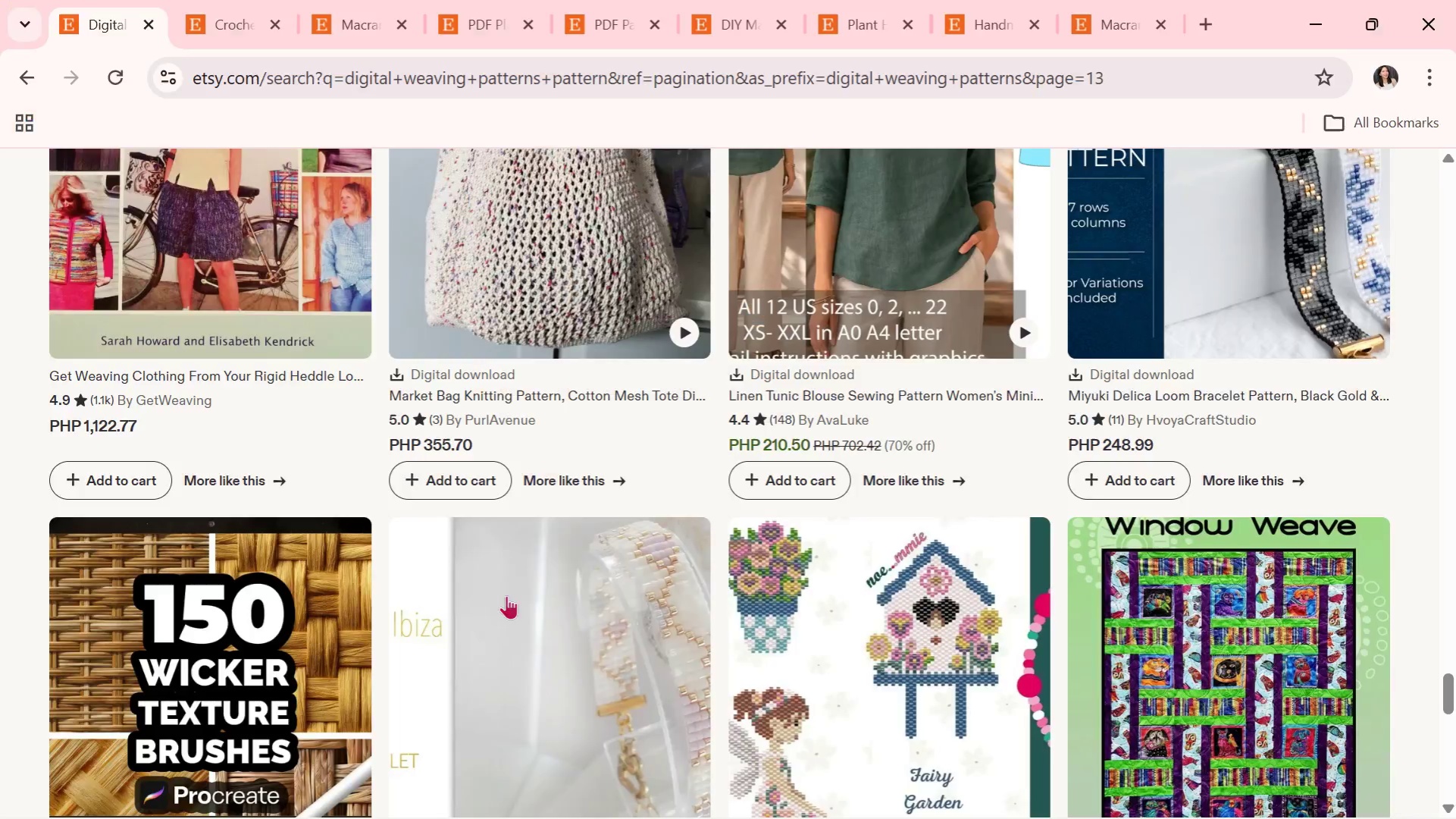 
scroll: coordinate [528, 572], scroll_direction: up, amount: 13.0
 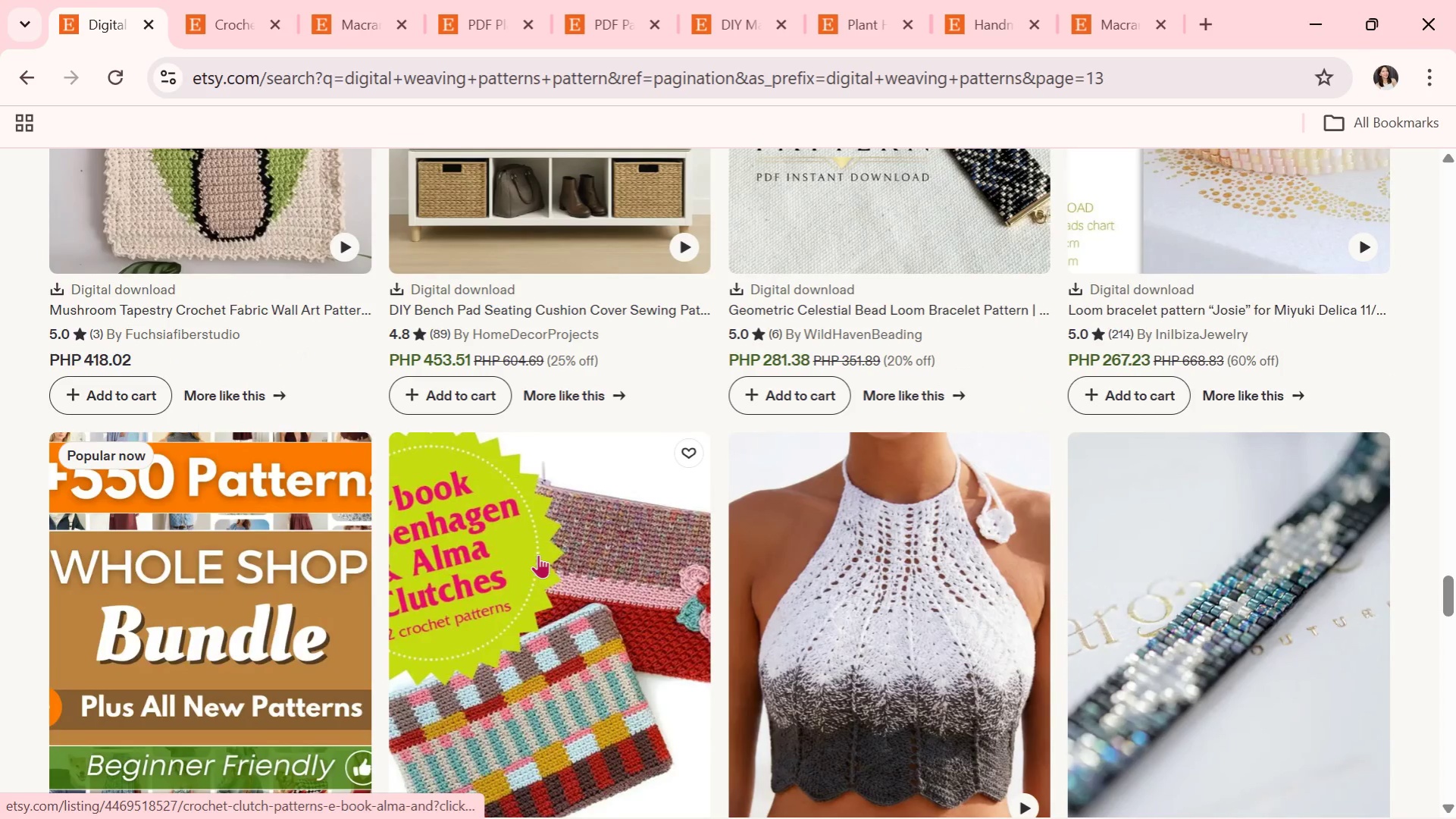 
scroll: coordinate [538, 554], scroll_direction: down, amount: 2.0
 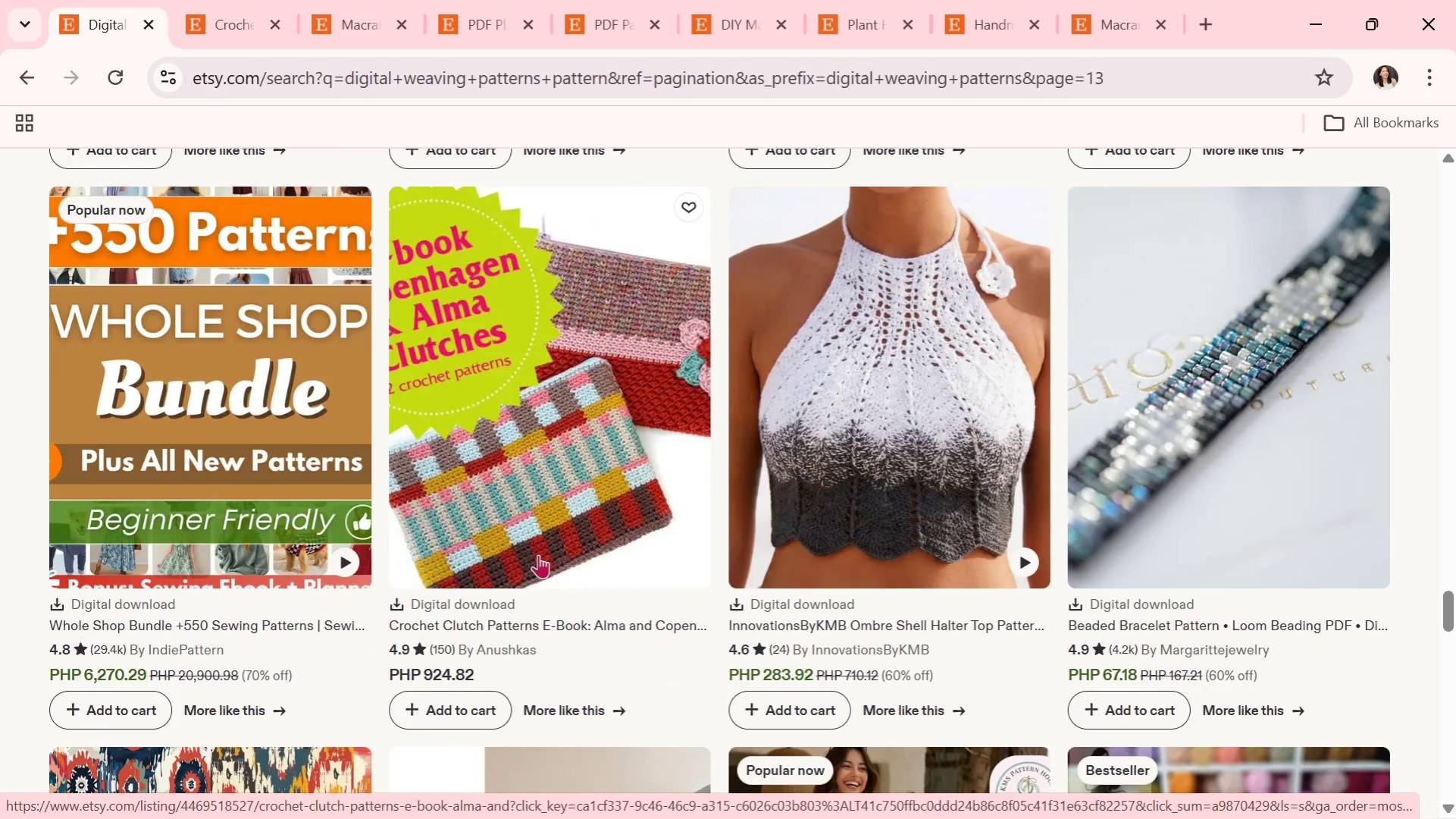 
wait(9.68)
 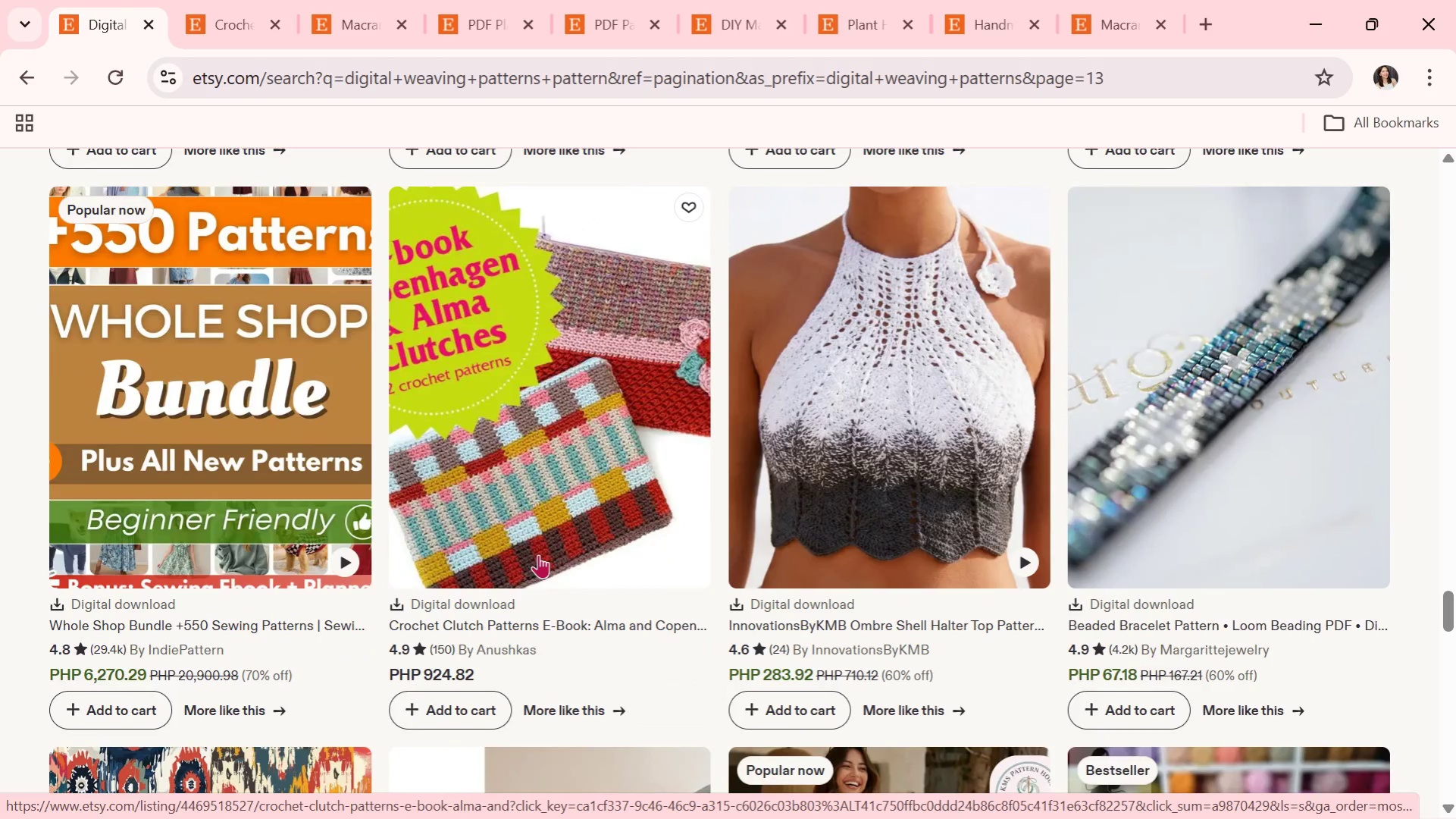 
scroll: coordinate [494, 611], scroll_direction: down, amount: 1.0
 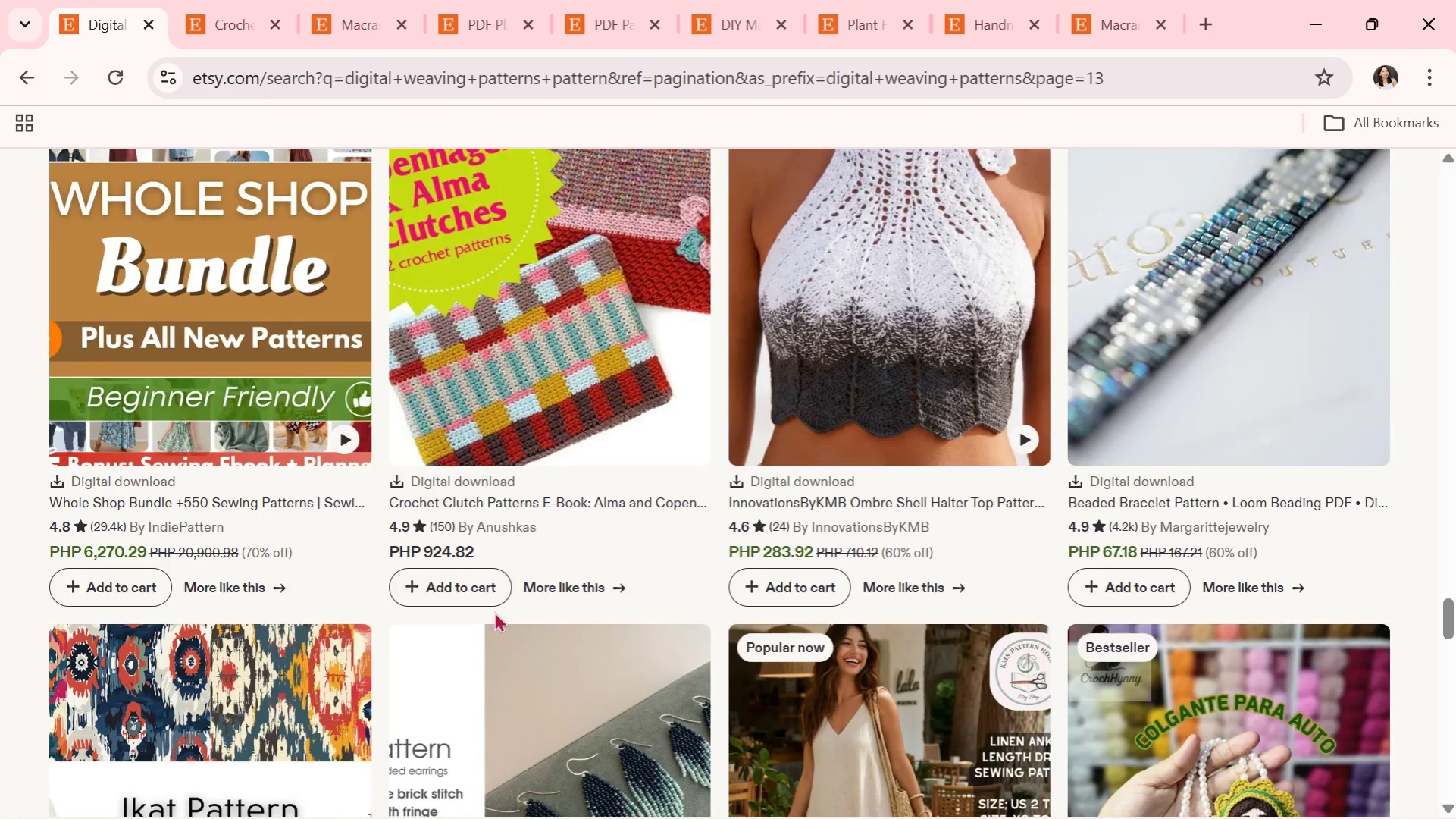 
wait(9.86)
 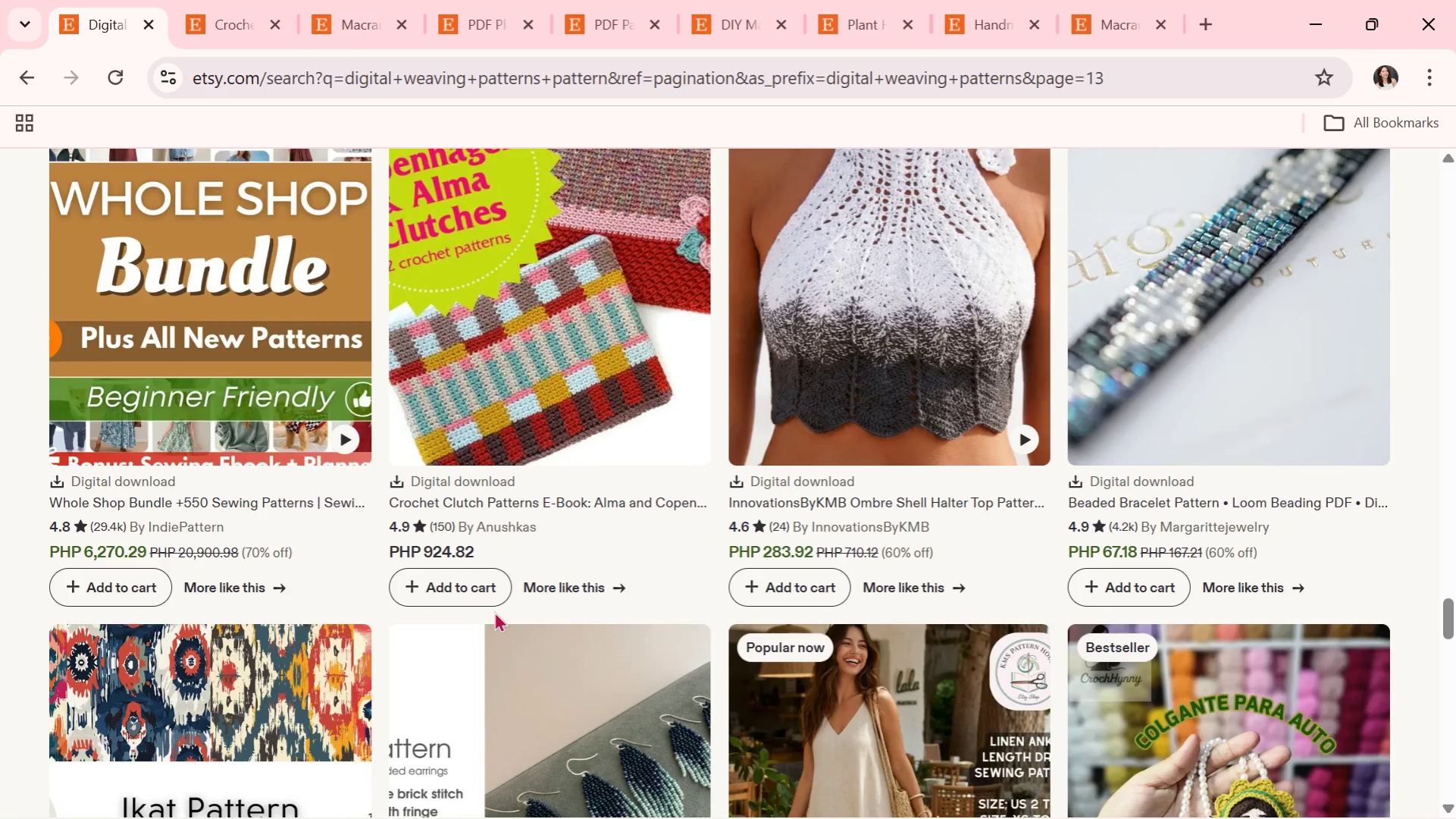 
scroll: coordinate [495, 613], scroll_direction: down, amount: 1.0
 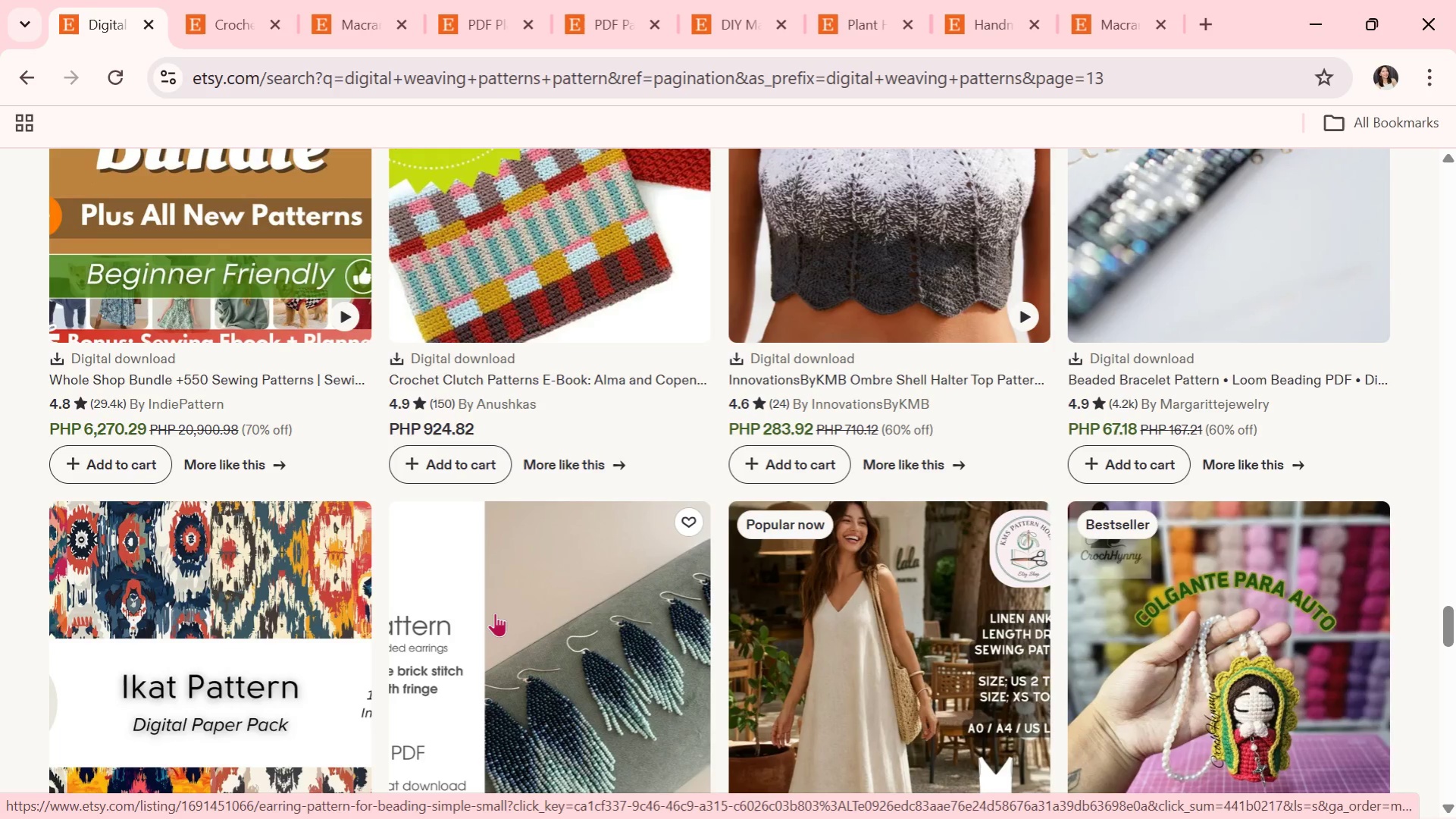 
wait(5.28)
 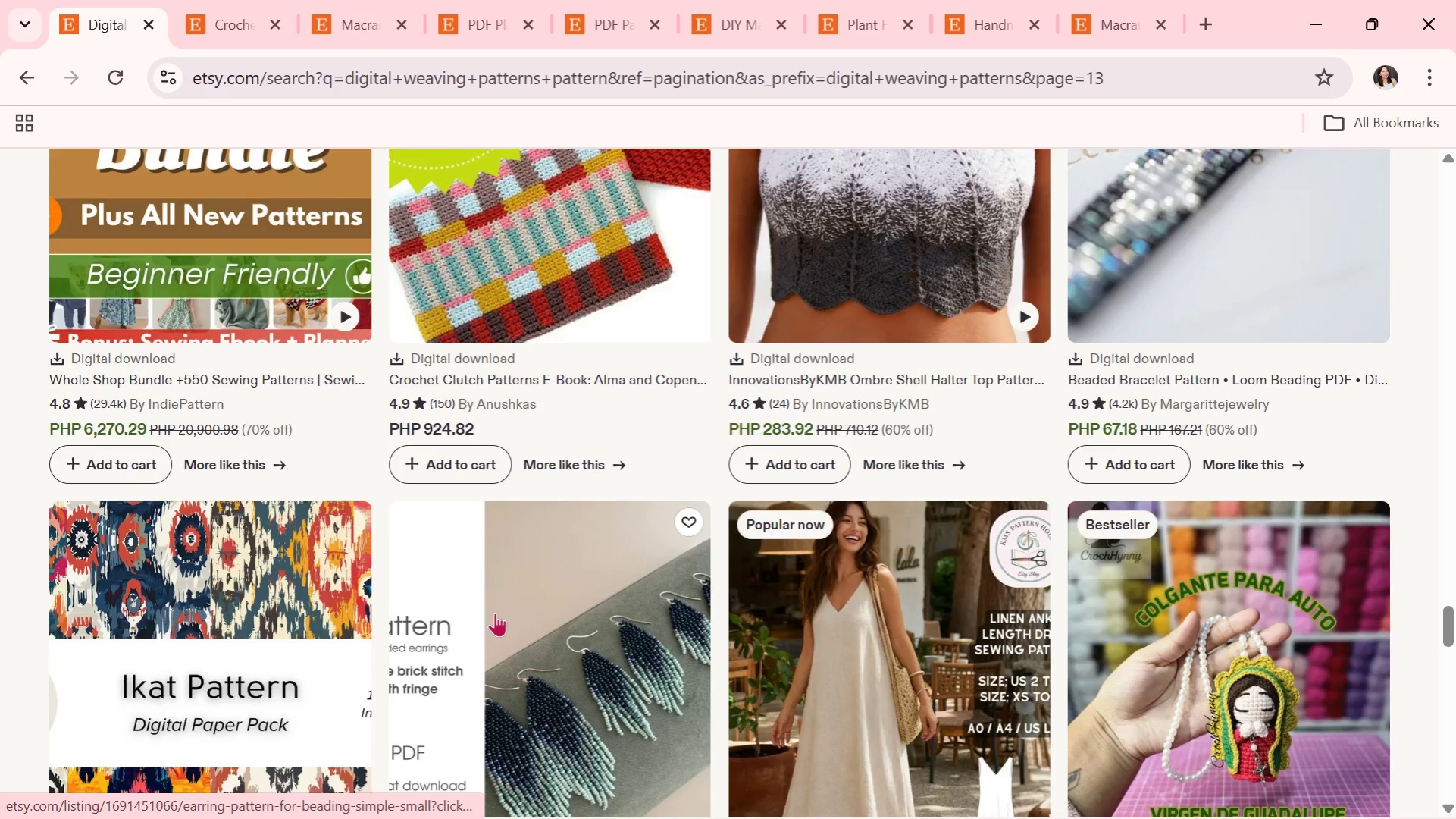 
scroll: coordinate [922, 602], scroll_direction: down, amount: 15.0
 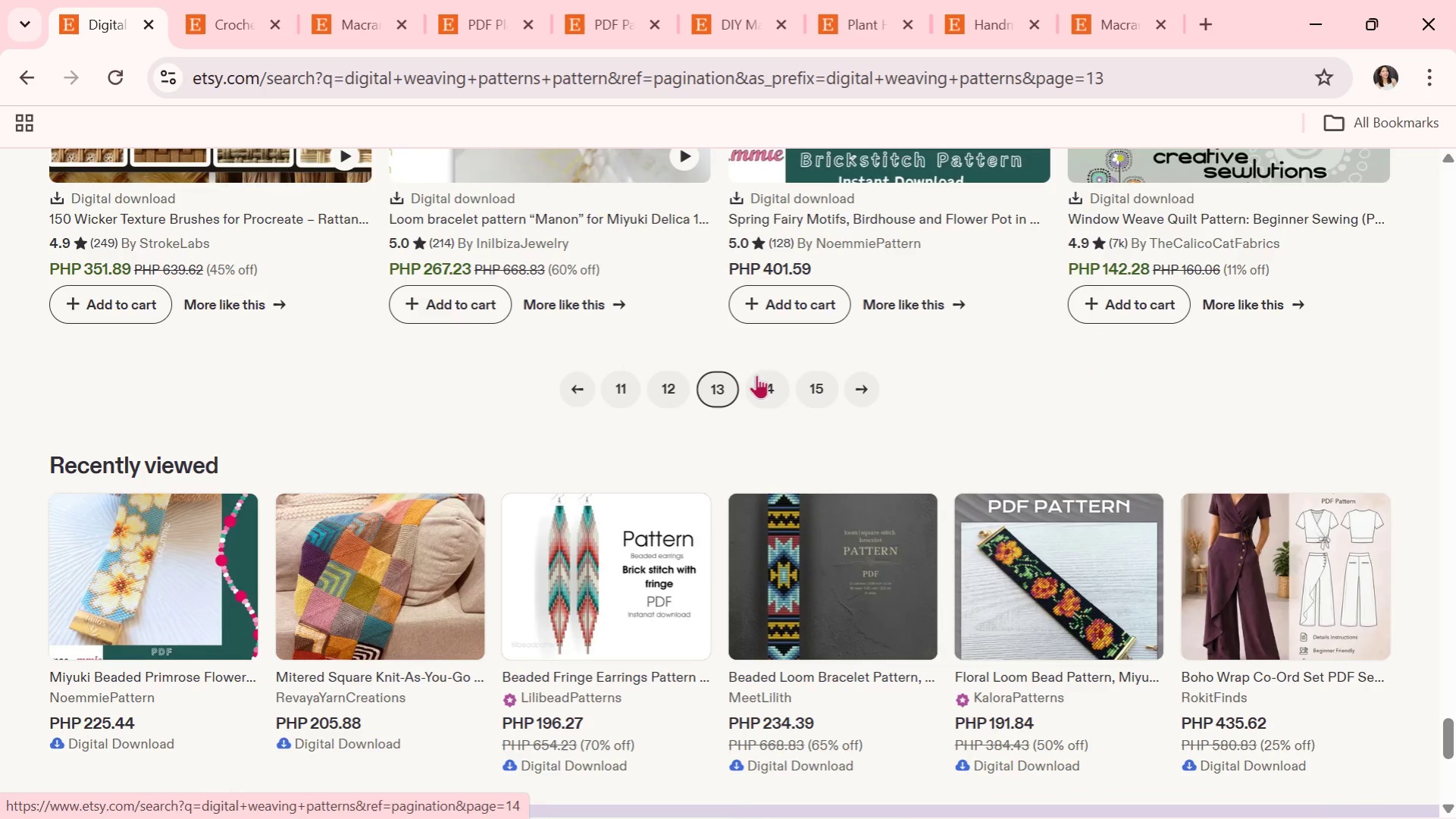 
left_click([765, 376])
 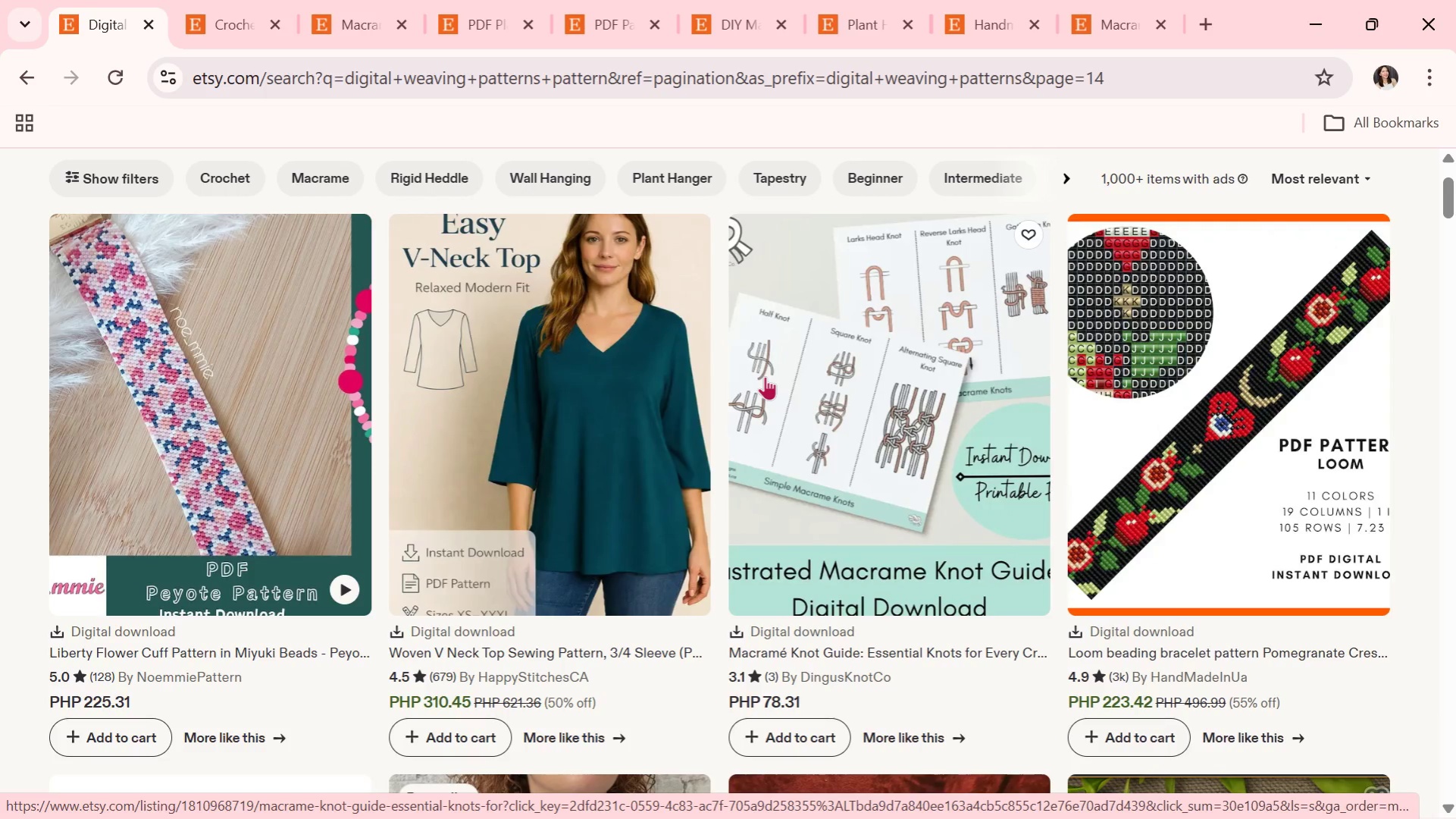 
wait(15.2)
 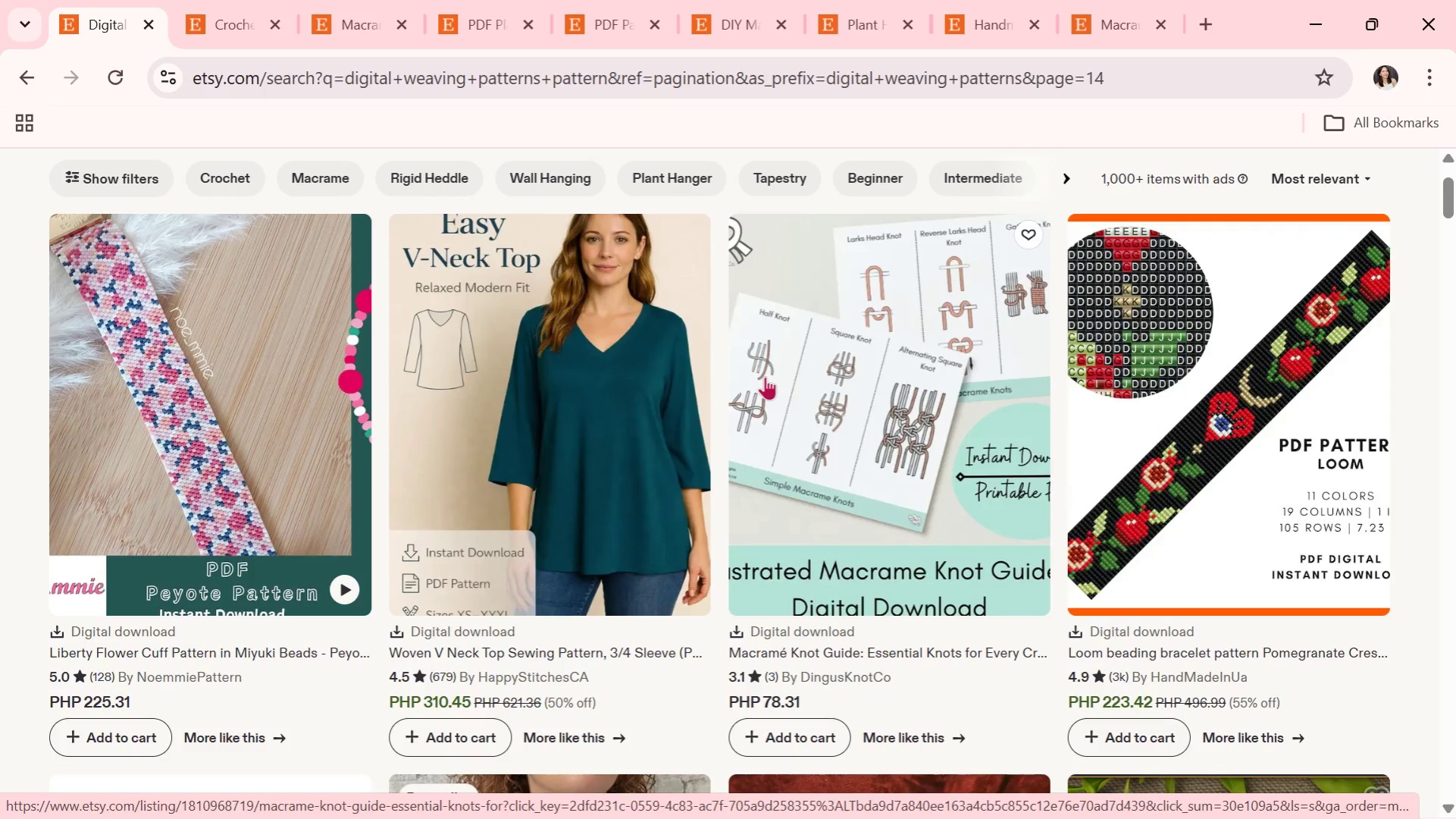 
scroll: coordinate [696, 547], scroll_direction: down, amount: 12.0
 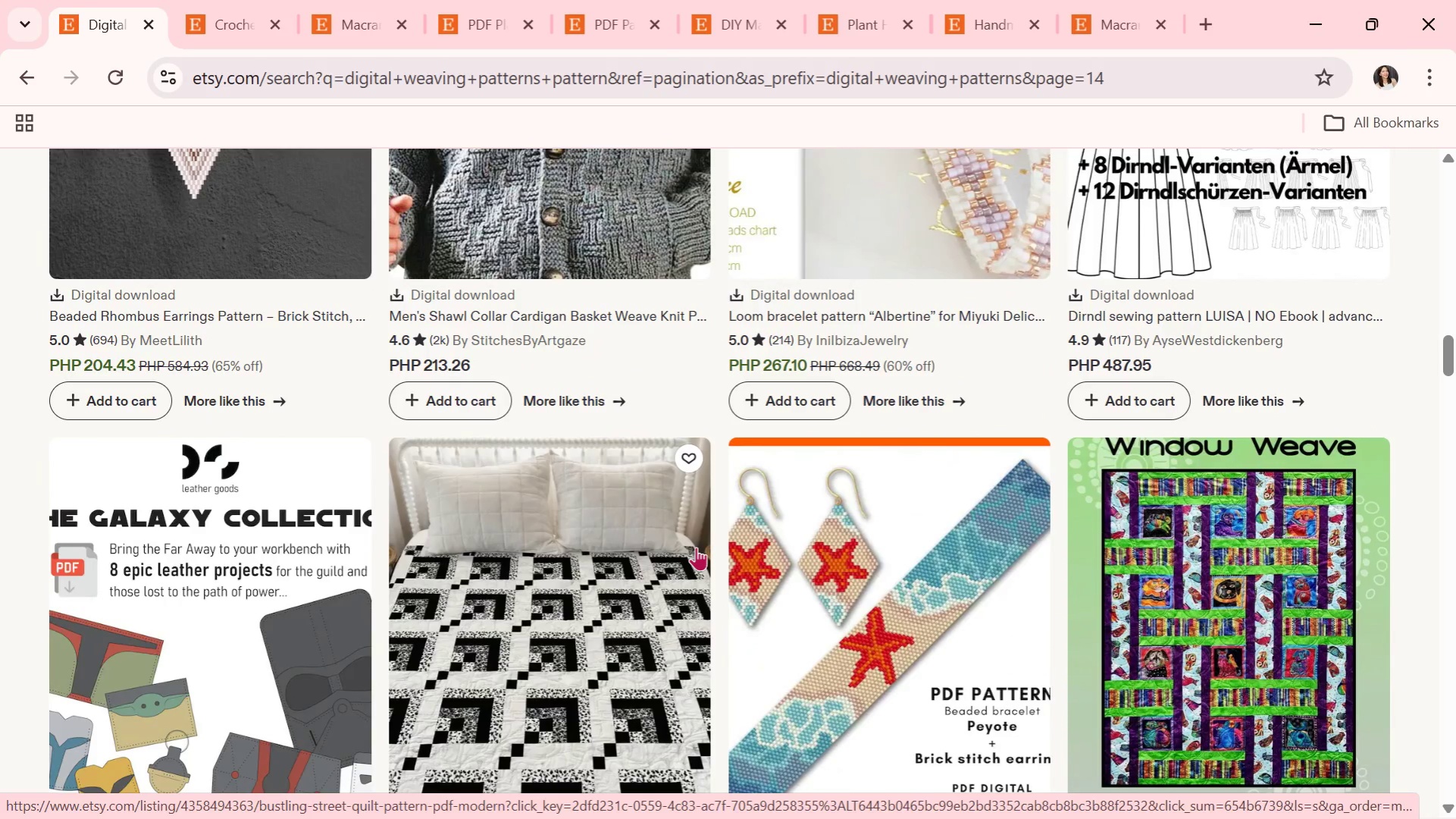 
wait(7.81)
 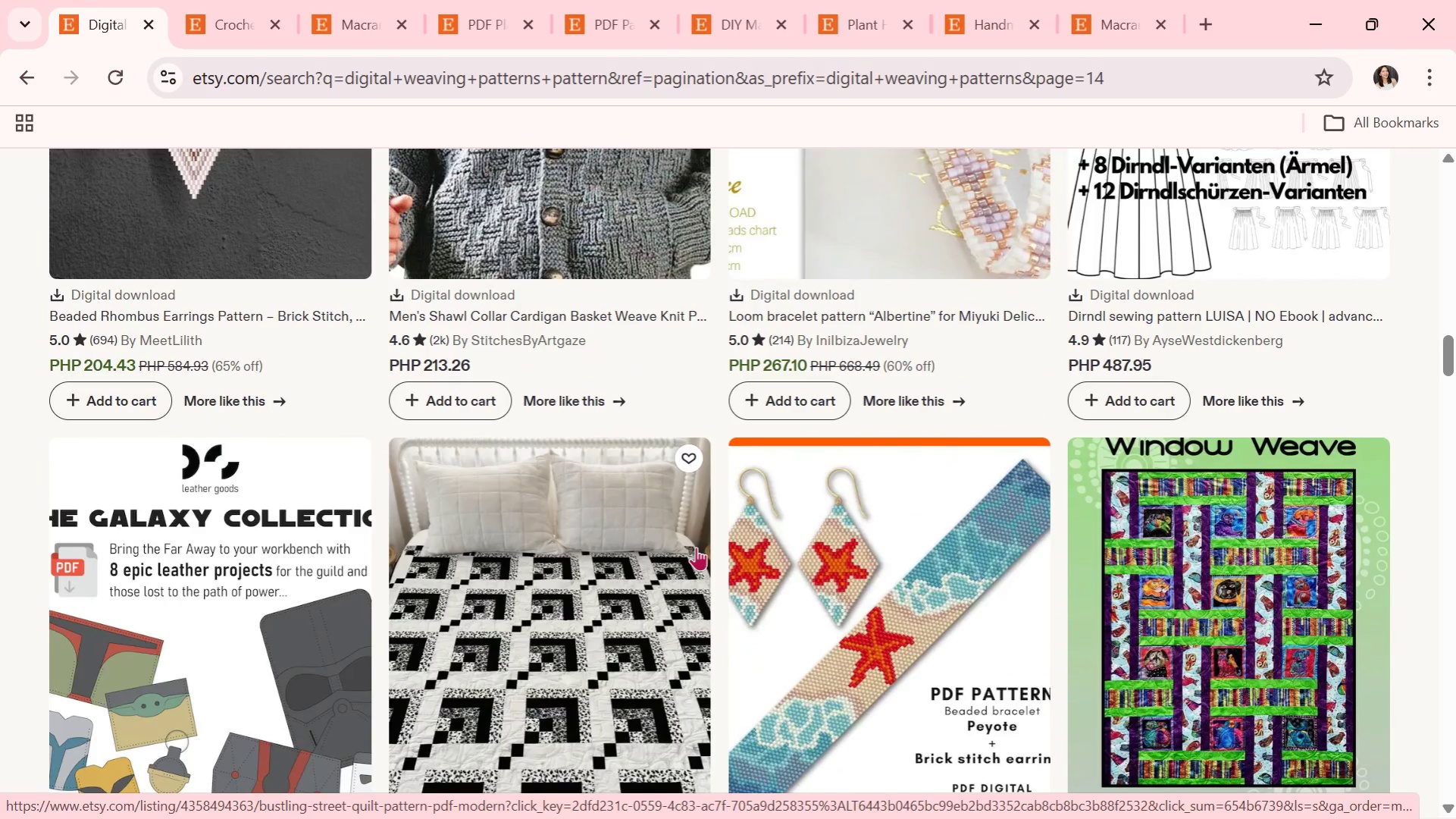 
scroll: coordinate [696, 547], scroll_direction: down, amount: 2.0
 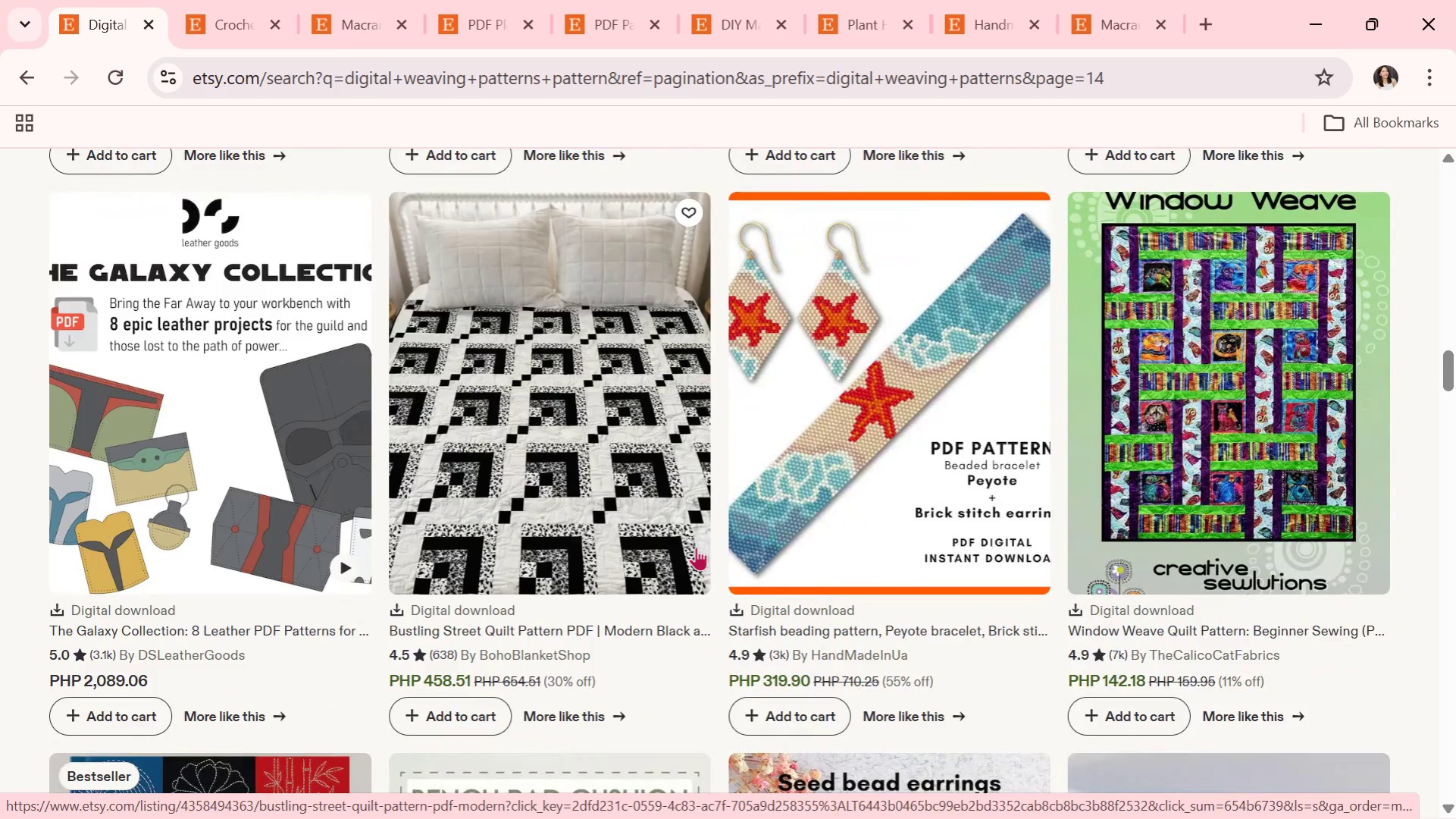 
wait(7.7)
 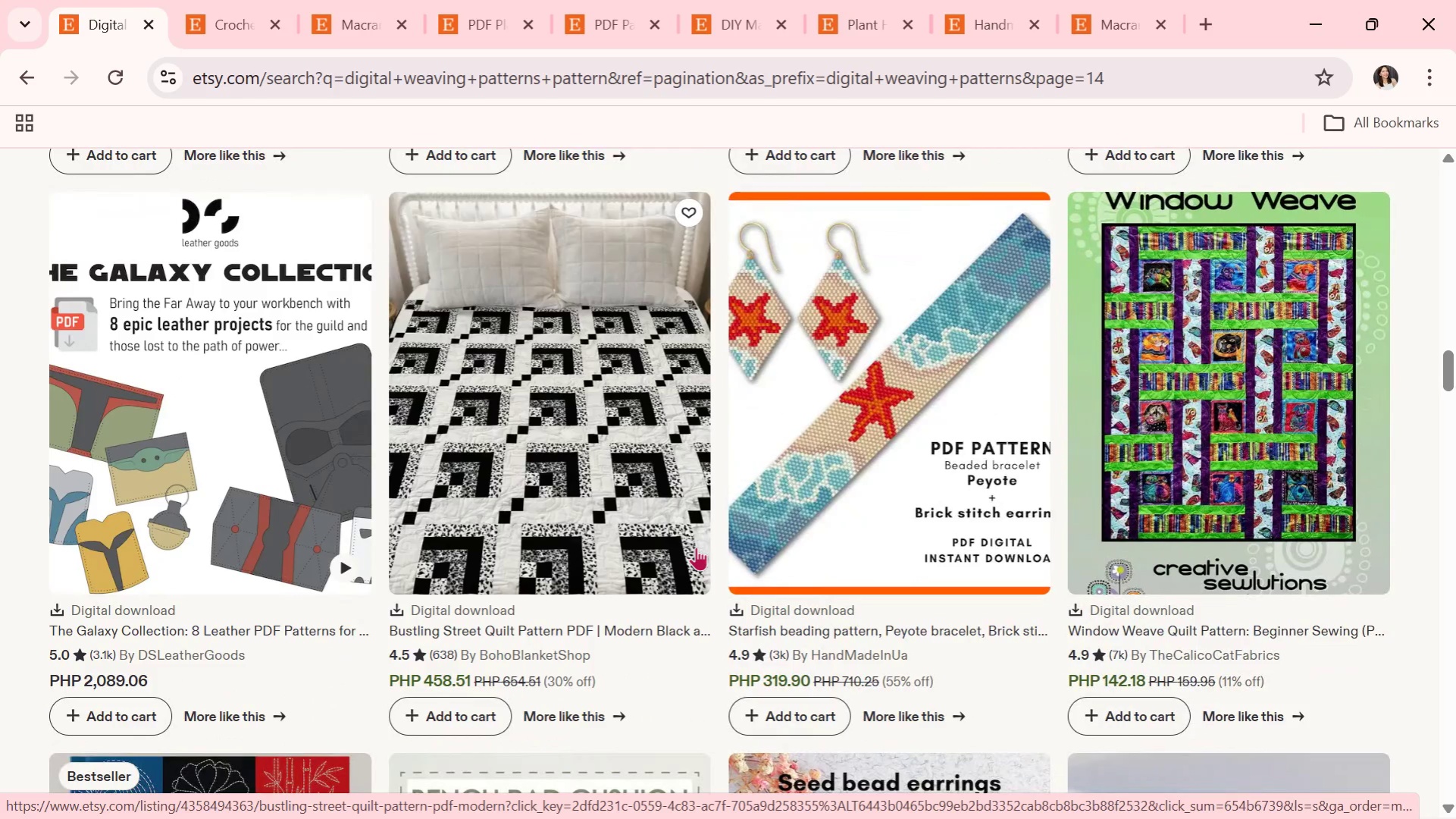 
scroll: coordinate [696, 547], scroll_direction: down, amount: 6.0
 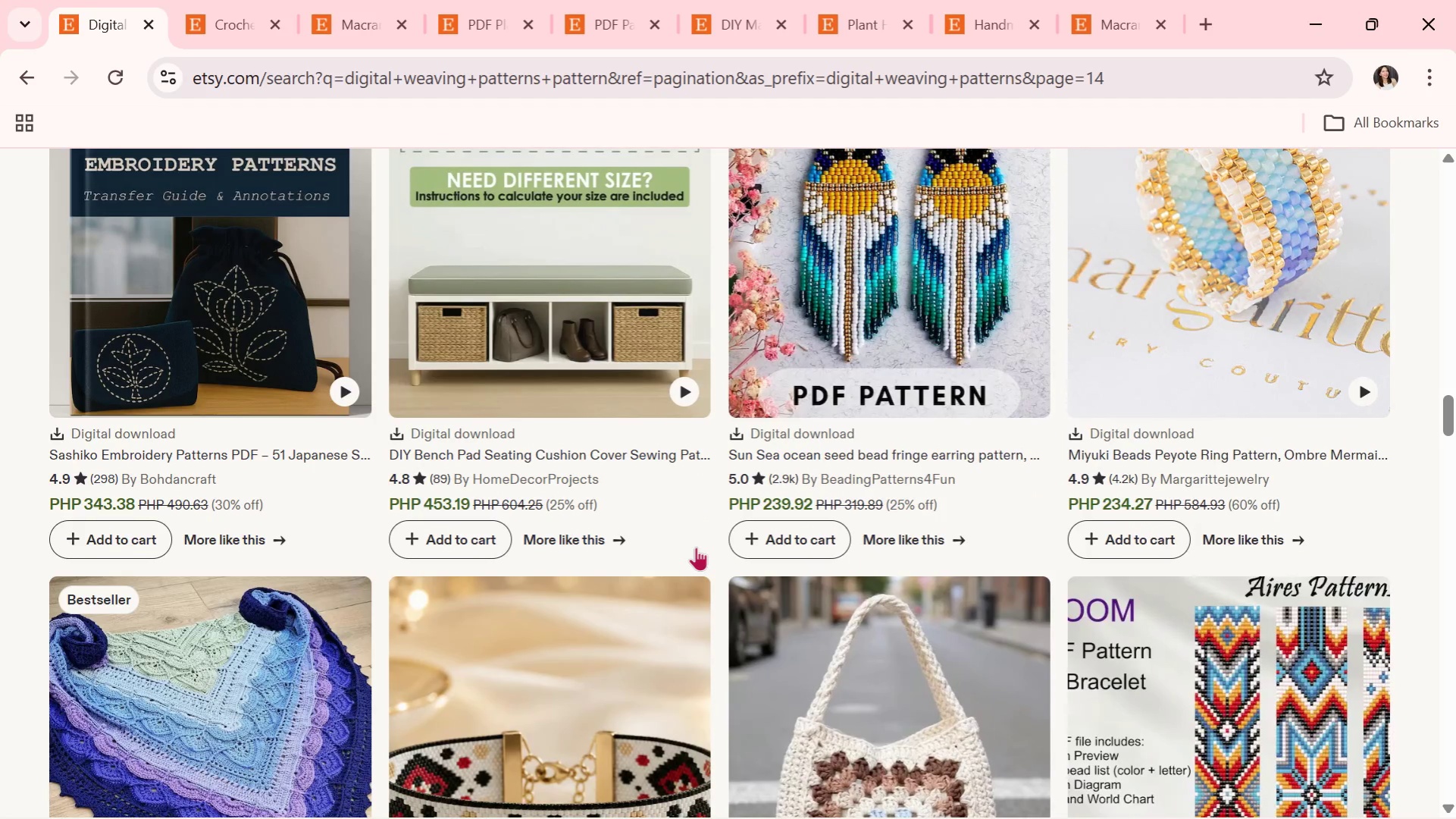 
scroll: coordinate [482, 640], scroll_direction: down, amount: 3.0
 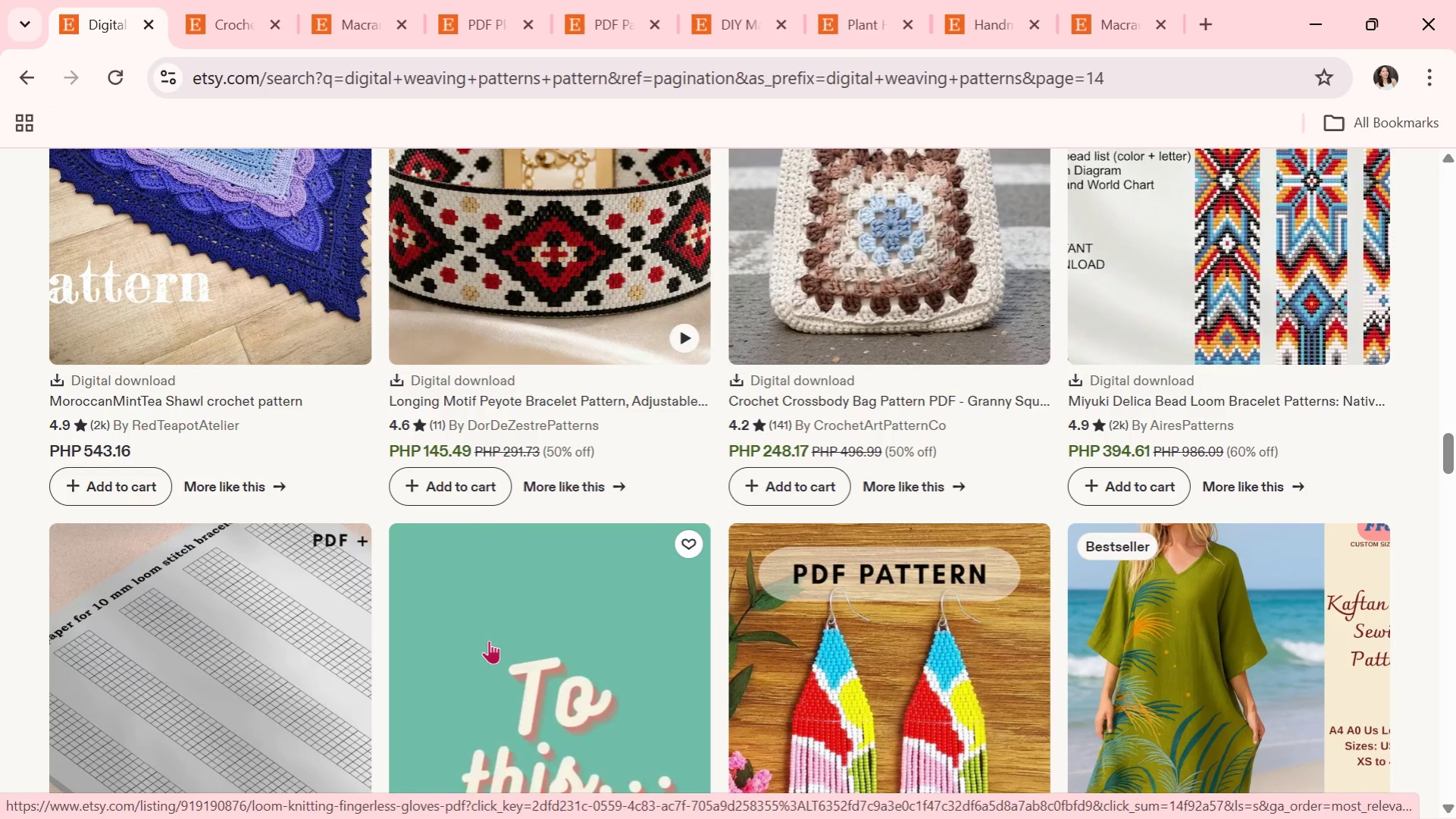 
wait(6.48)
 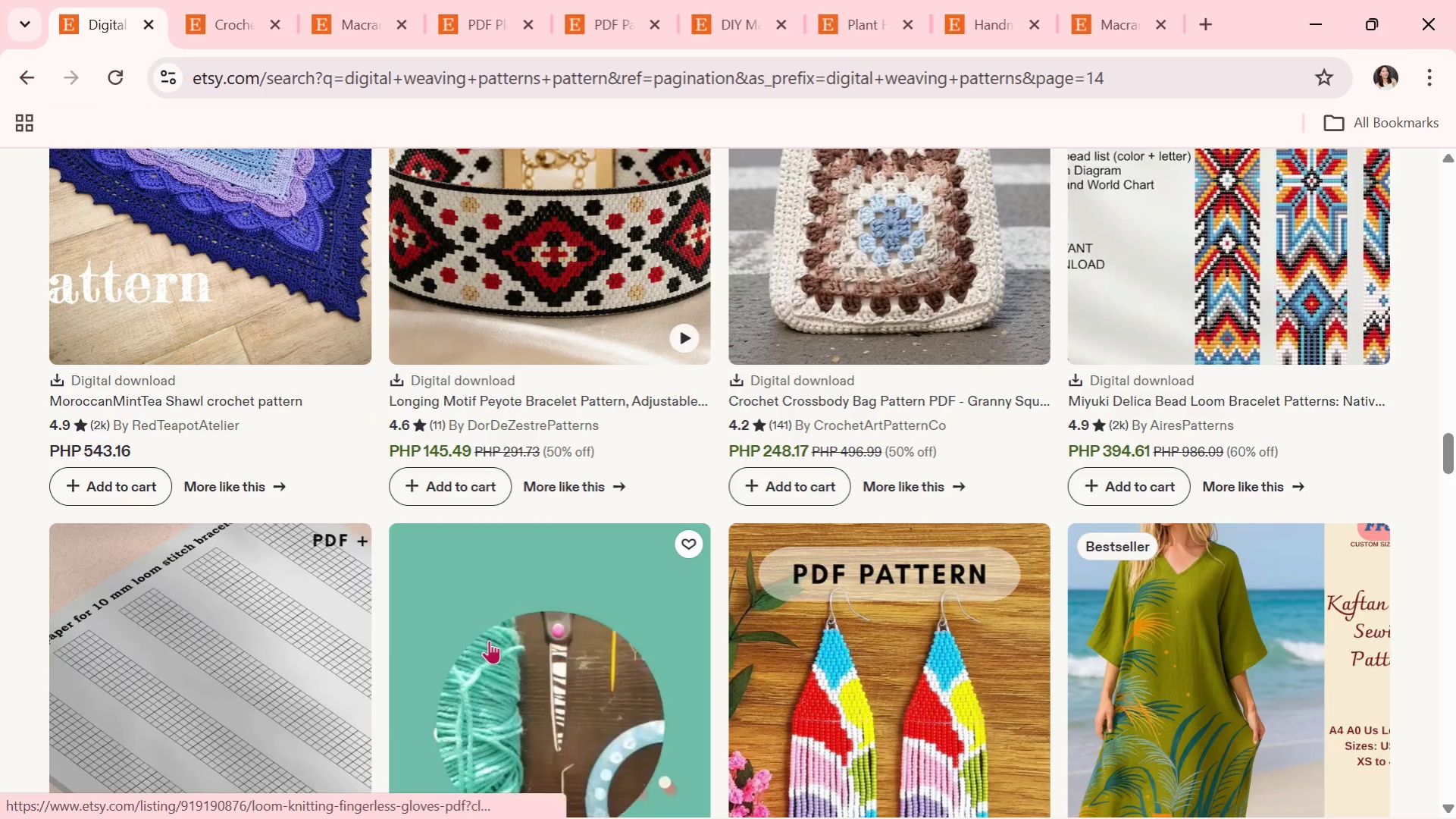 
scroll: coordinate [796, 595], scroll_direction: down, amount: 10.0
 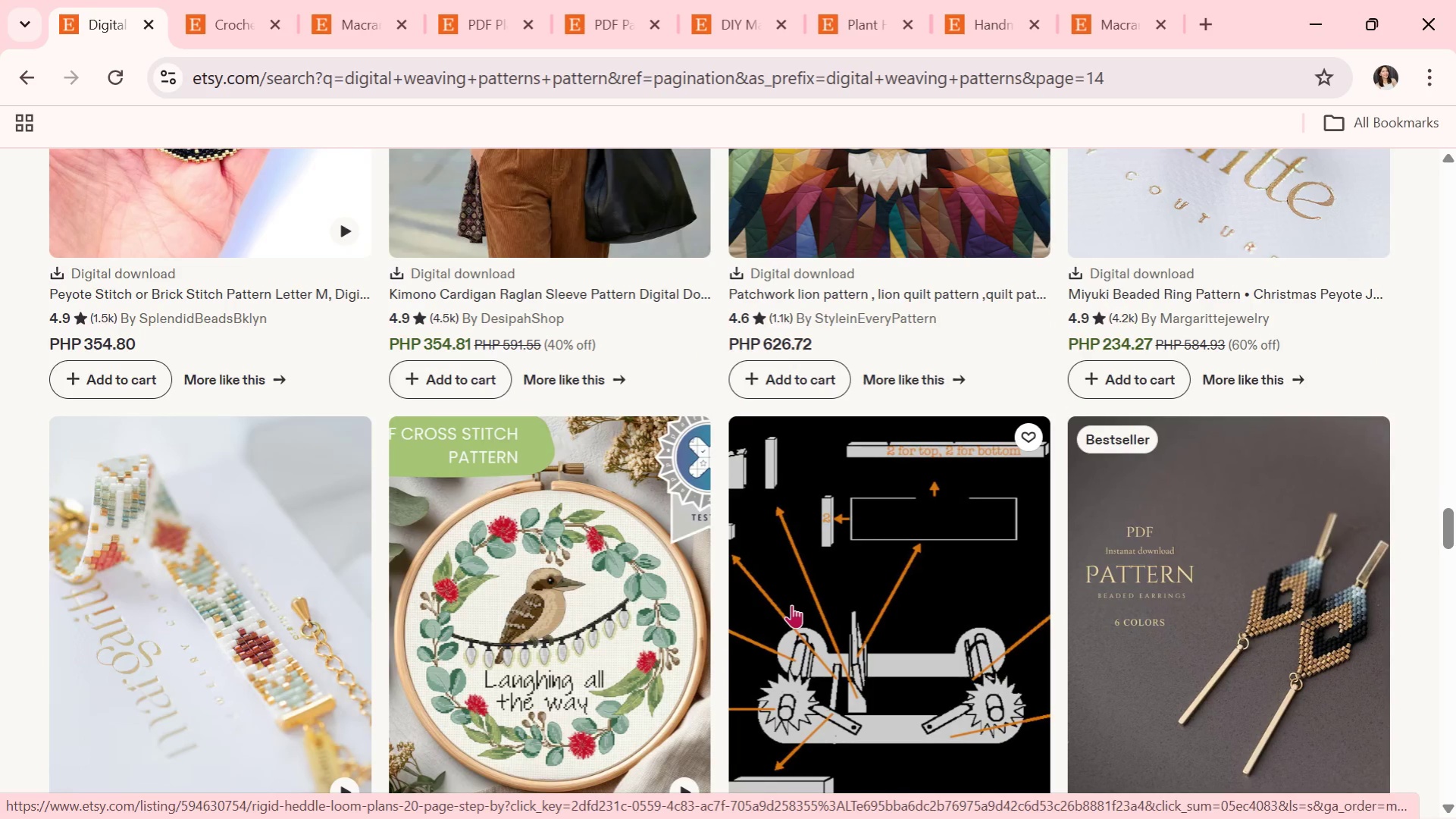 
wait(28.97)
 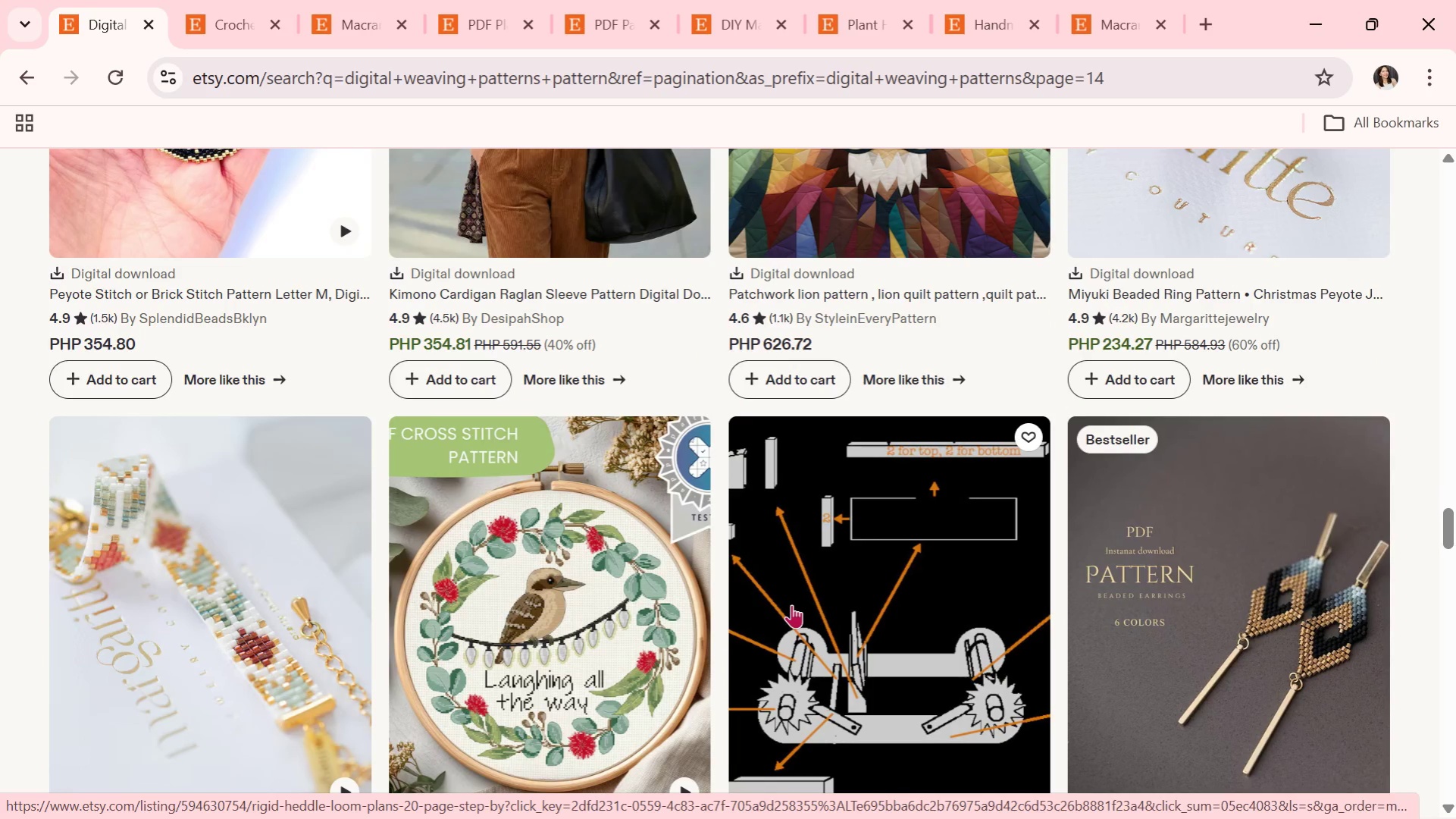 
scroll: coordinate [503, 564], scroll_direction: down, amount: 11.0
 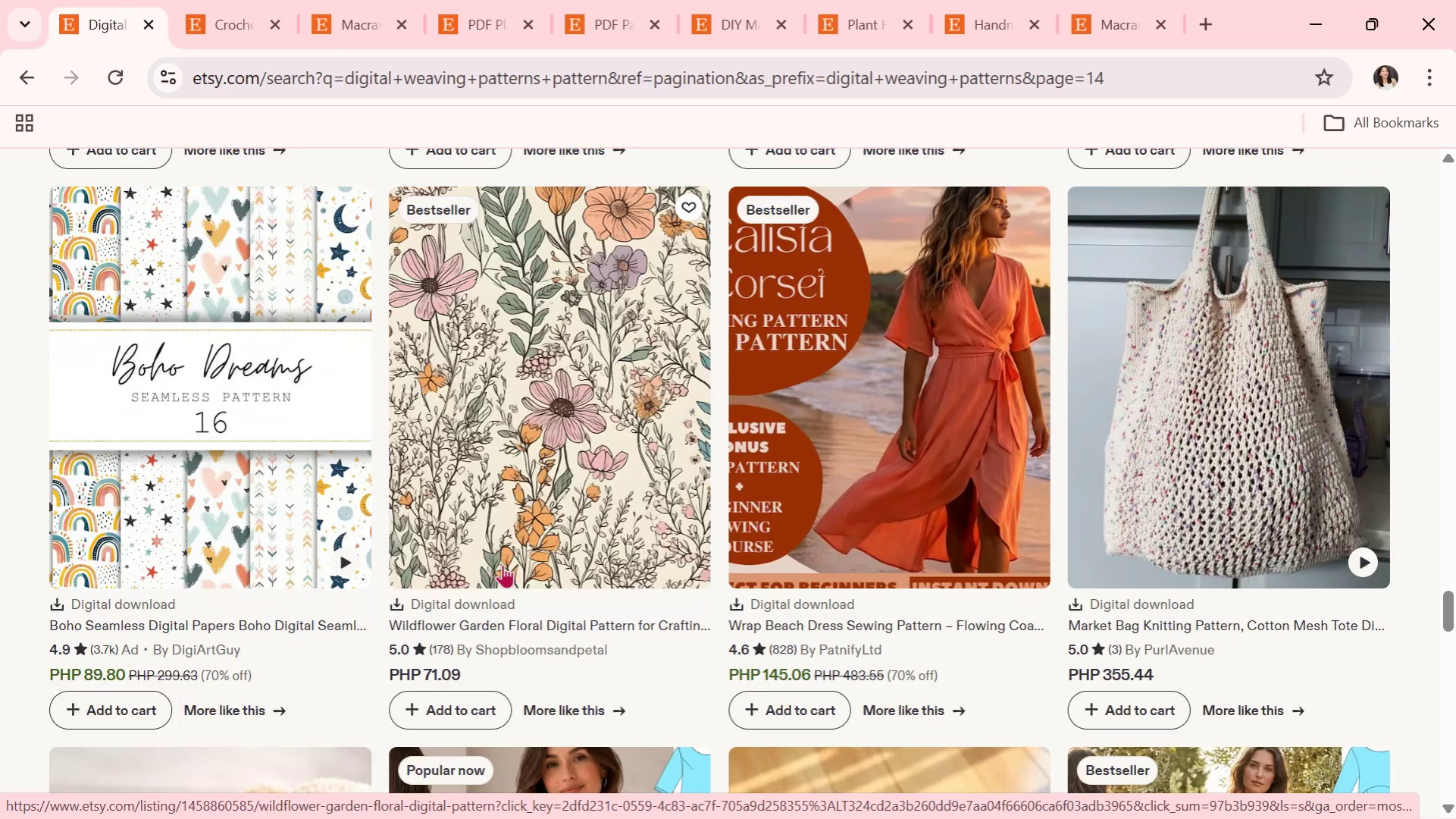 
wait(9.51)
 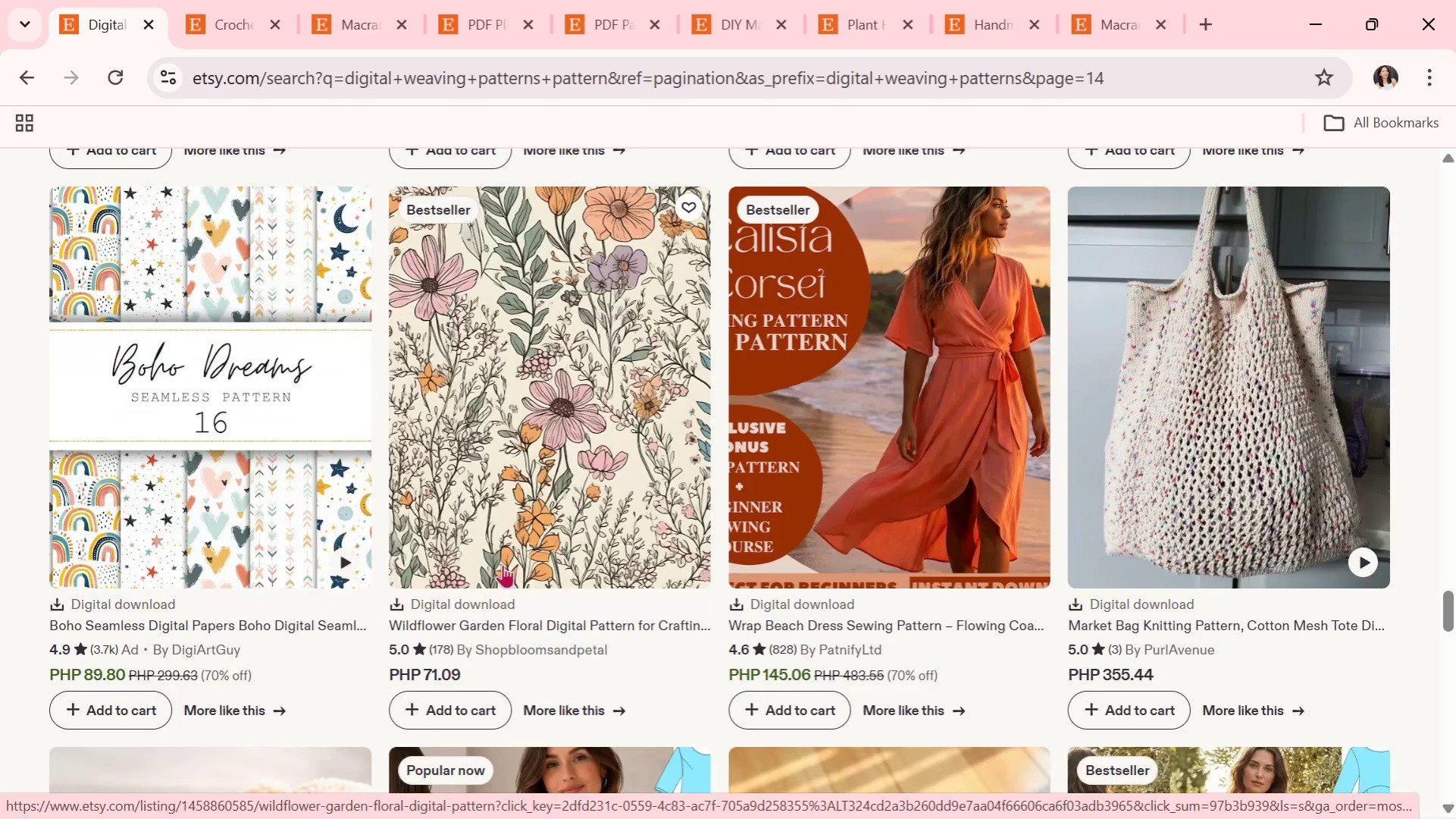 
scroll: coordinate [673, 426], scroll_direction: down, amount: 4.0
 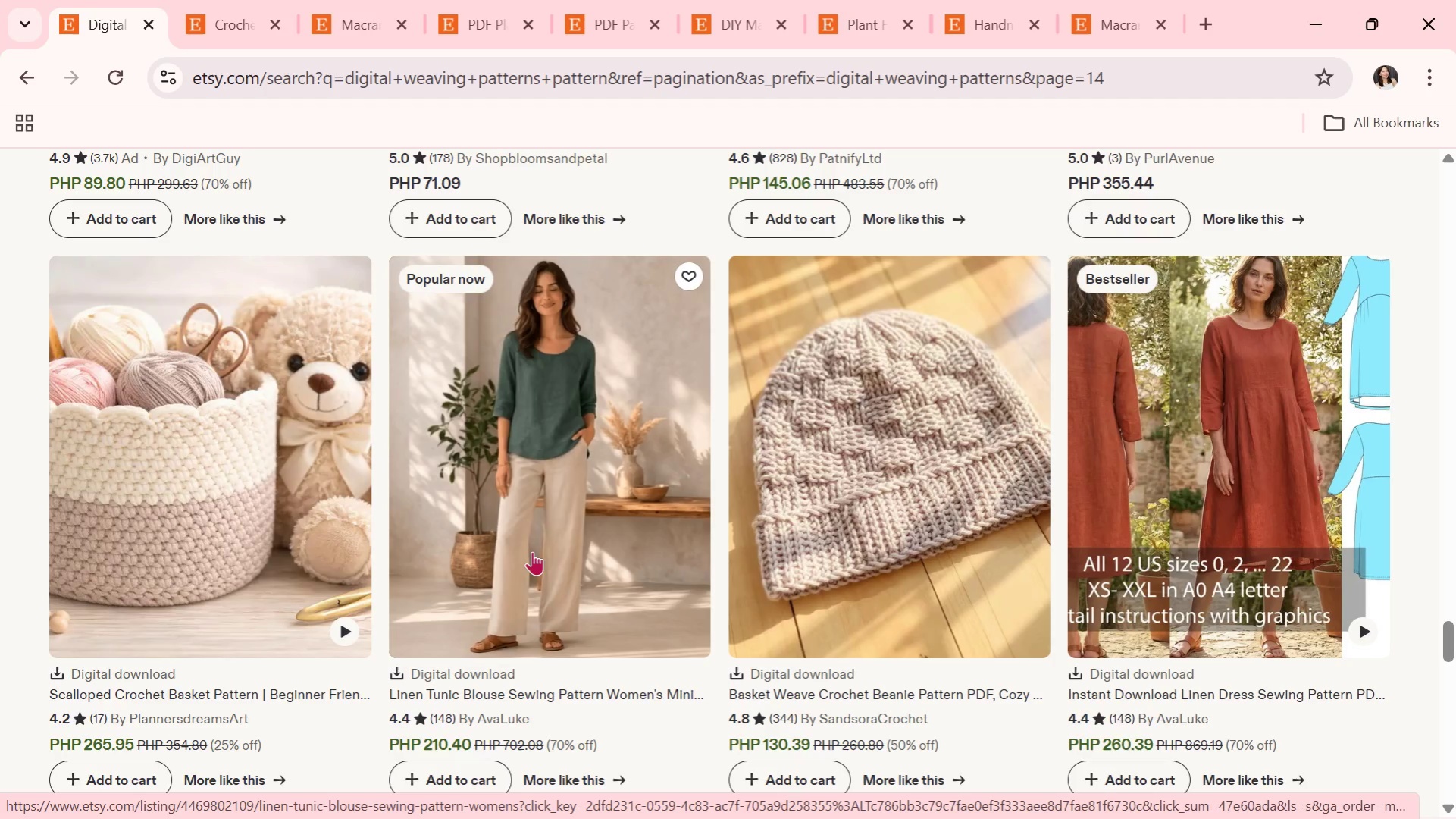 
wait(7.32)
 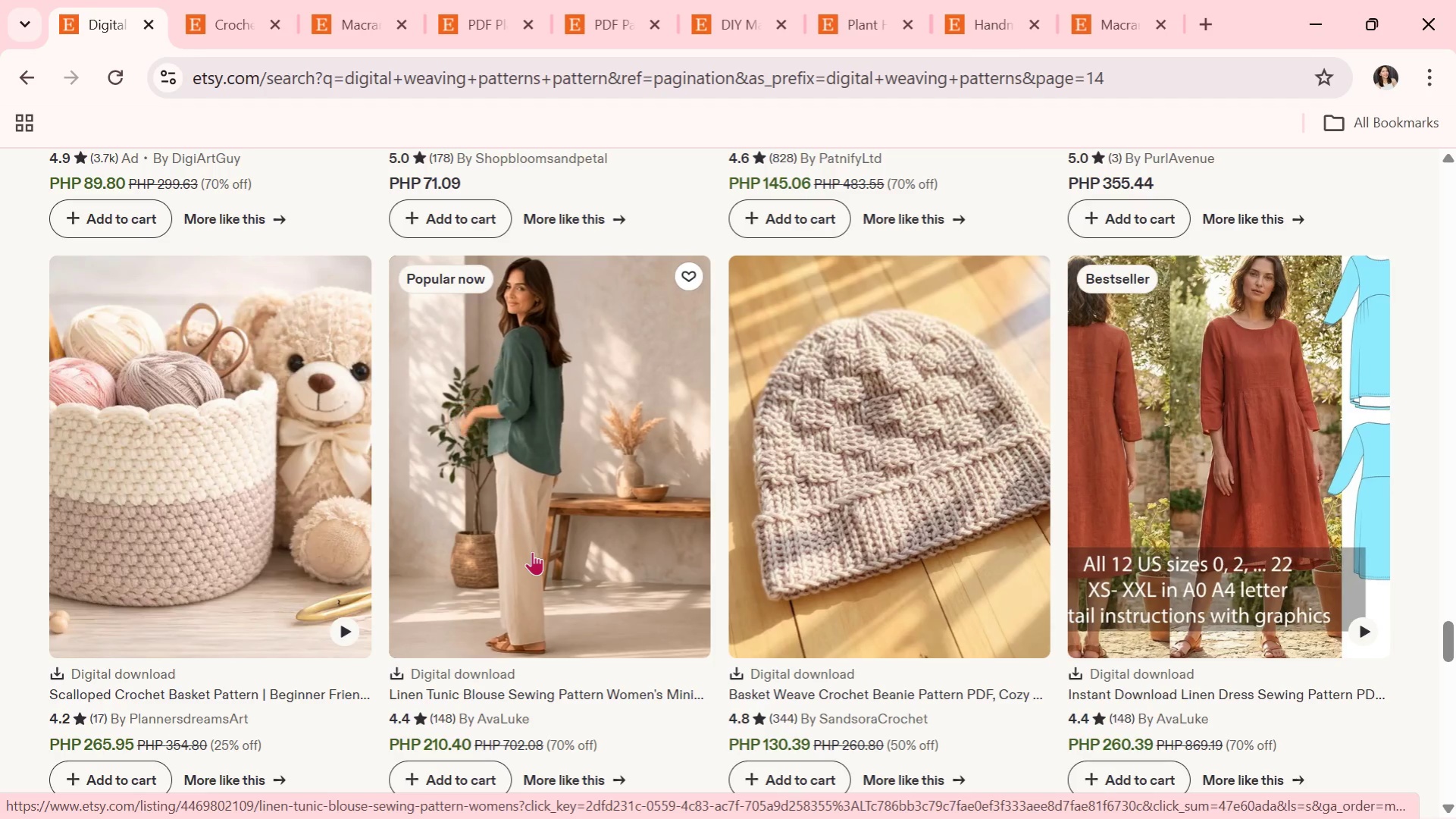 
scroll: coordinate [532, 551], scroll_direction: down, amount: 4.0
 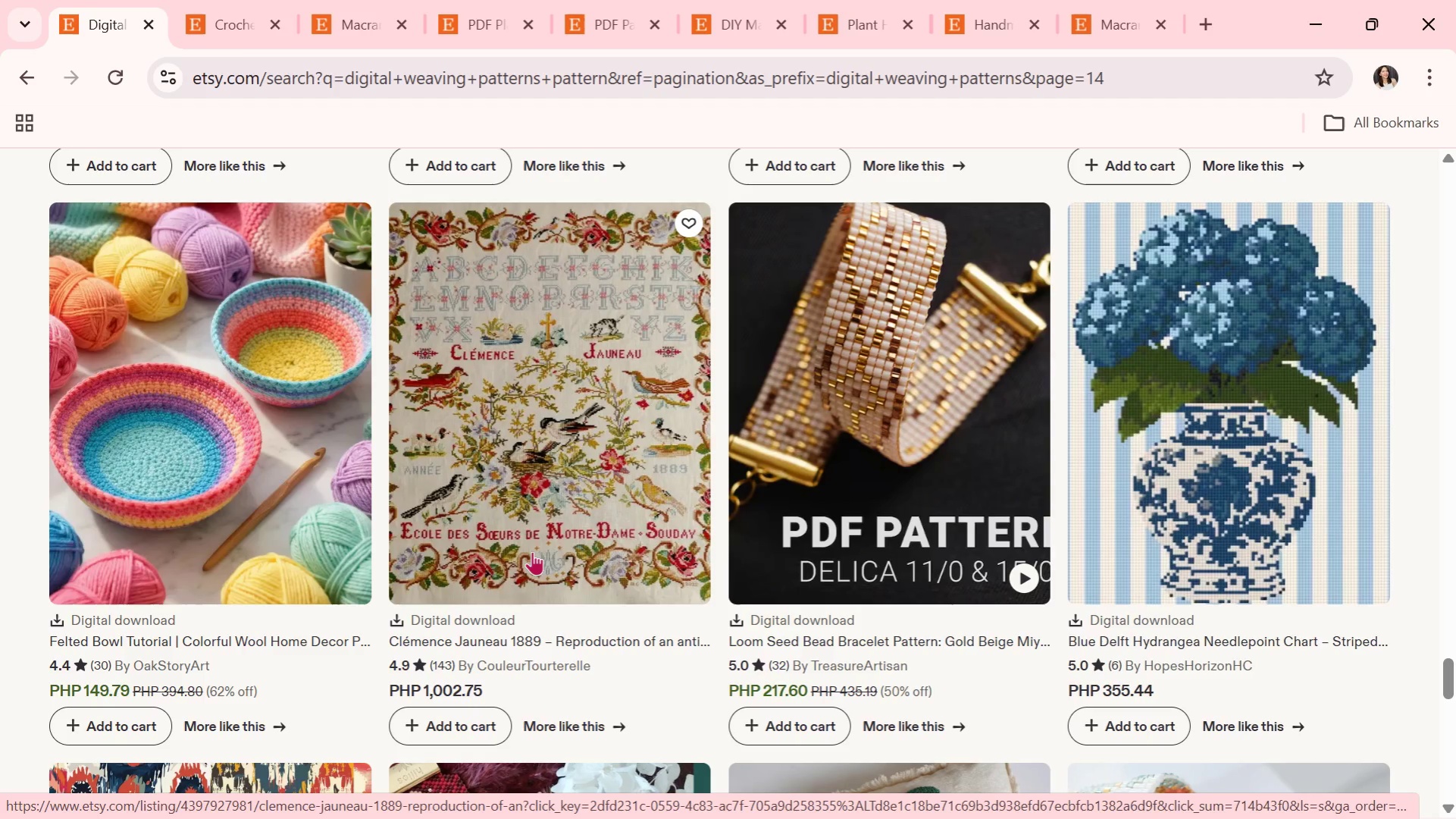 
wait(5.38)
 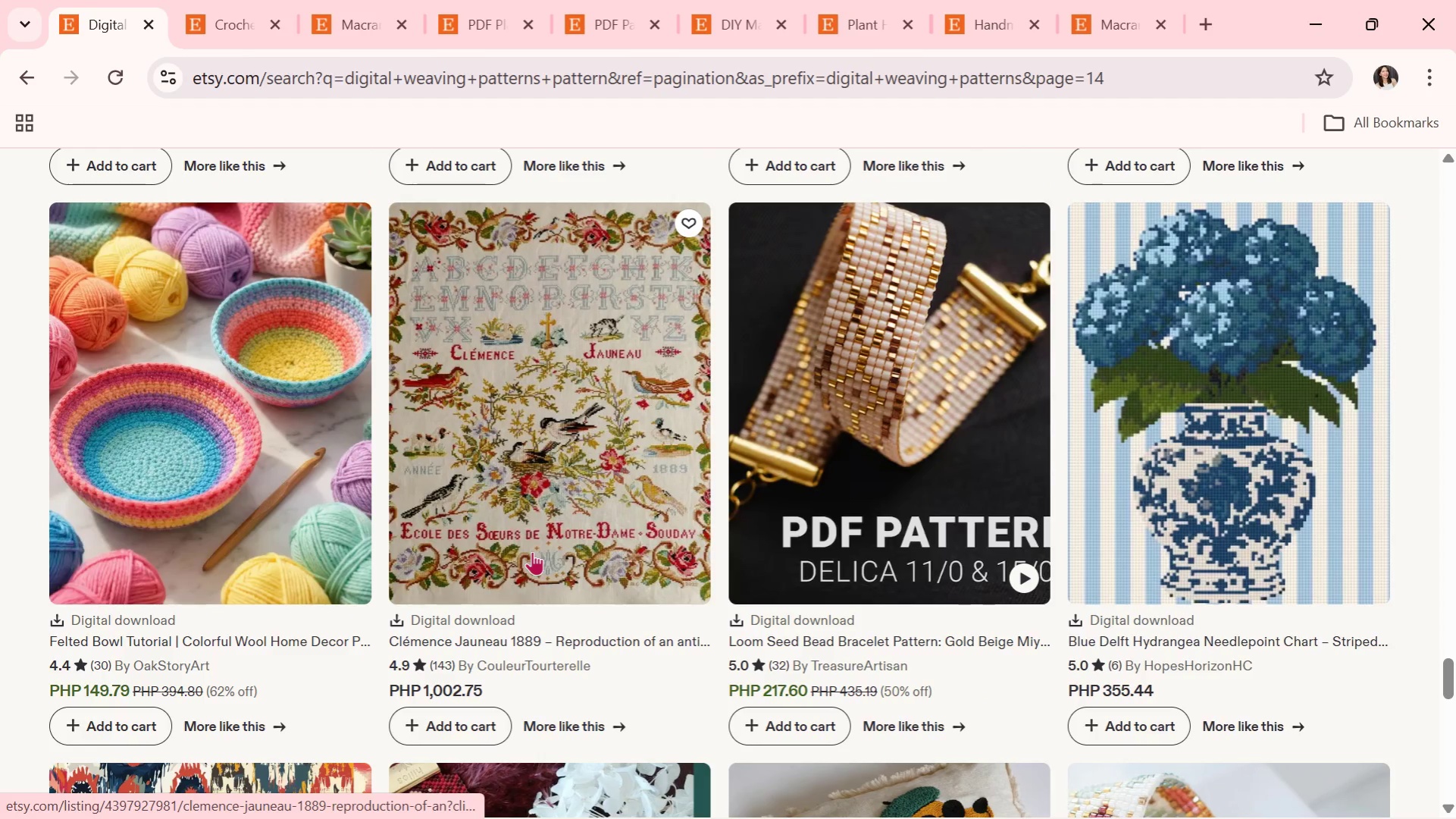 
scroll: coordinate [532, 551], scroll_direction: down, amount: 2.0
 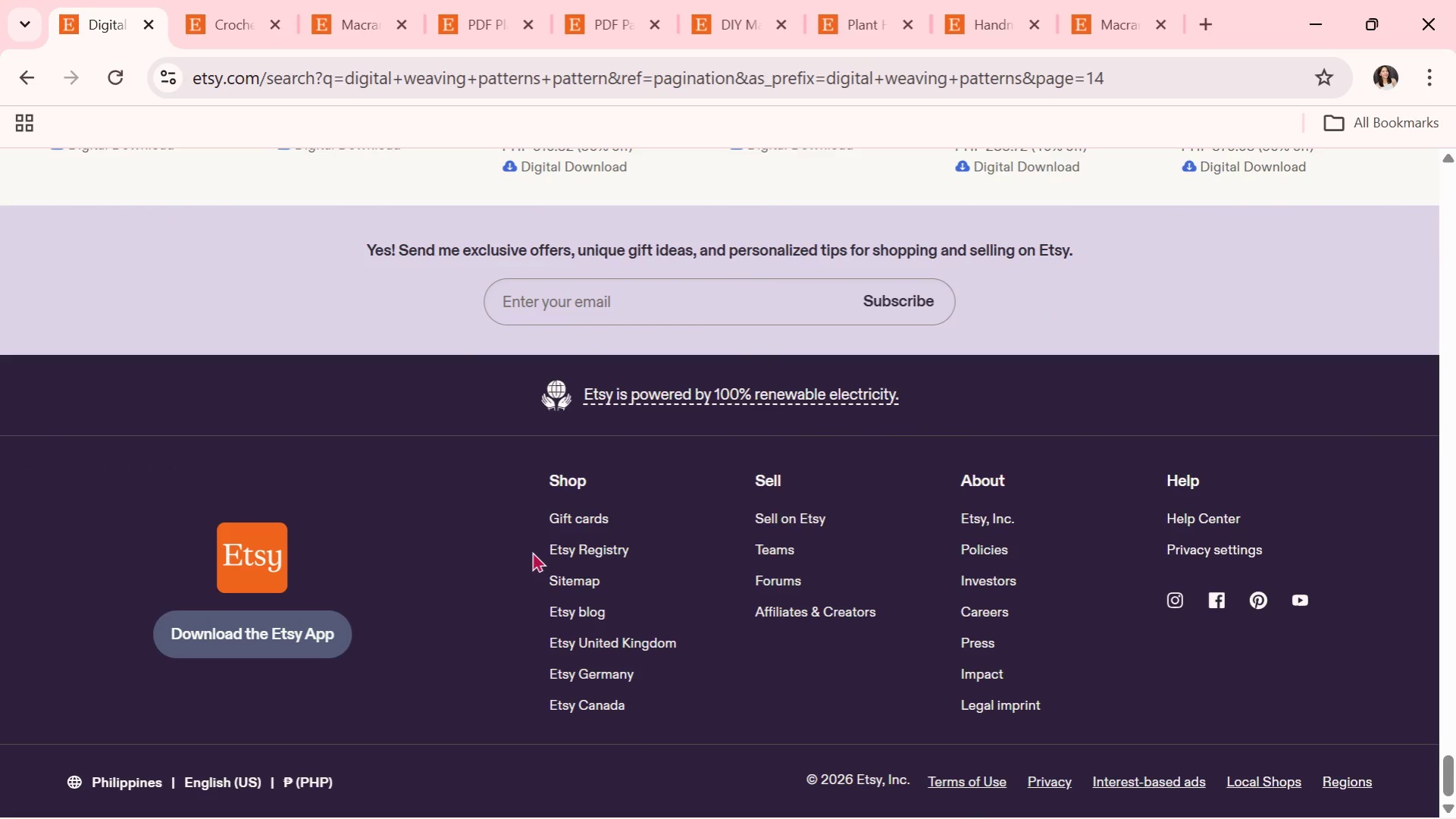 
scroll: coordinate [862, 456], scroll_direction: up, amount: 7.0
 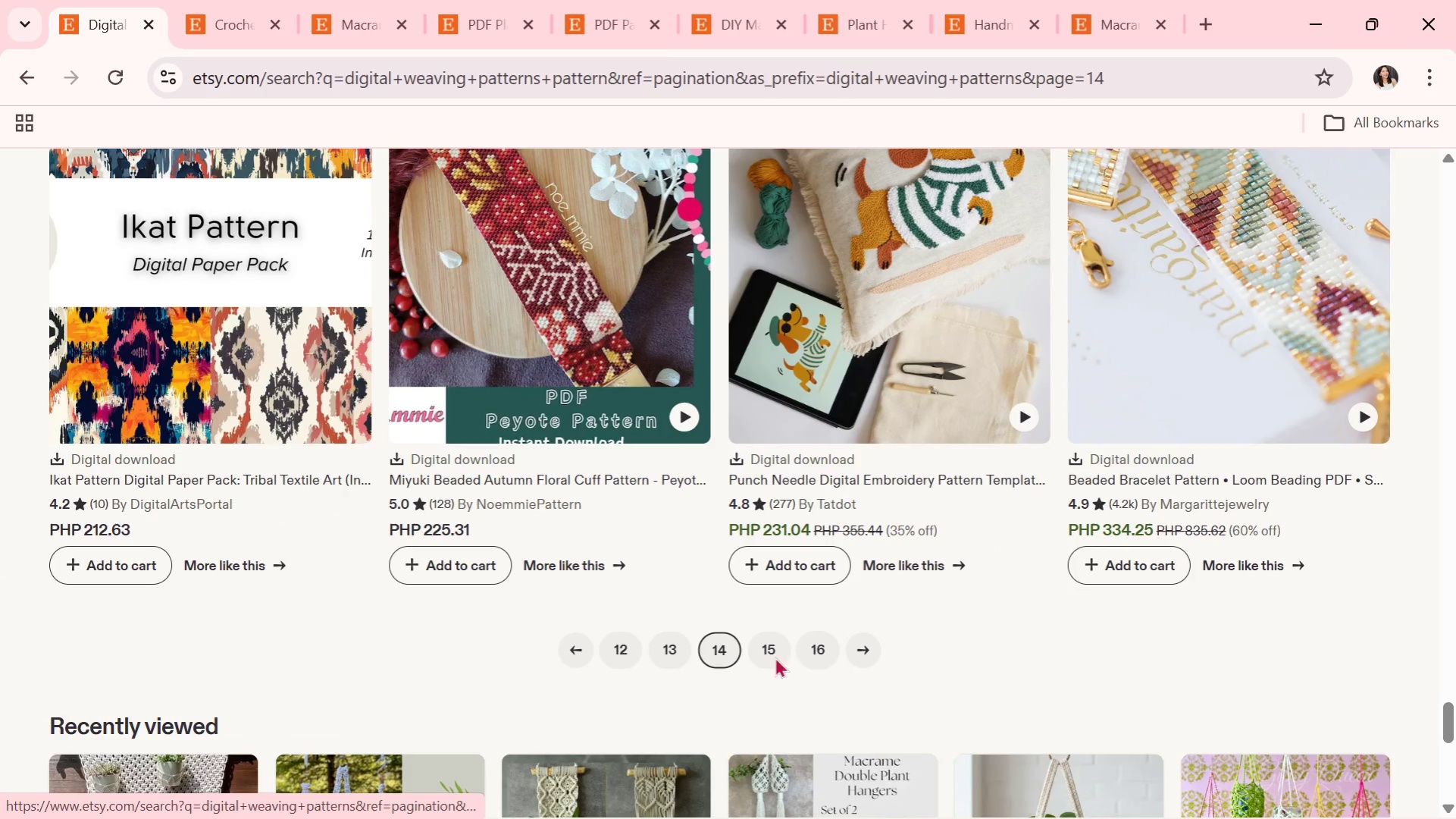 
left_click([771, 644])
 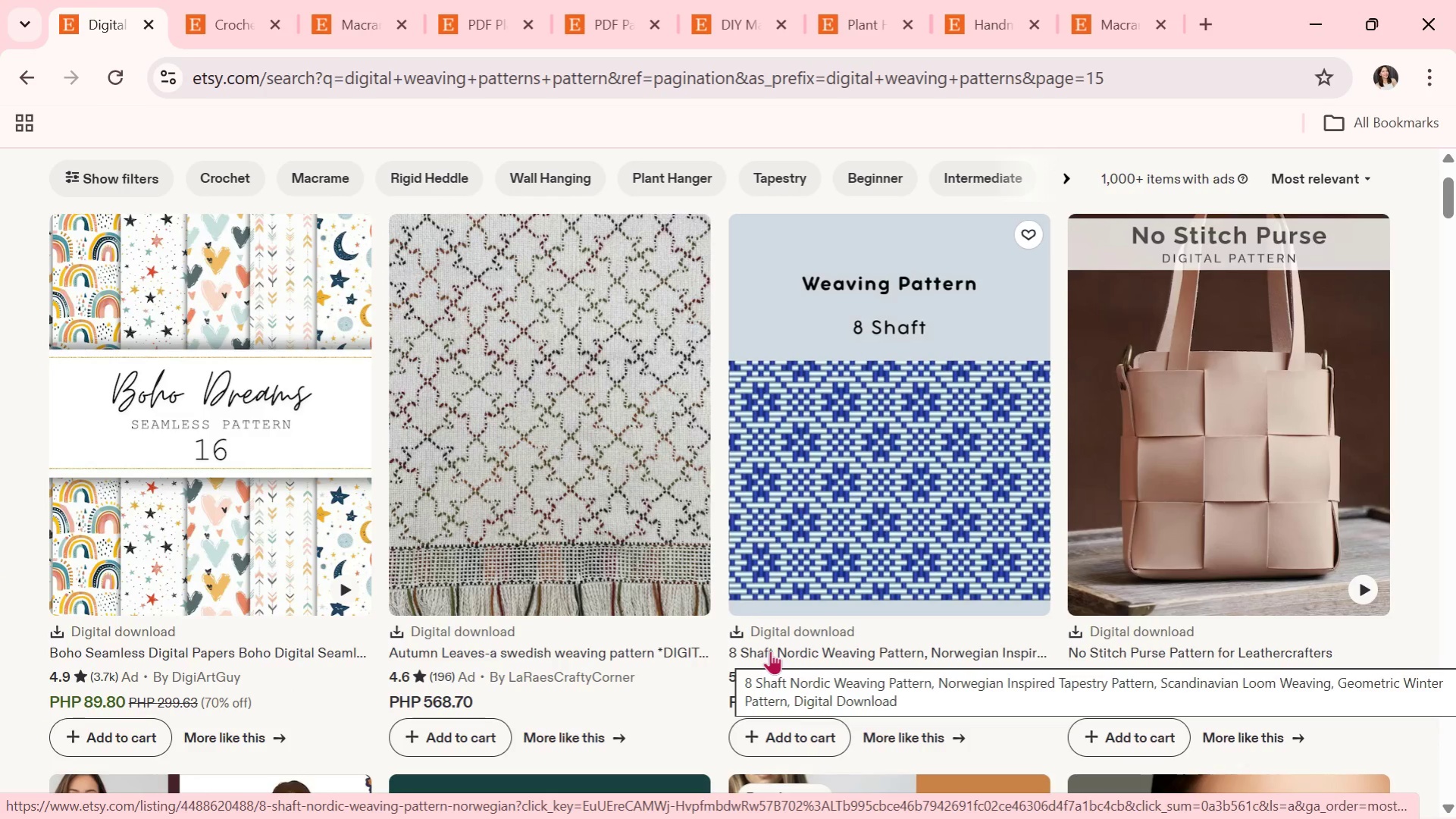 
wait(9.47)
 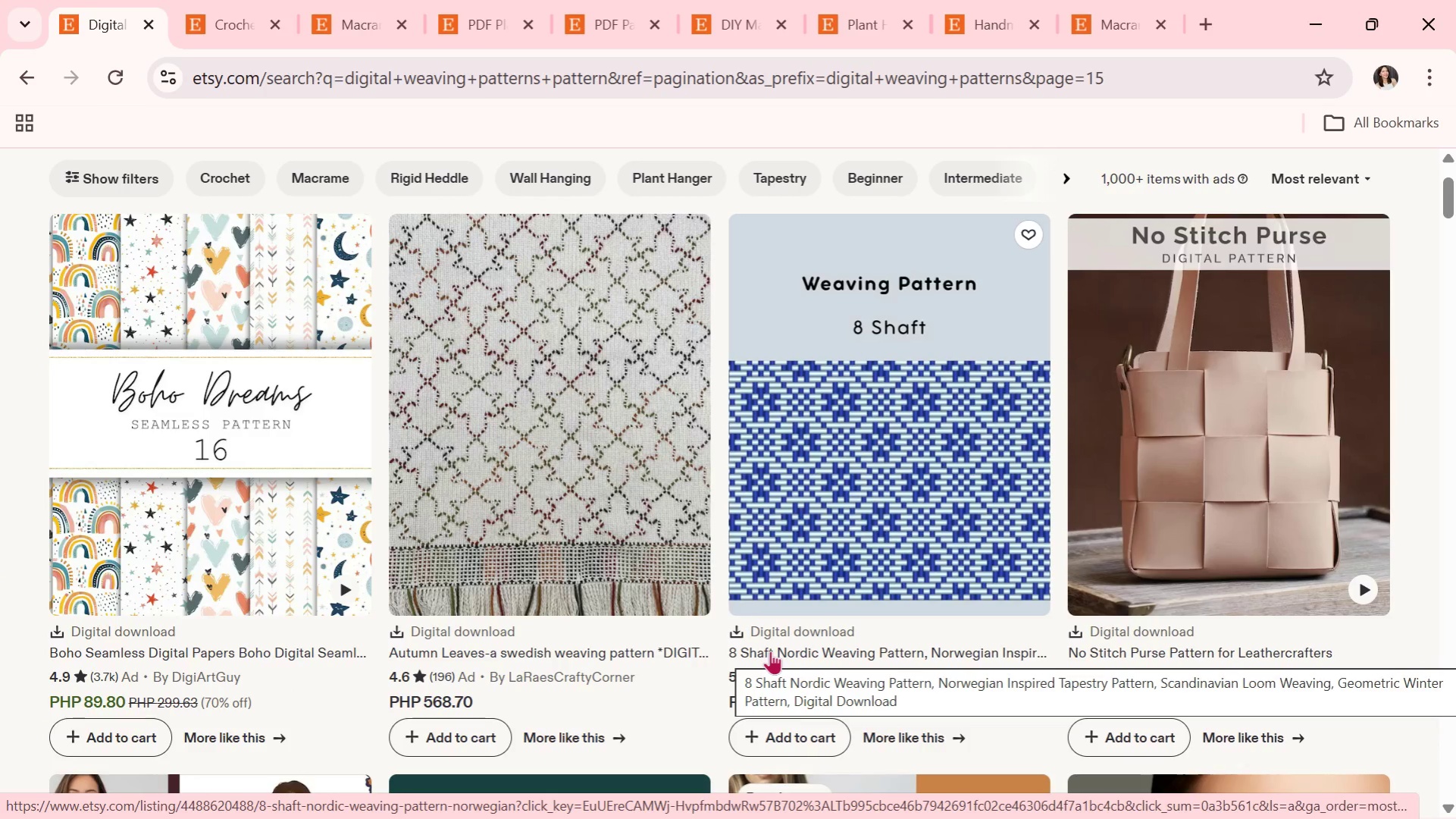 
scroll: coordinate [617, 642], scroll_direction: down, amount: 3.0
 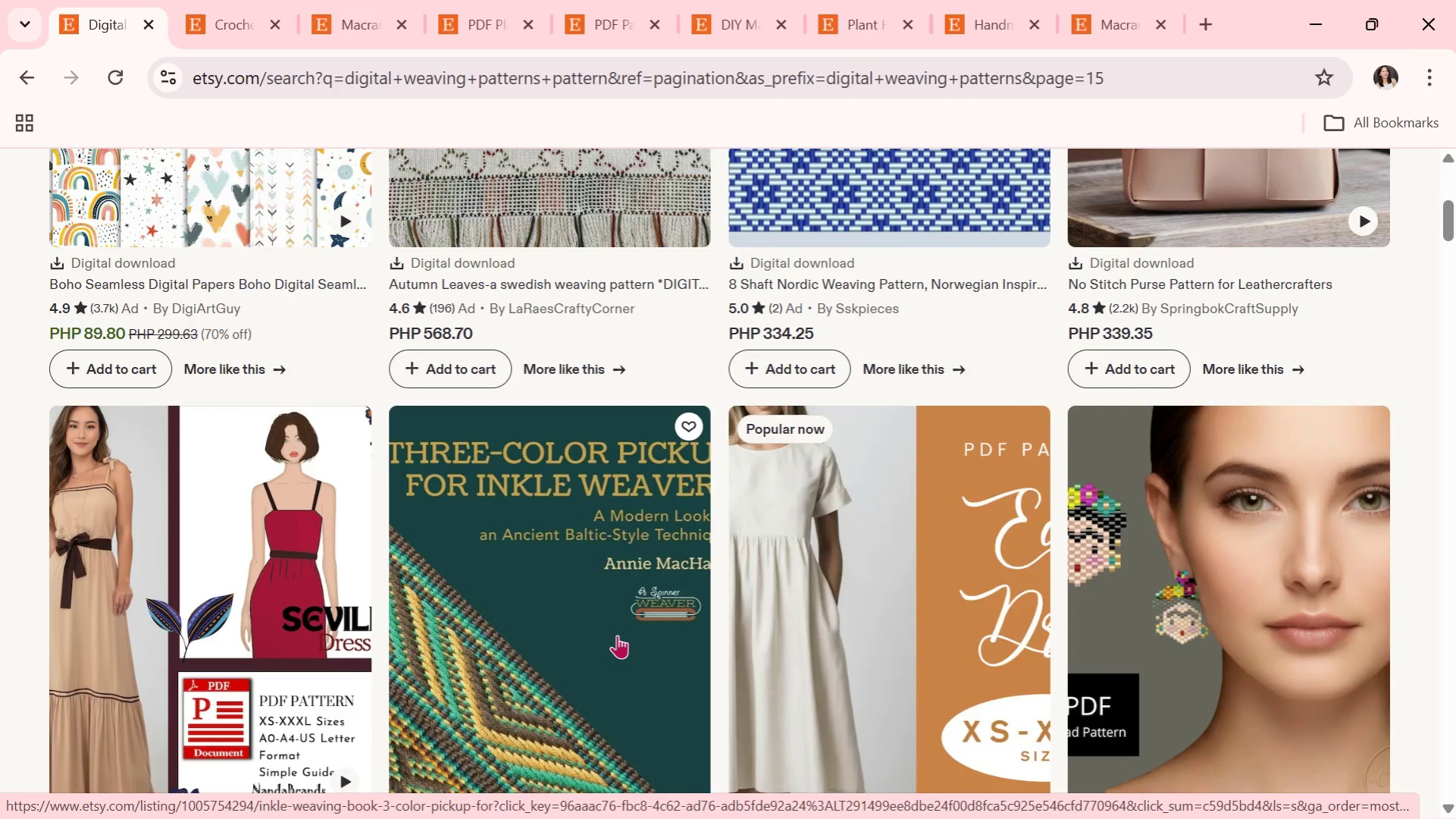 
wait(5.61)
 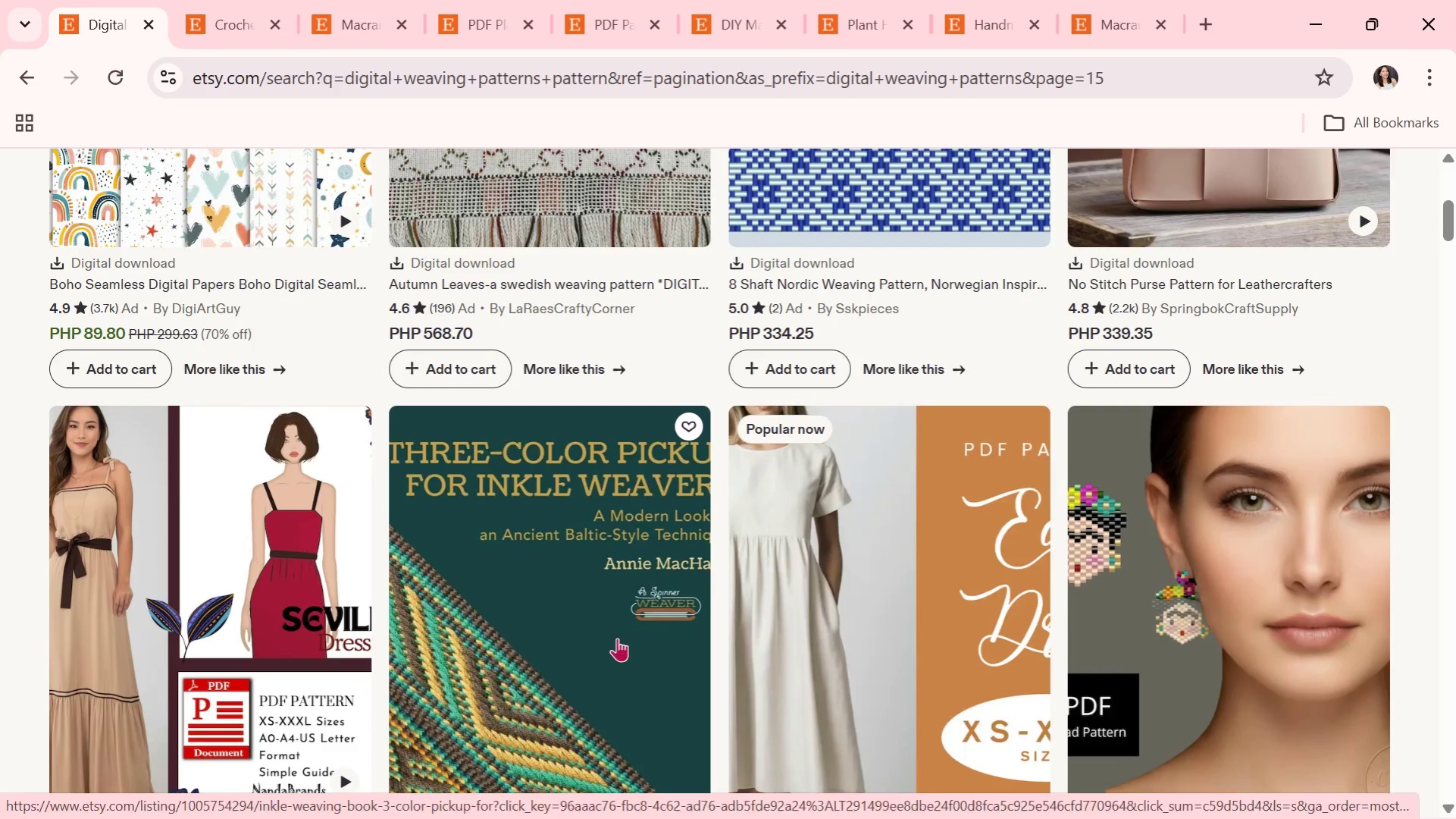 
scroll: coordinate [644, 447], scroll_direction: down, amount: 12.0
 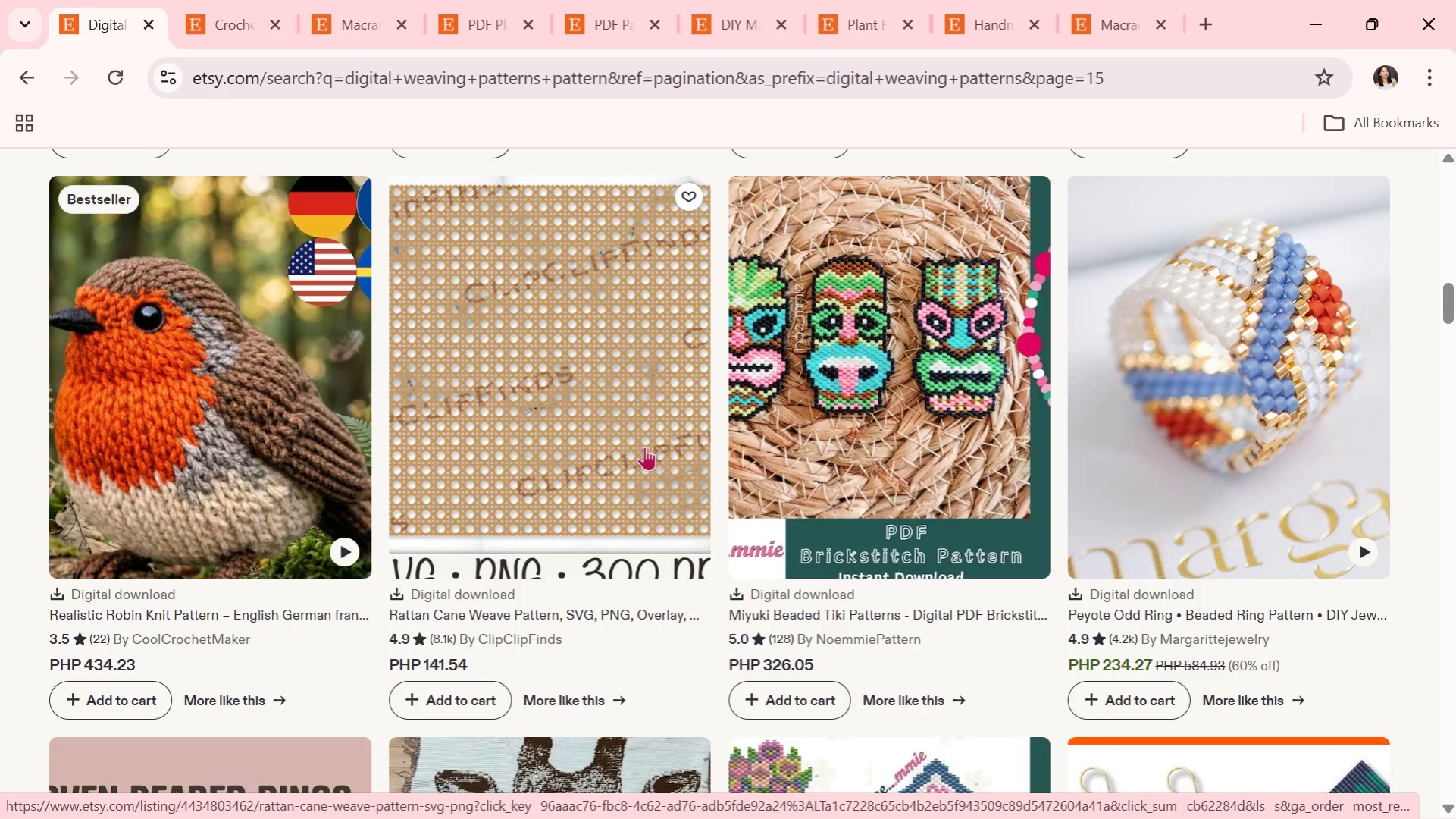 
wait(11.72)
 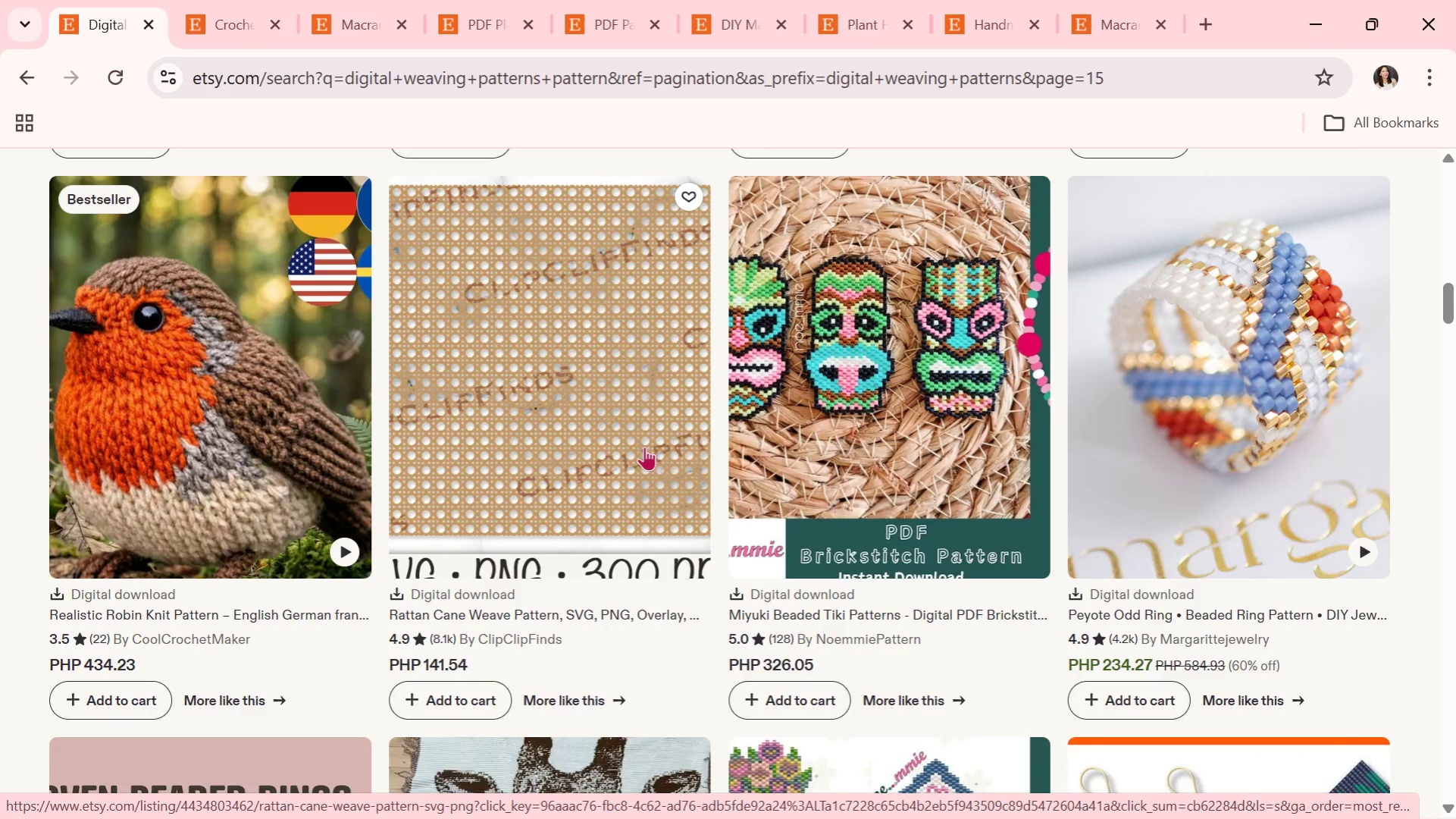 
scroll: coordinate [794, 592], scroll_direction: down, amount: 4.0
 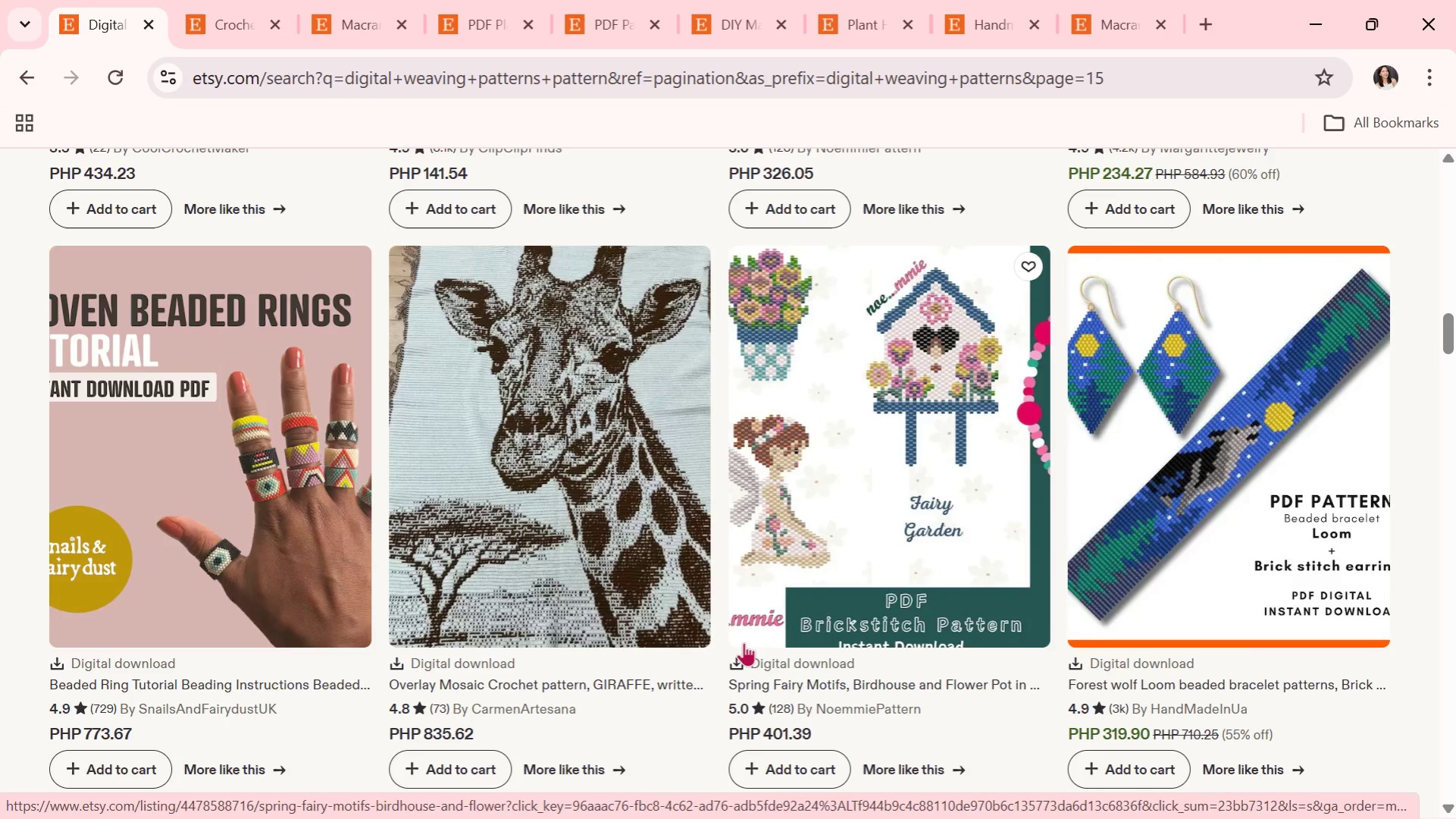 
wait(11.51)
 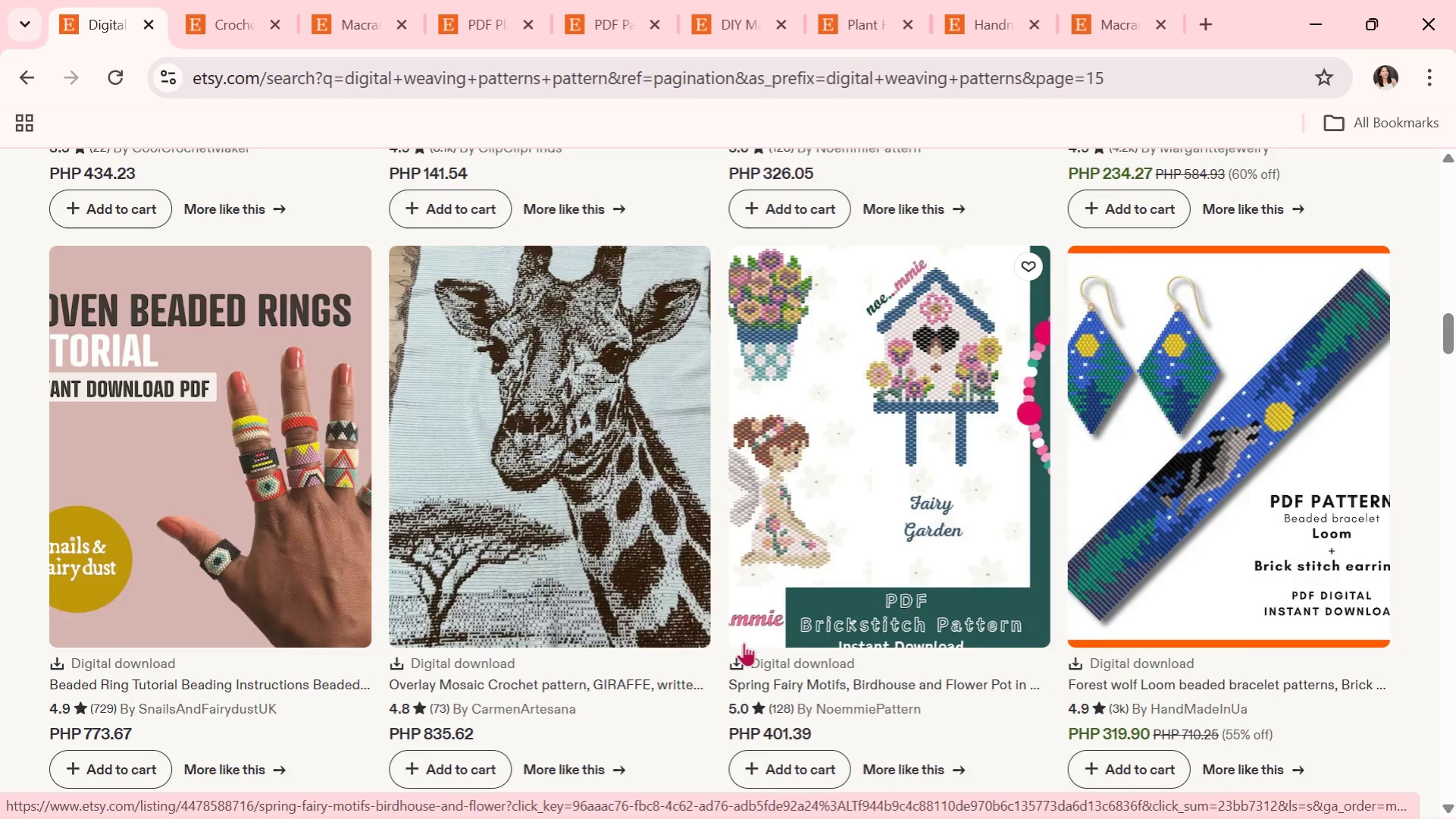 
scroll: coordinate [523, 677], scroll_direction: down, amount: 6.0
 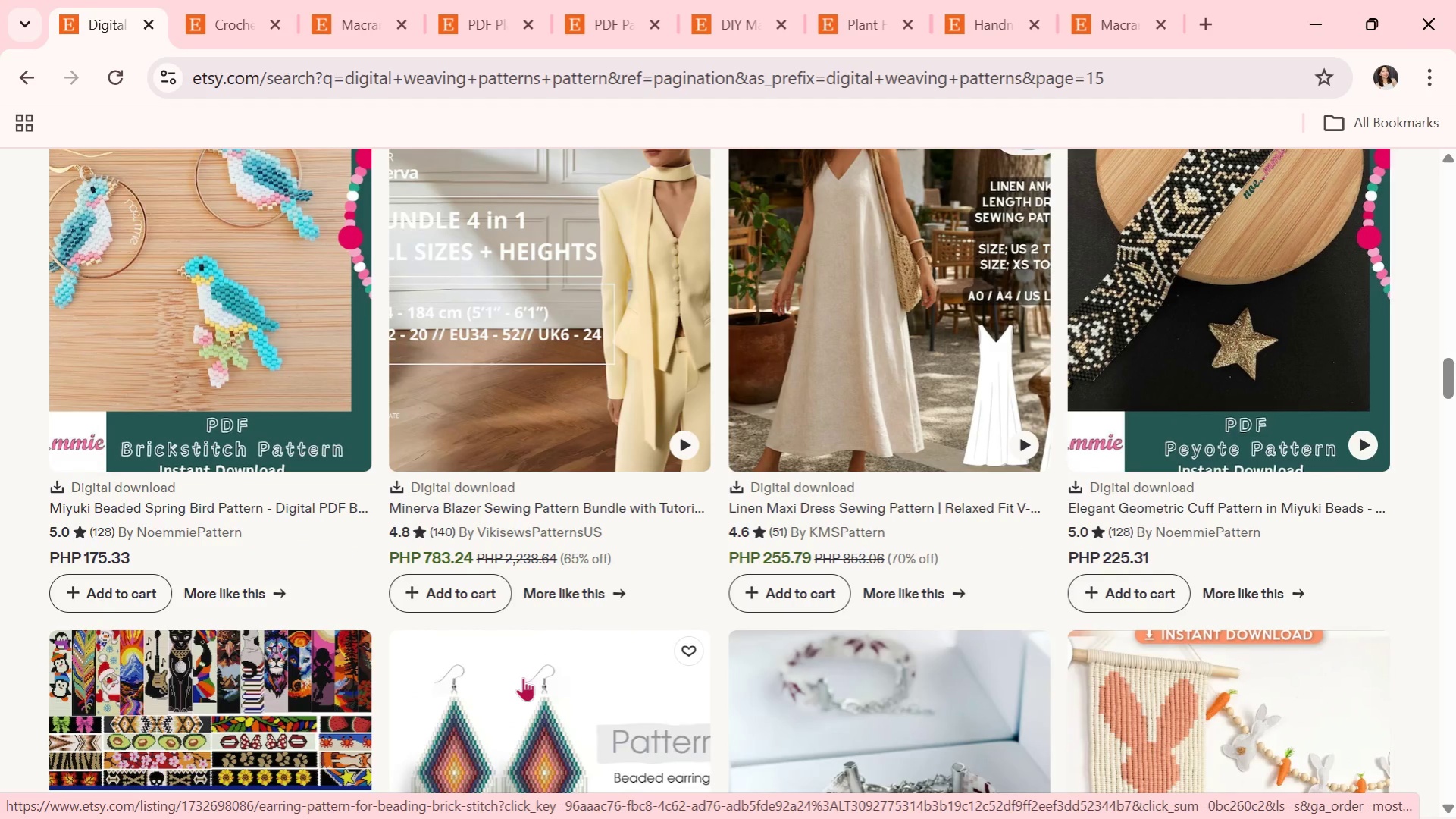 
scroll: coordinate [528, 676], scroll_direction: down, amount: 4.0
 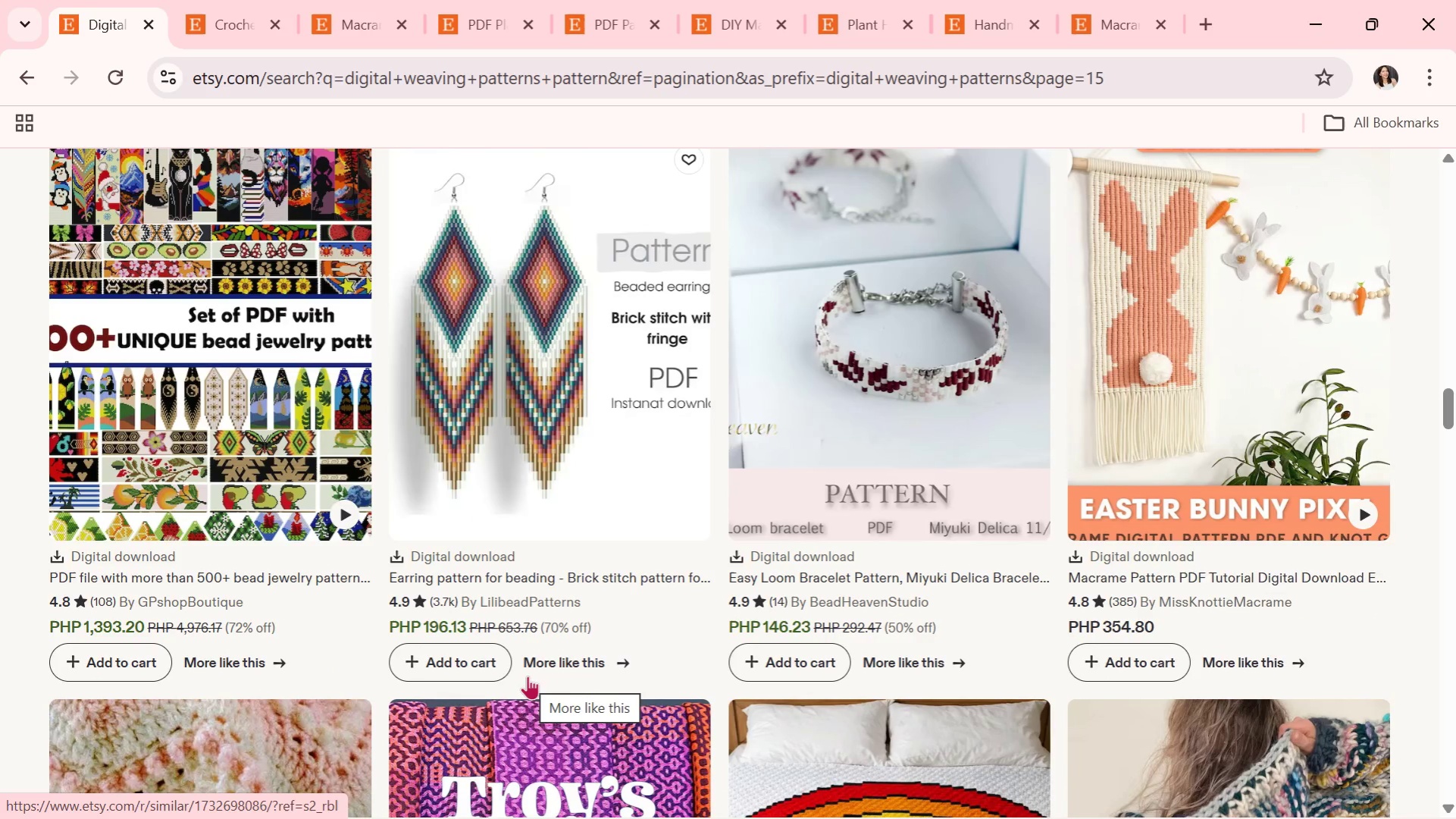 
wait(7.01)
 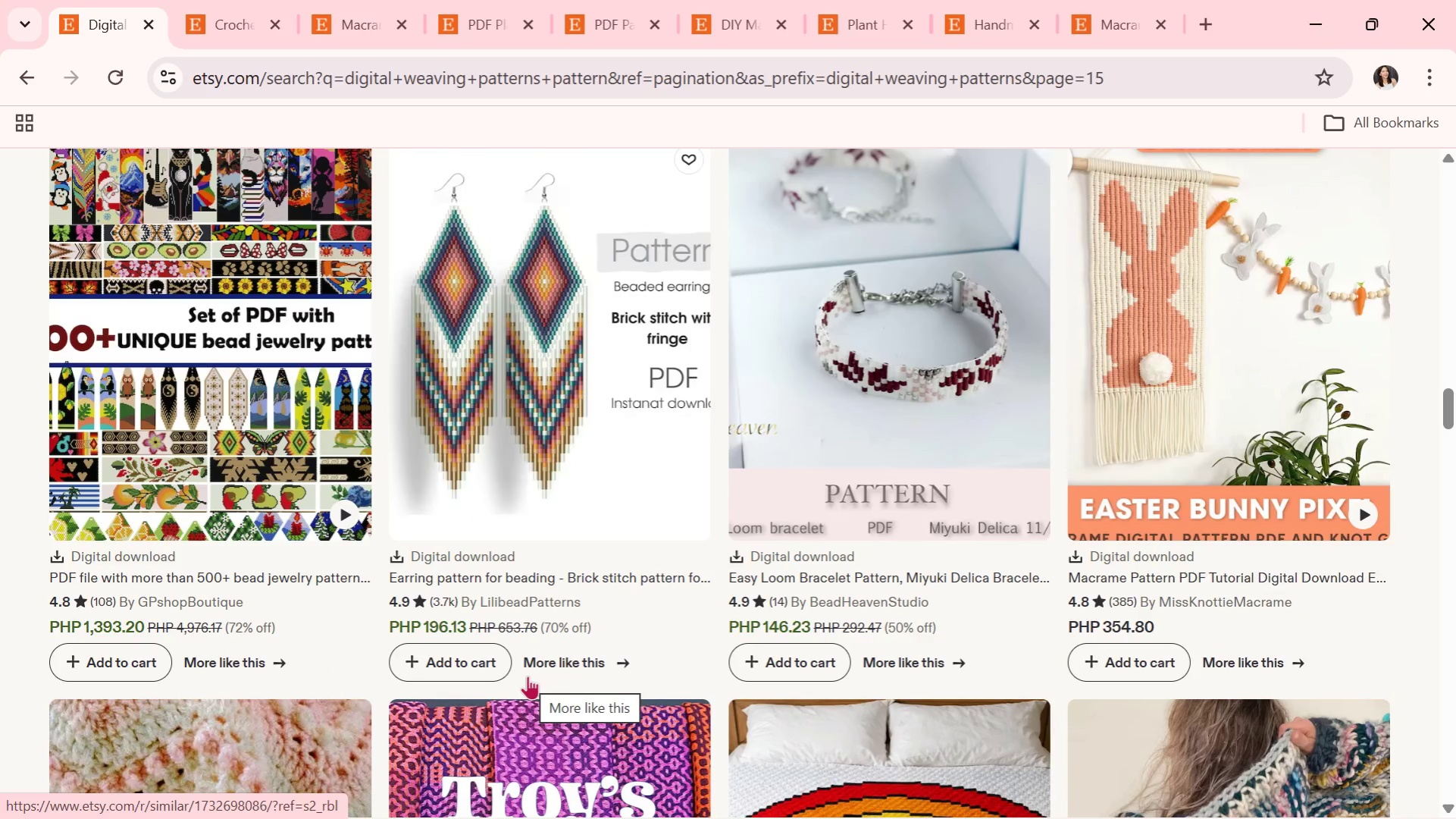 
scroll: coordinate [528, 676], scroll_direction: down, amount: 2.0
 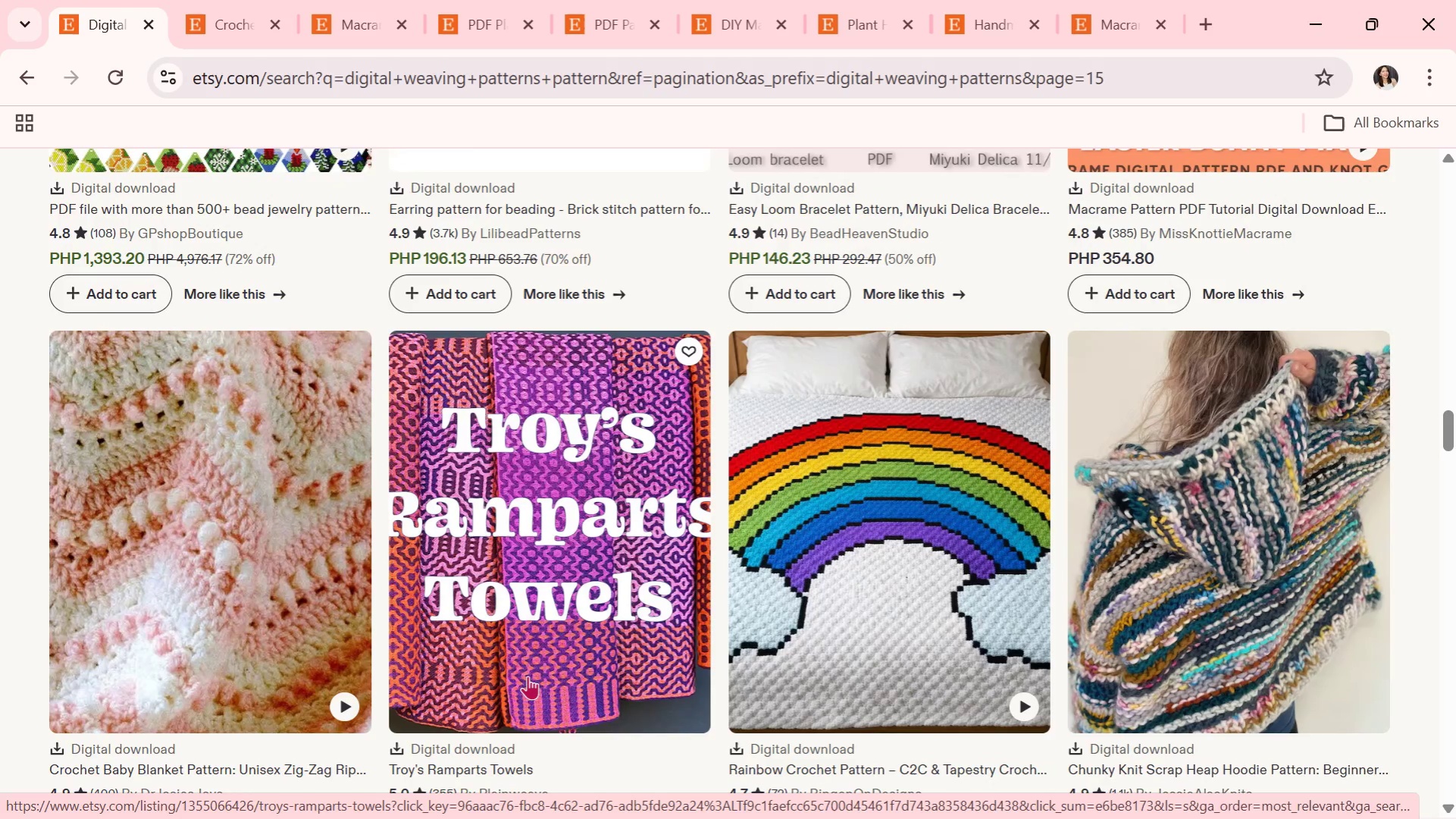 
wait(11.69)
 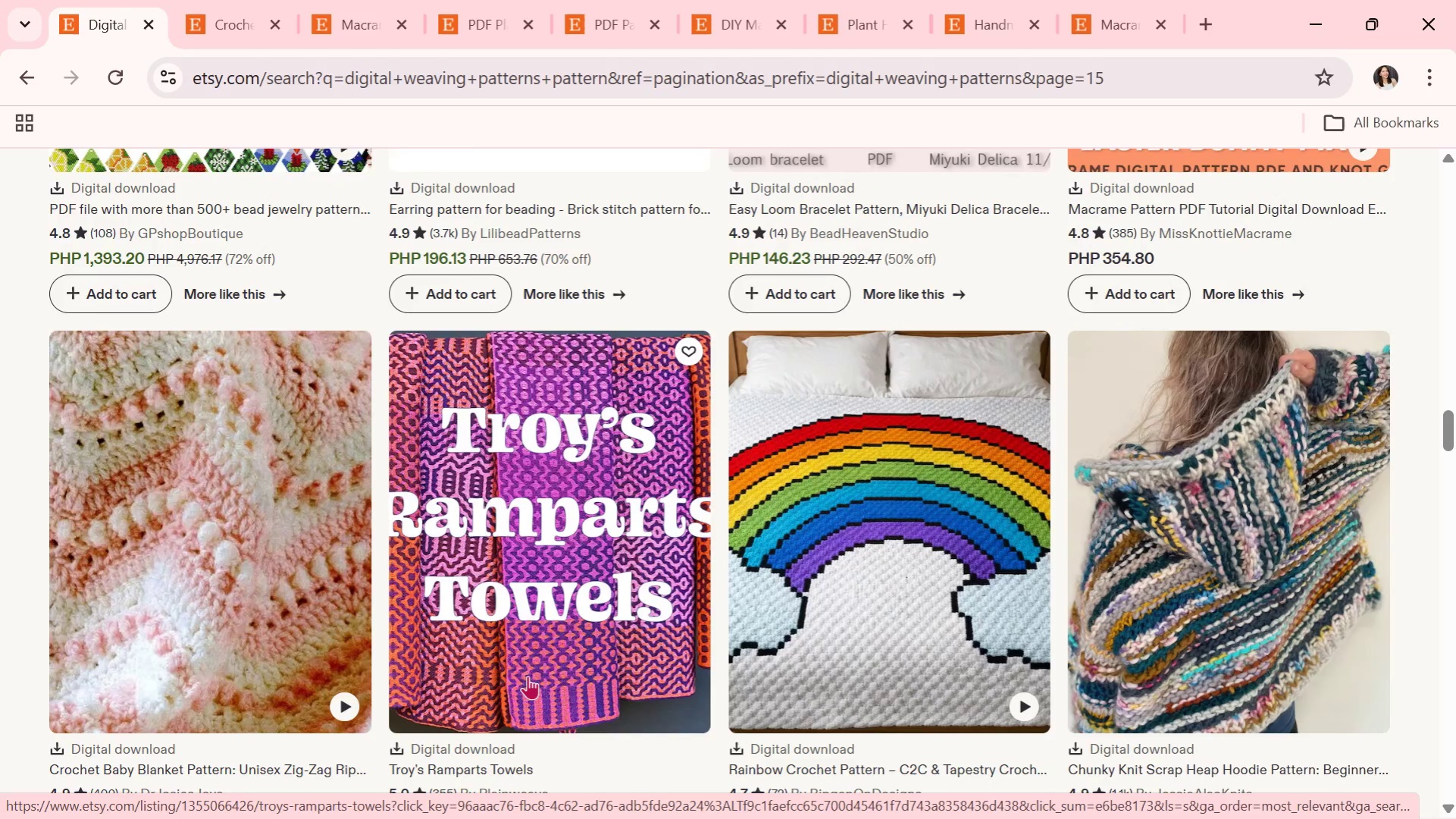 
scroll: coordinate [368, 463], scroll_direction: down, amount: 2.0
 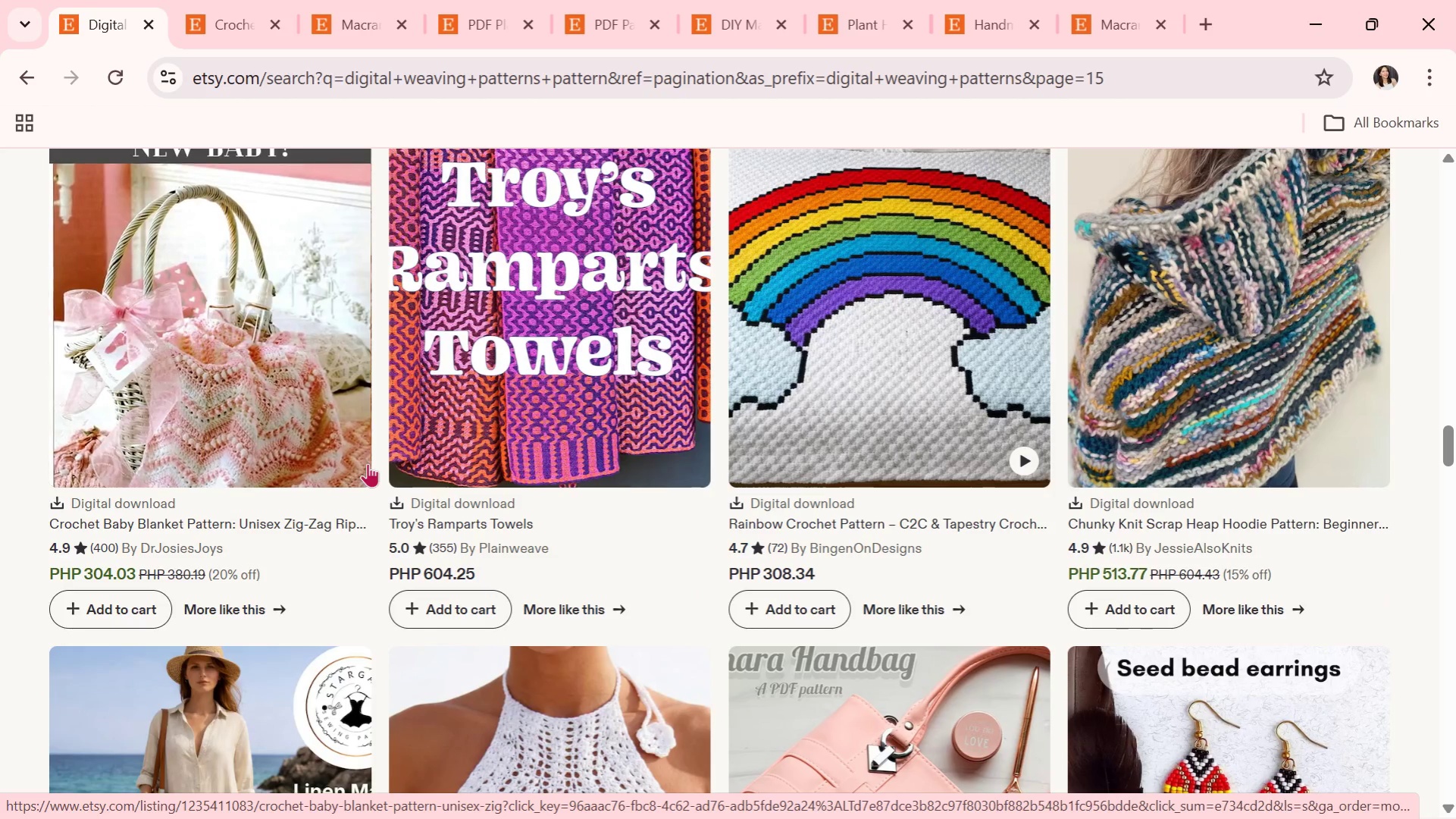 
wait(7.75)
 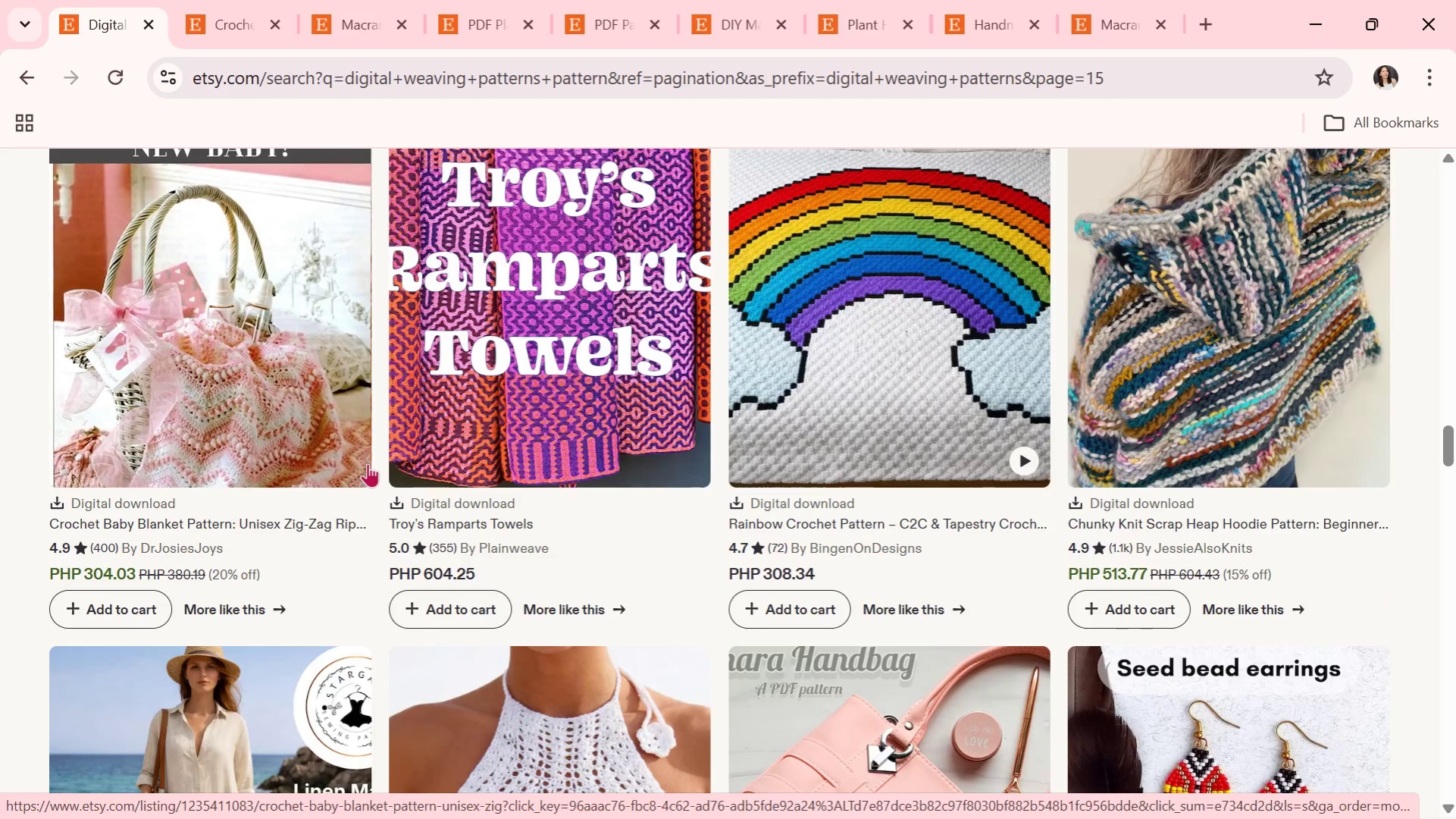 
scroll: coordinate [556, 623], scroll_direction: down, amount: 5.0
 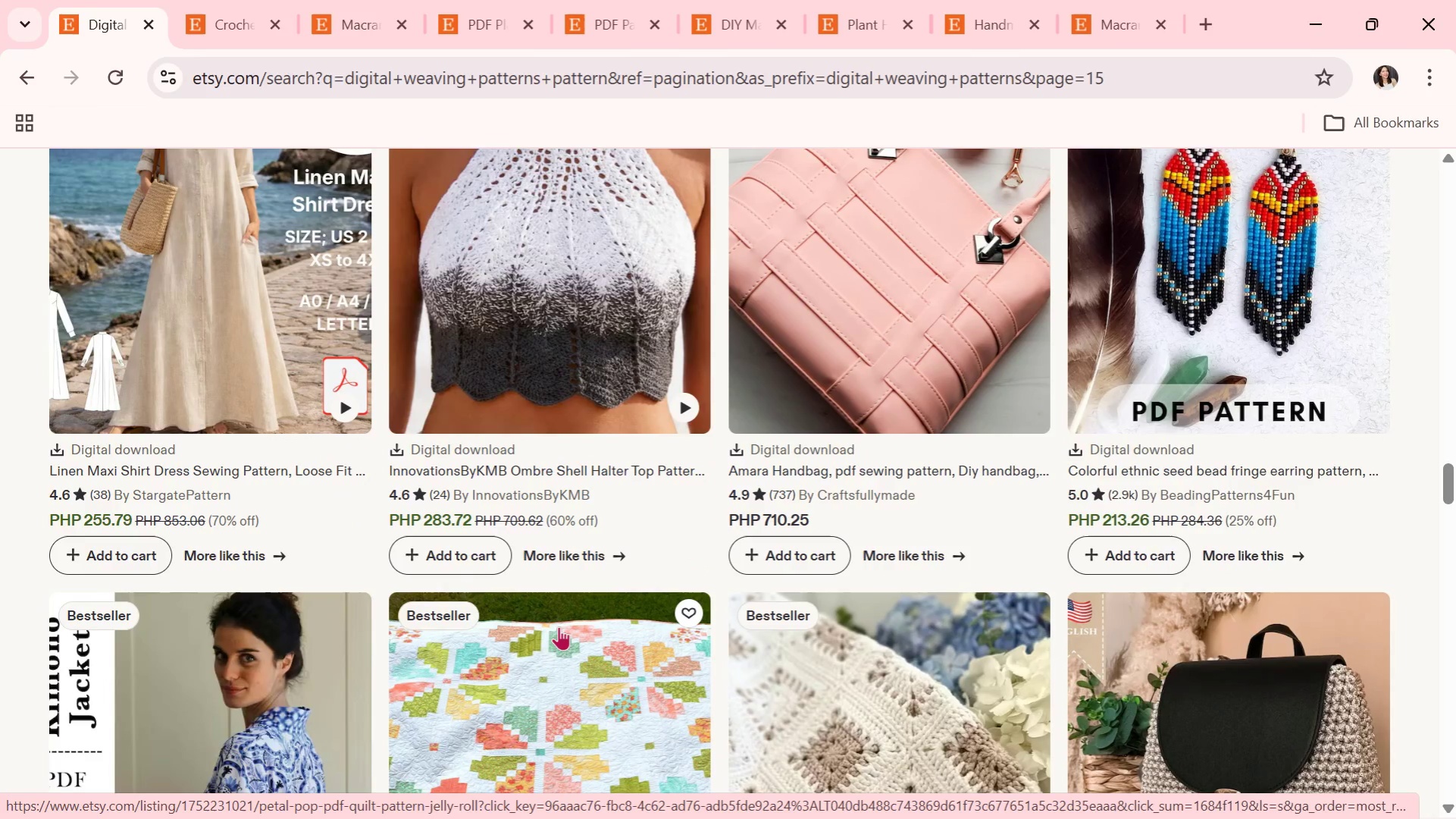 
wait(8.13)
 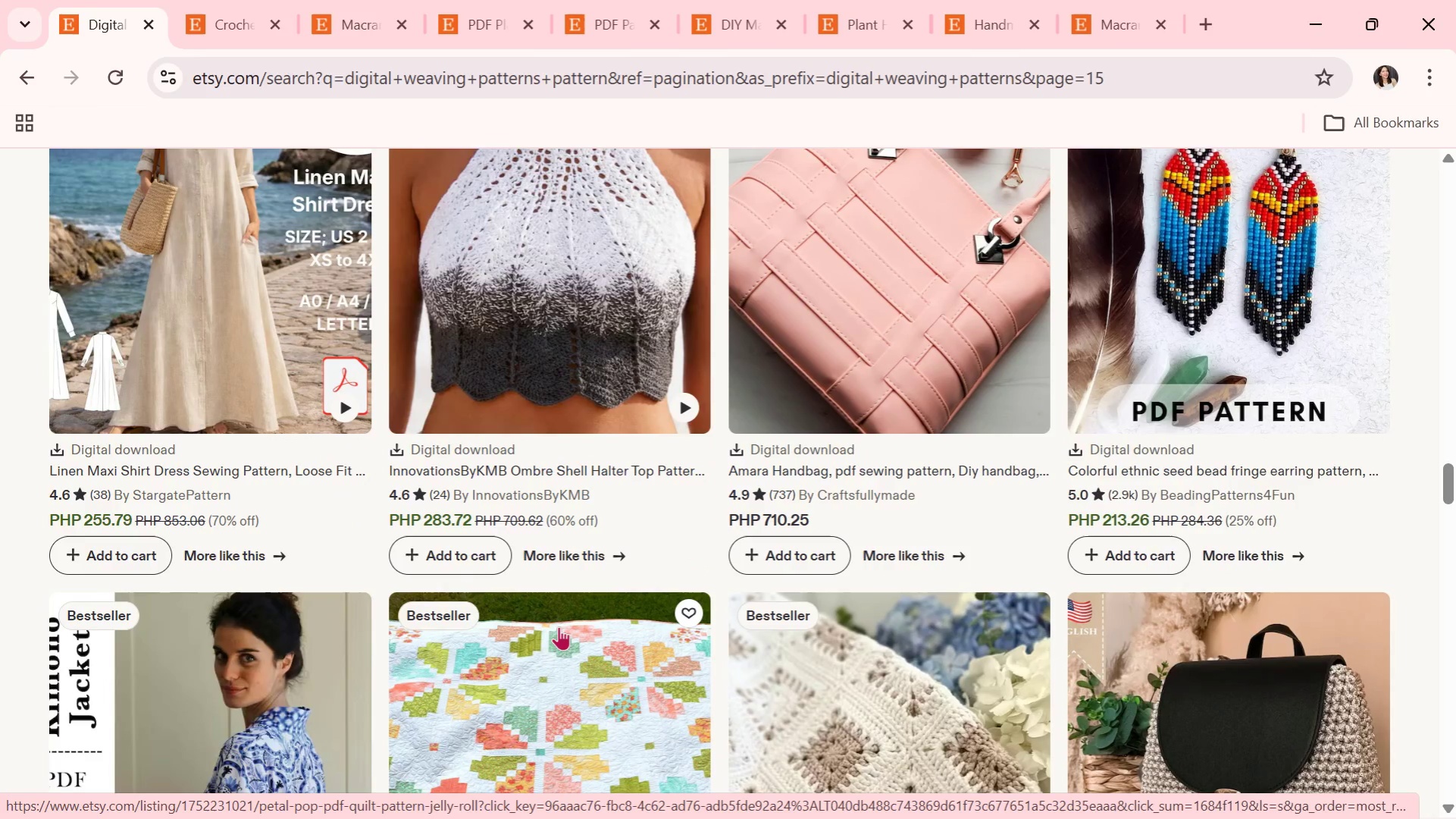 
scroll: coordinate [343, 610], scroll_direction: down, amount: 11.0
 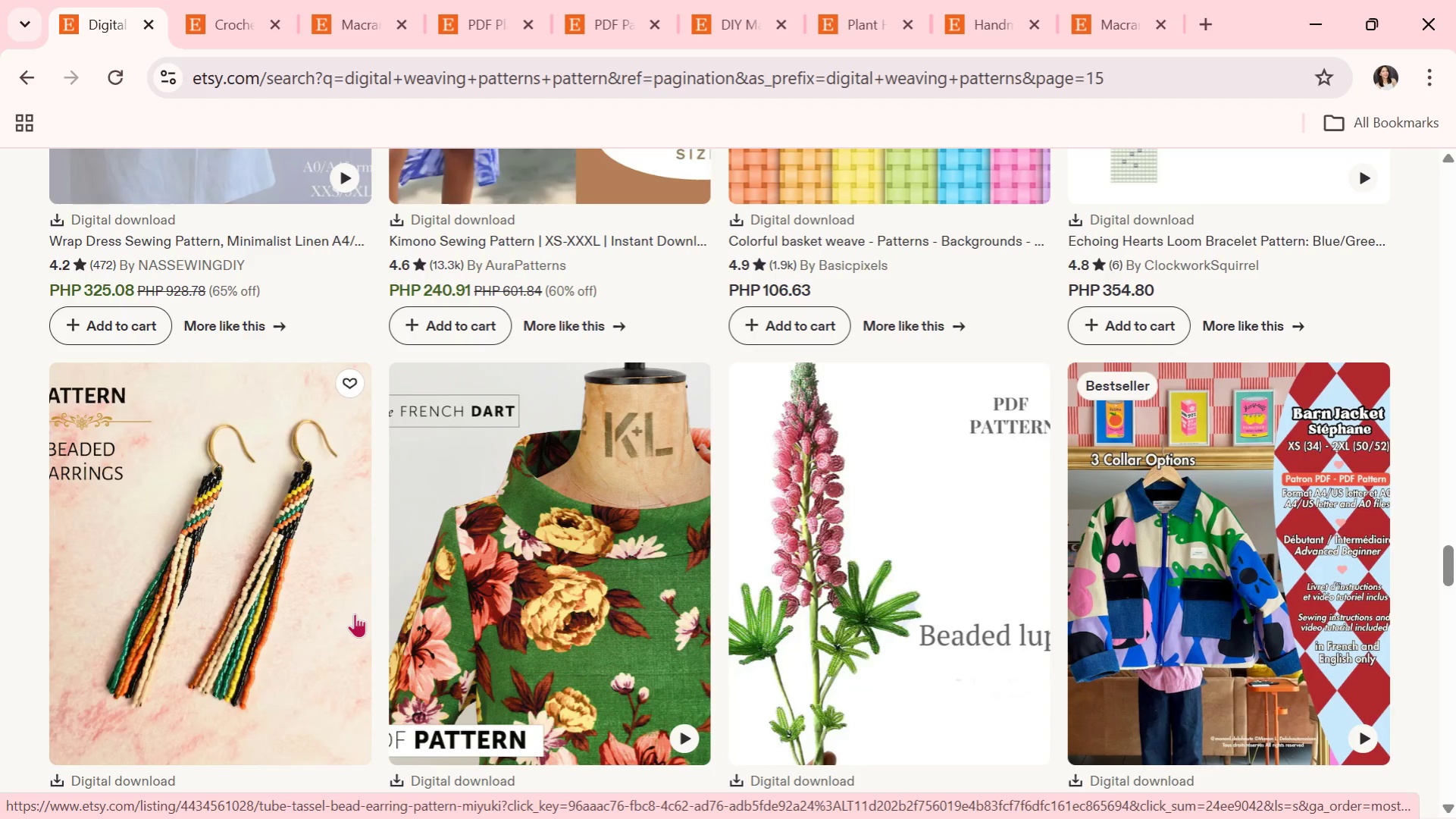 
wait(8.89)
 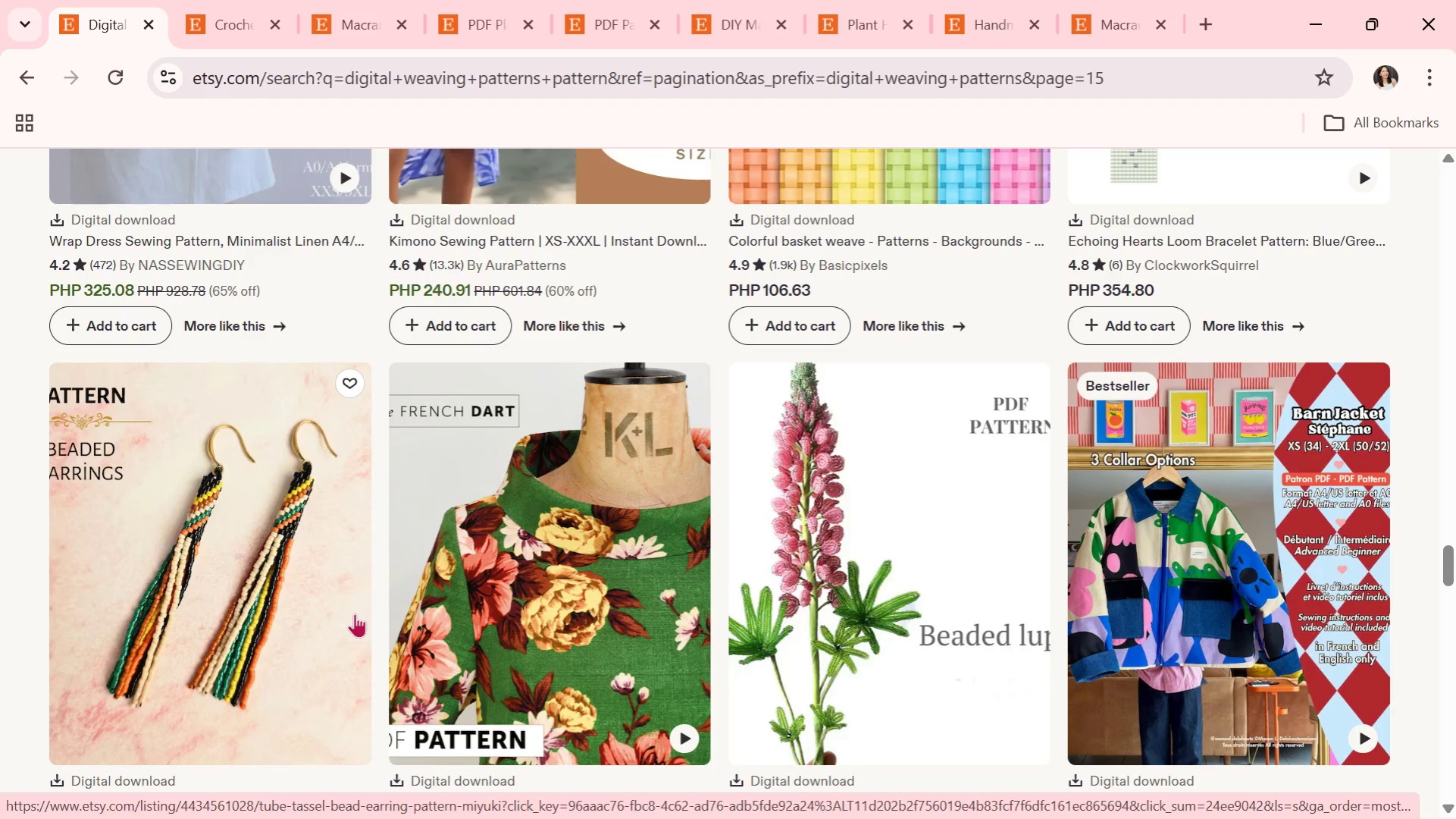 
scroll: coordinate [96, 631], scroll_direction: down, amount: 21.0
 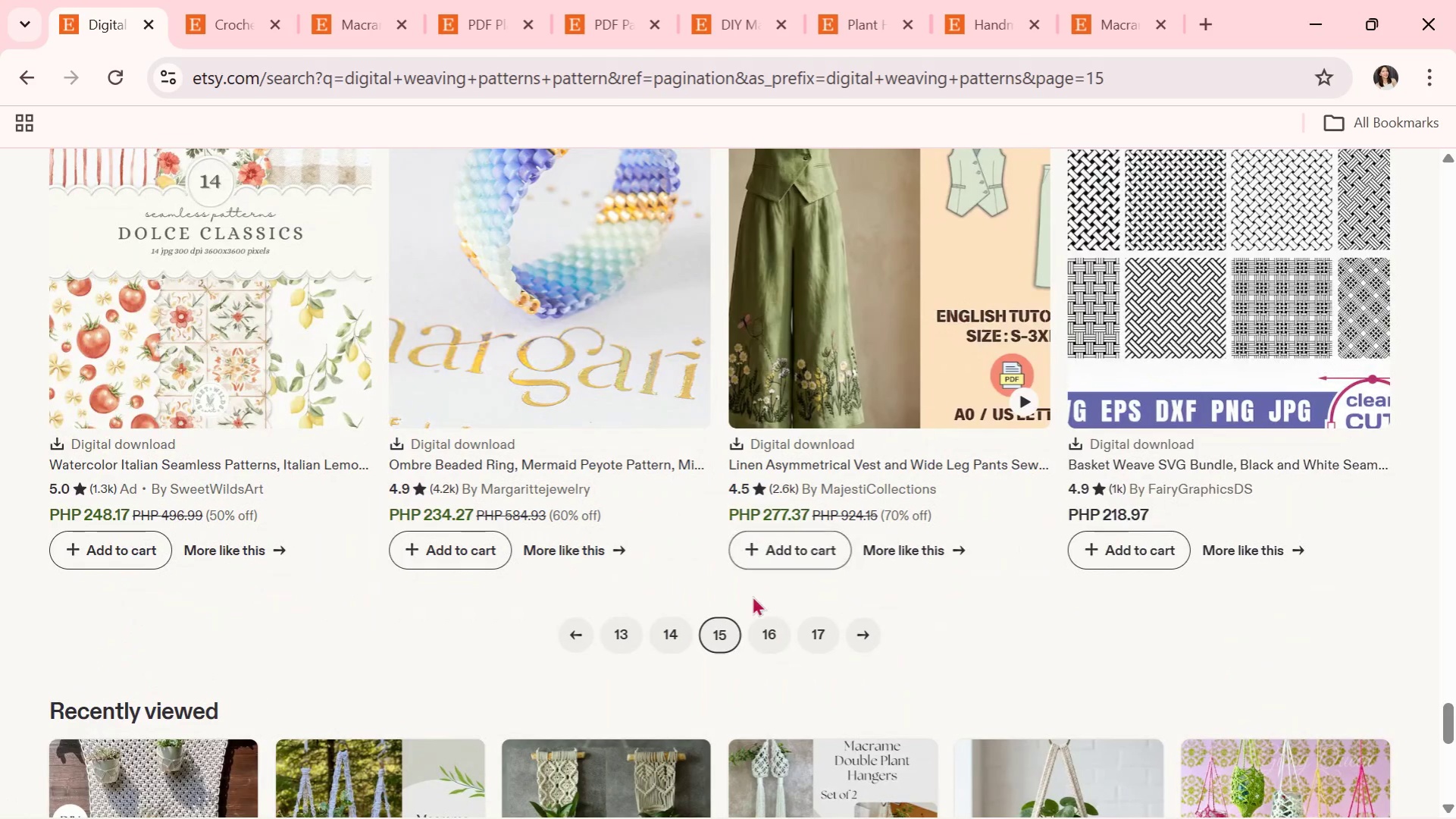 
left_click([767, 636])
 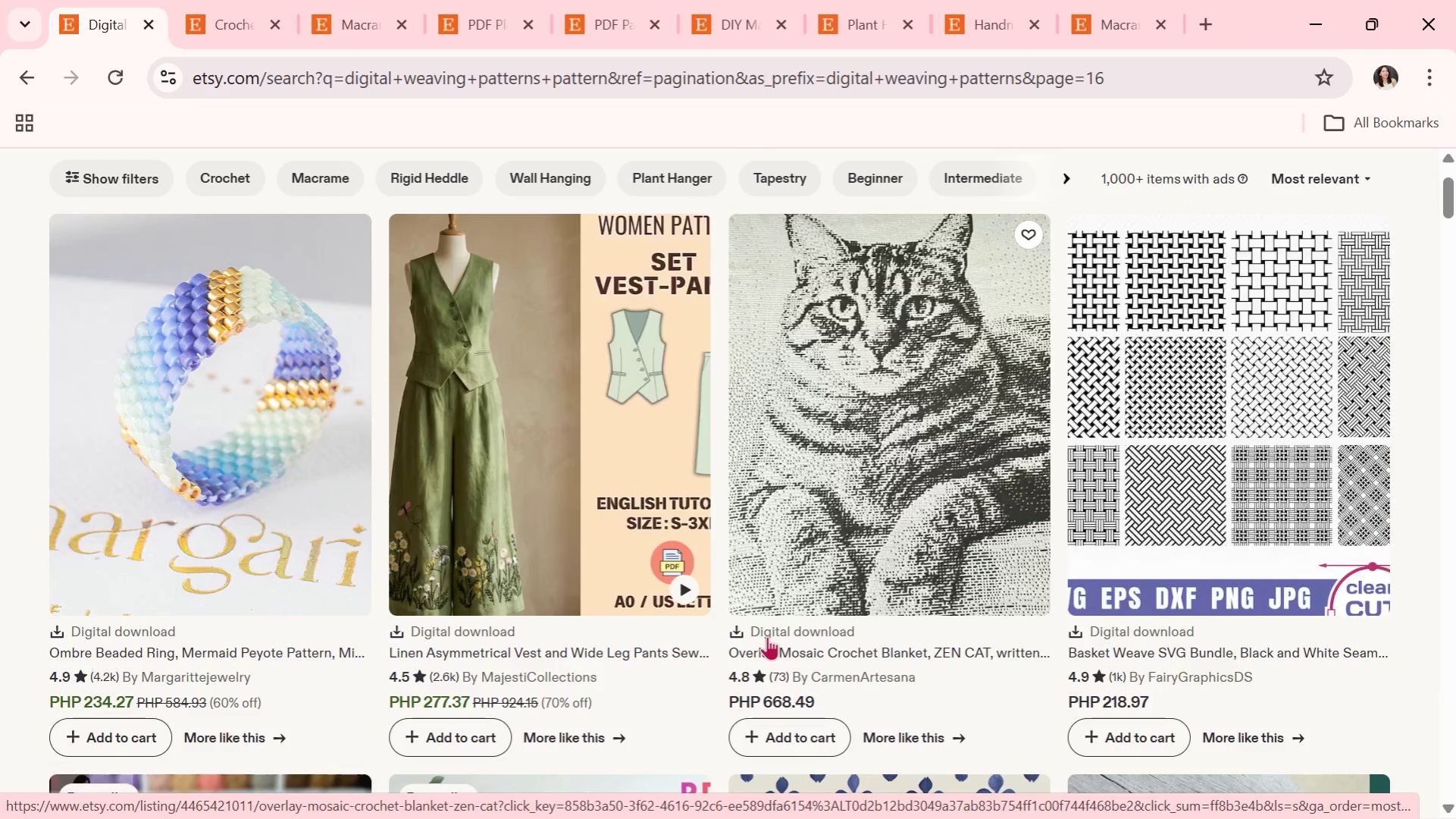 
wait(20.0)
 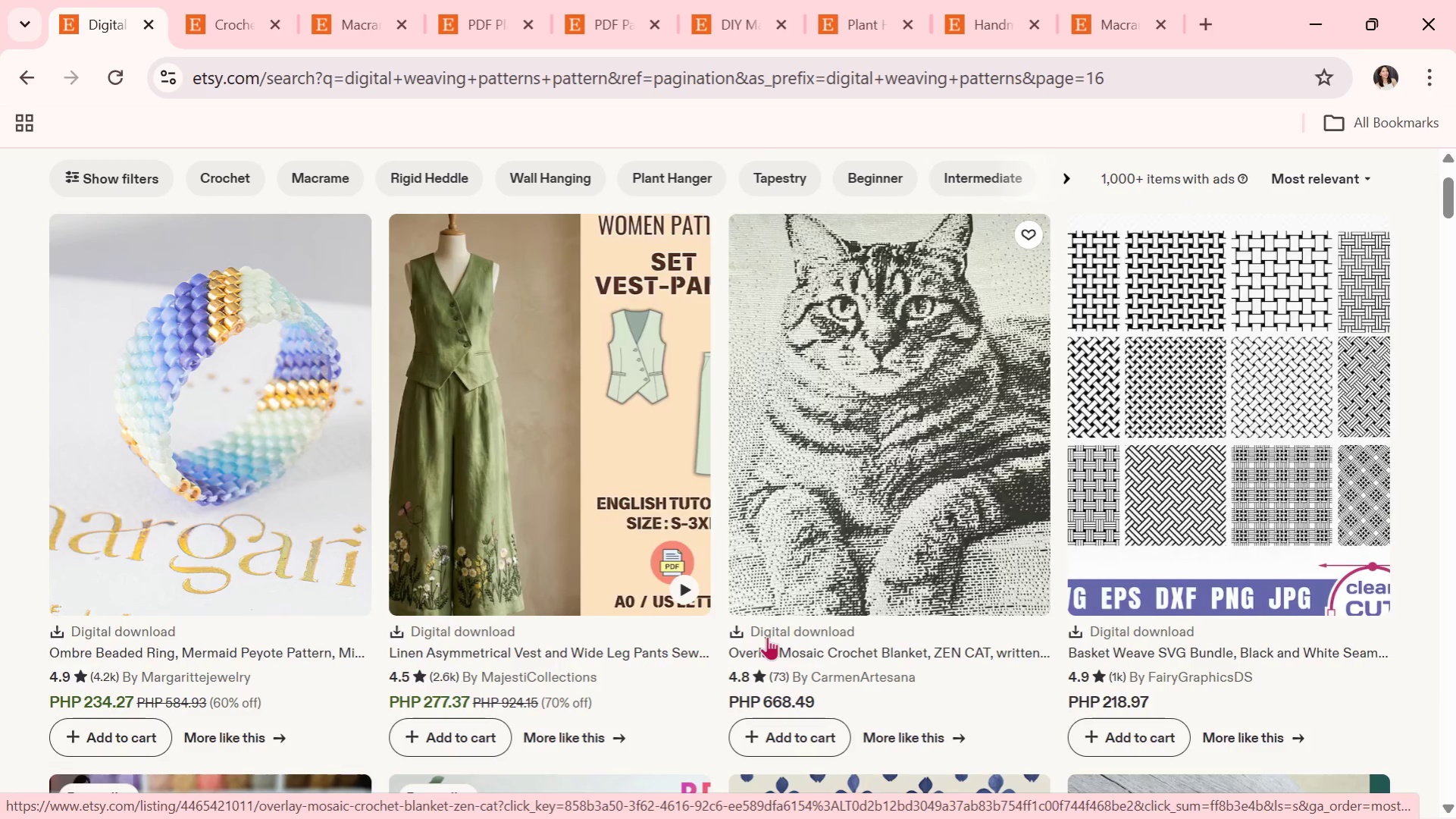 
scroll: coordinate [678, 453], scroll_direction: down, amount: 4.0
 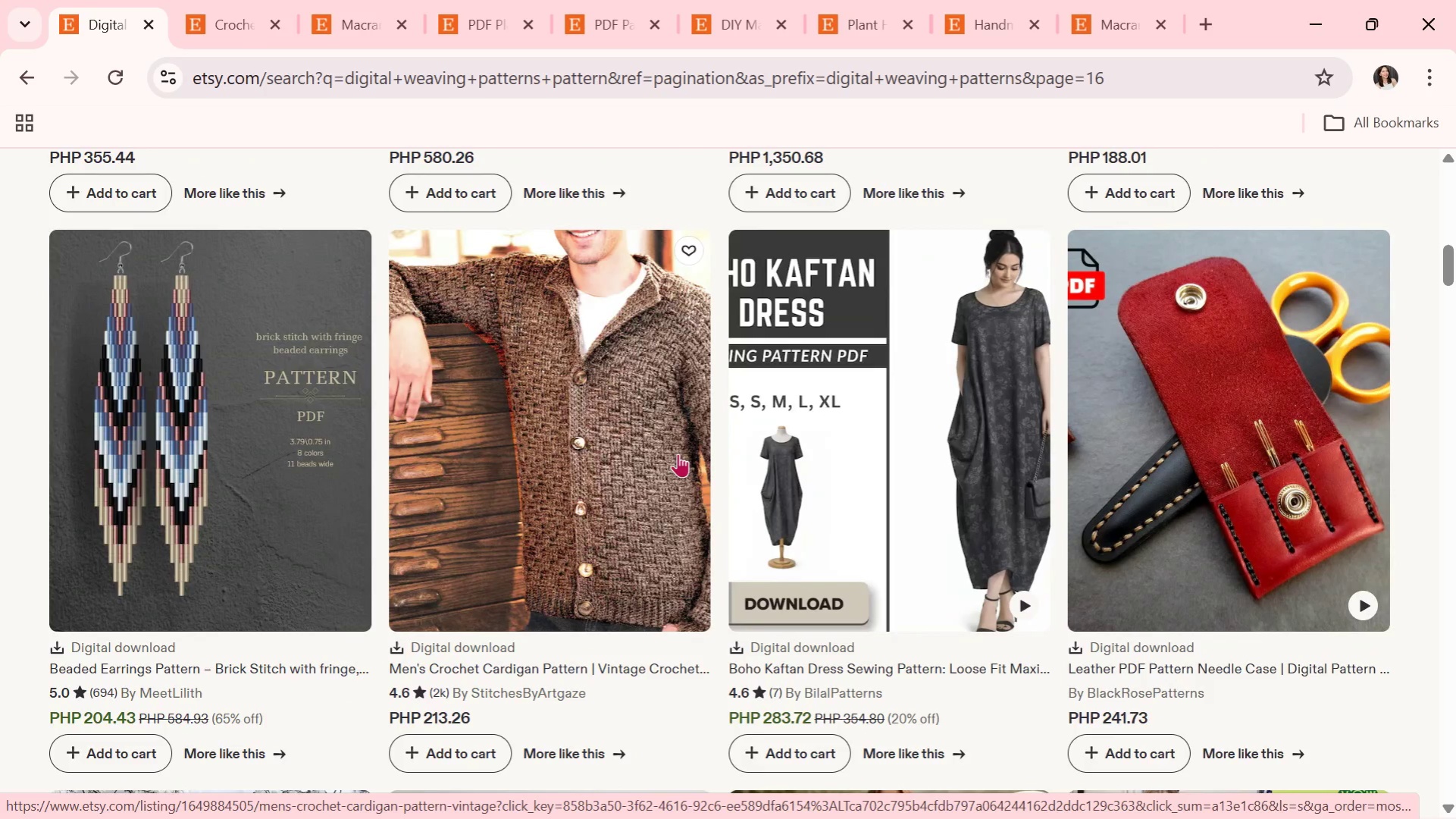 
wait(22.48)
 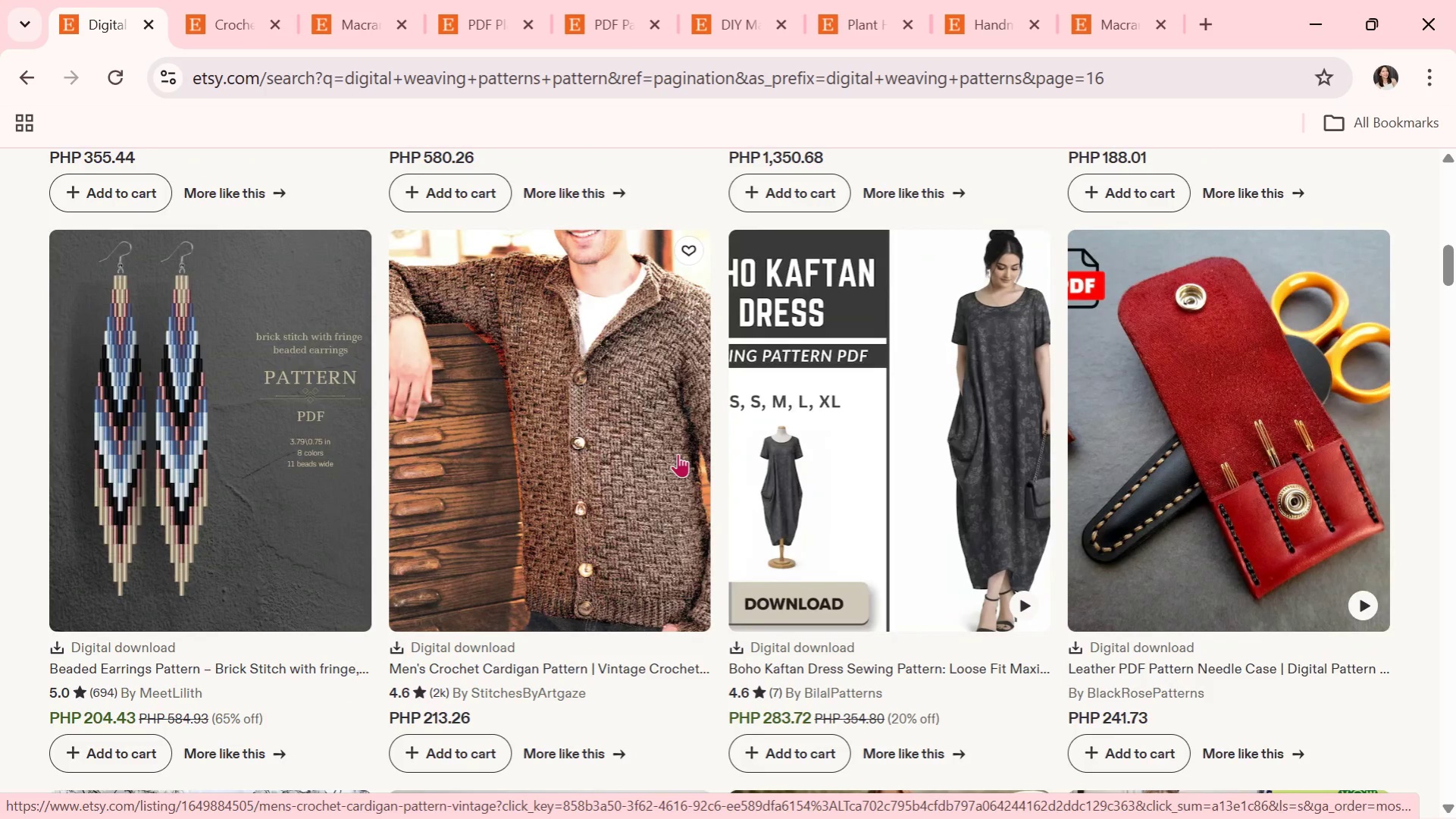 
scroll: coordinate [763, 467], scroll_direction: down, amount: 22.0
 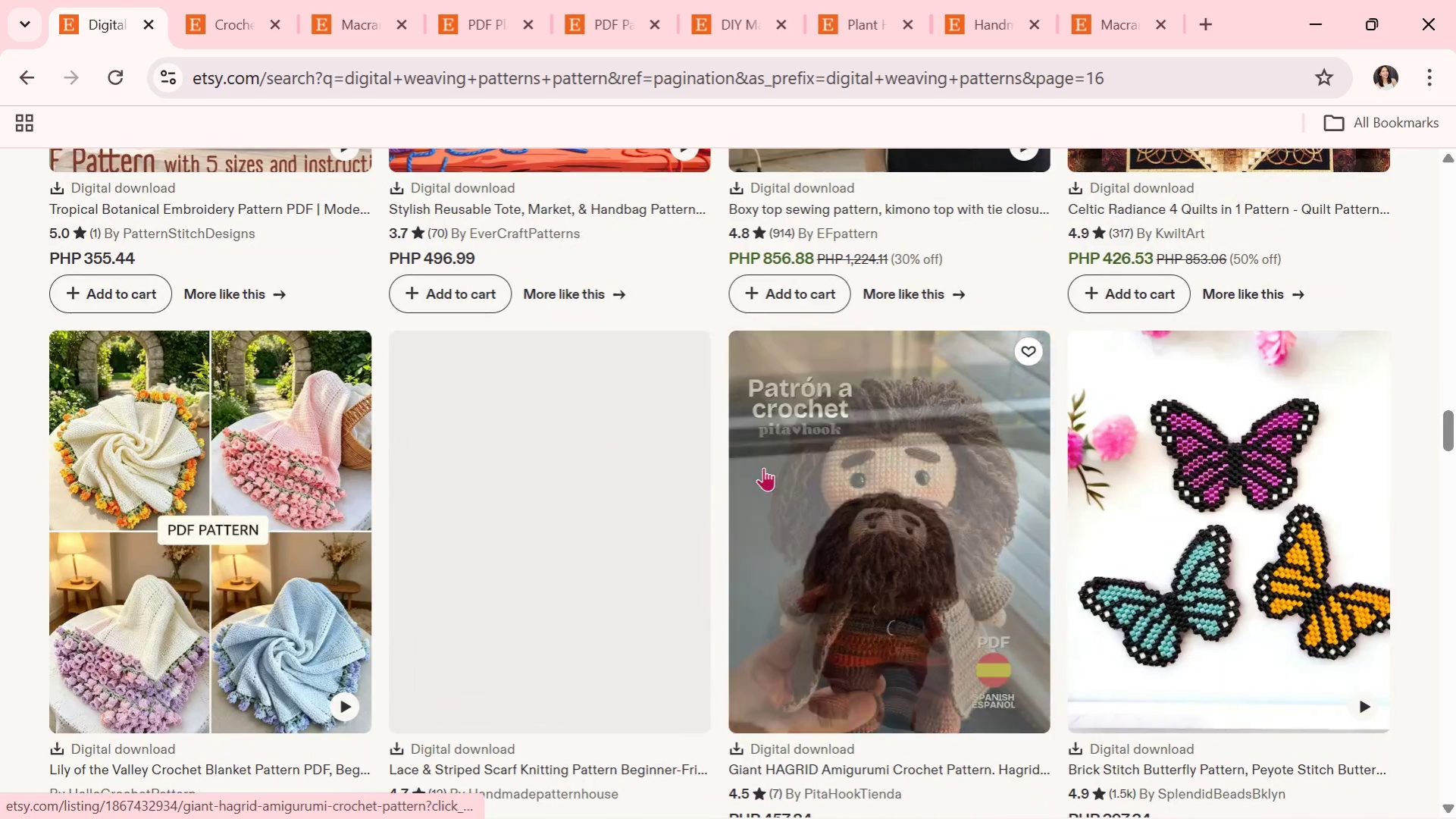 
scroll: coordinate [763, 463], scroll_direction: down, amount: 8.0
 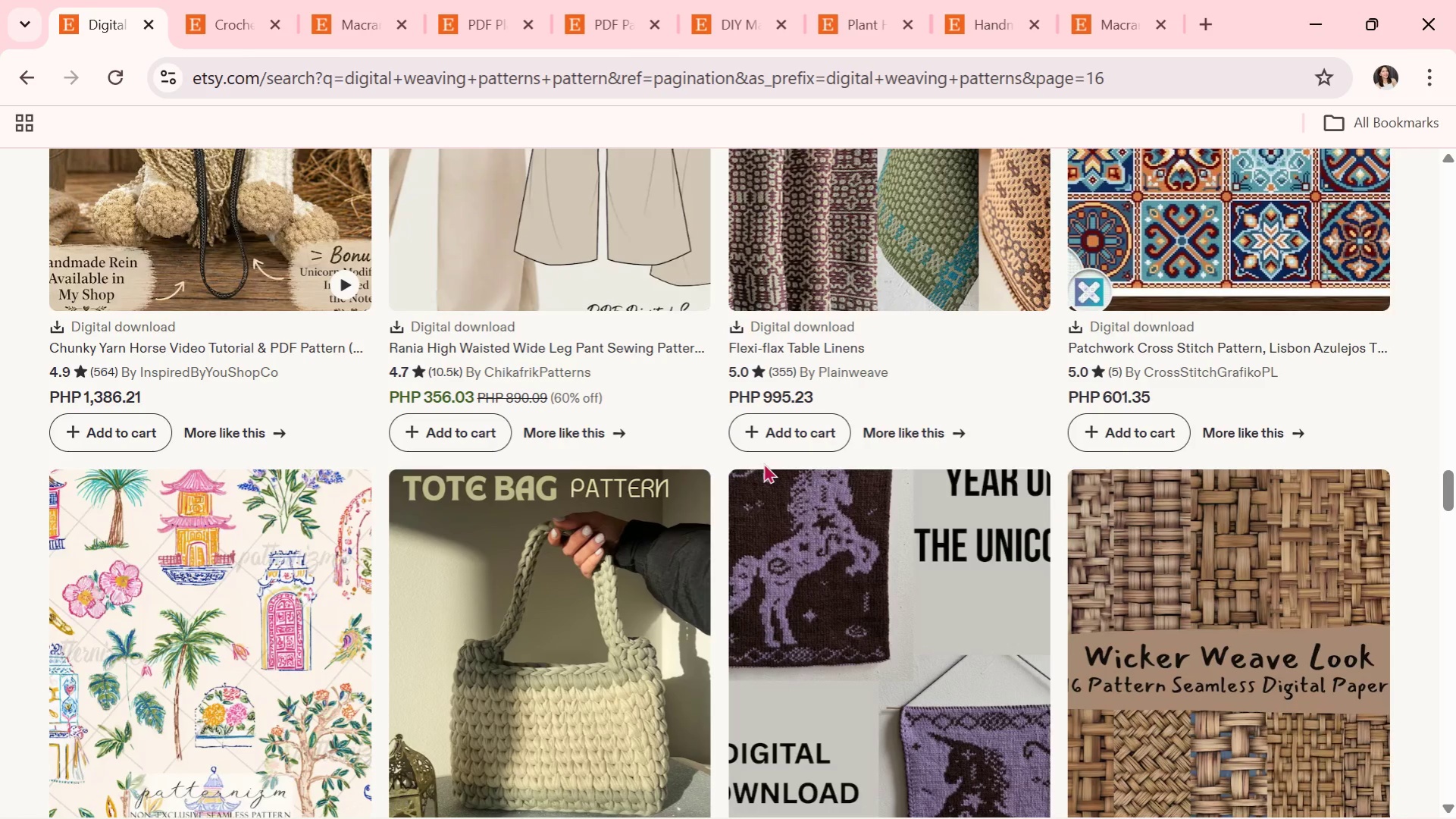 
wait(5.13)
 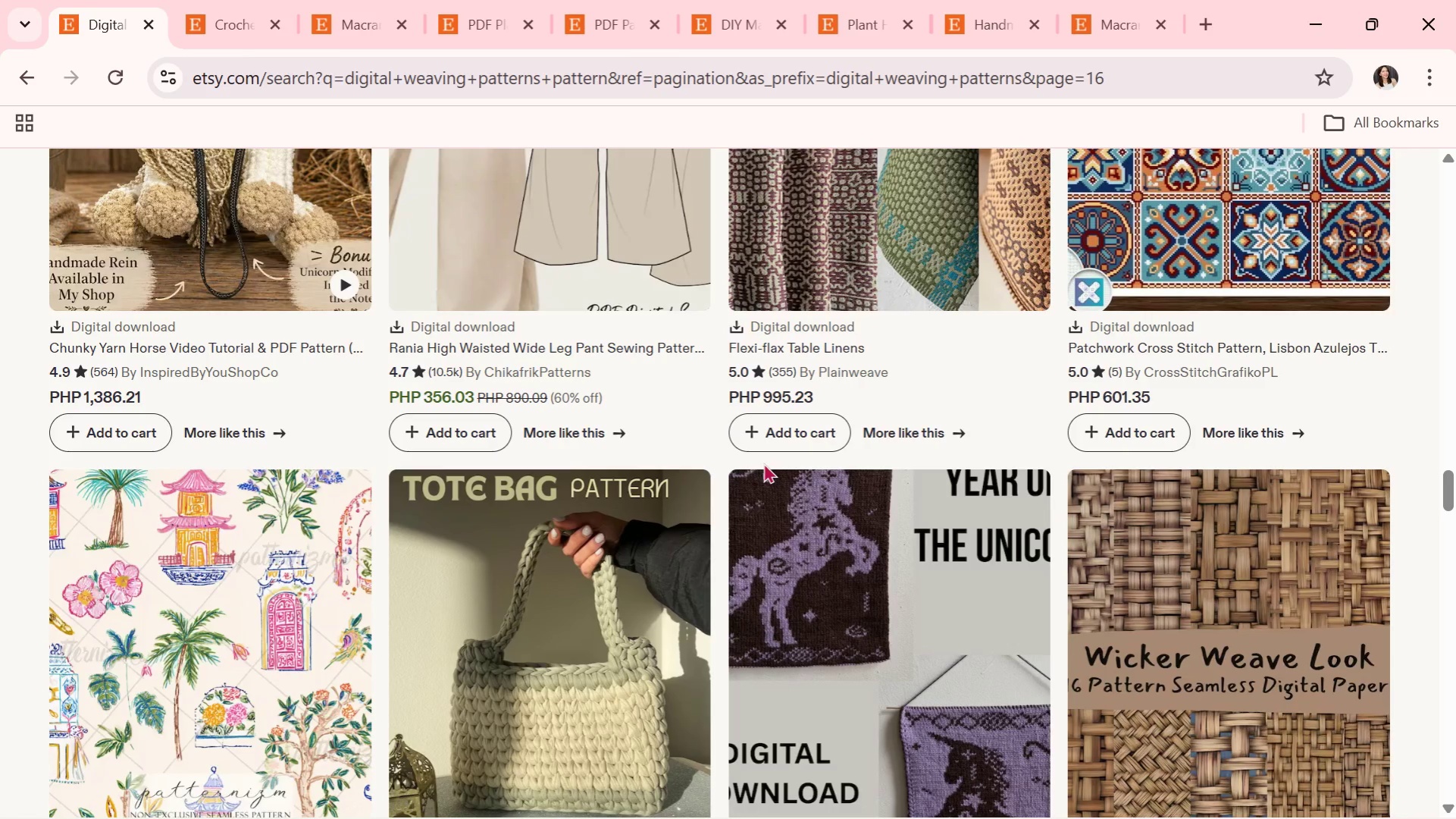 
scroll: coordinate [763, 463], scroll_direction: down, amount: 2.0
 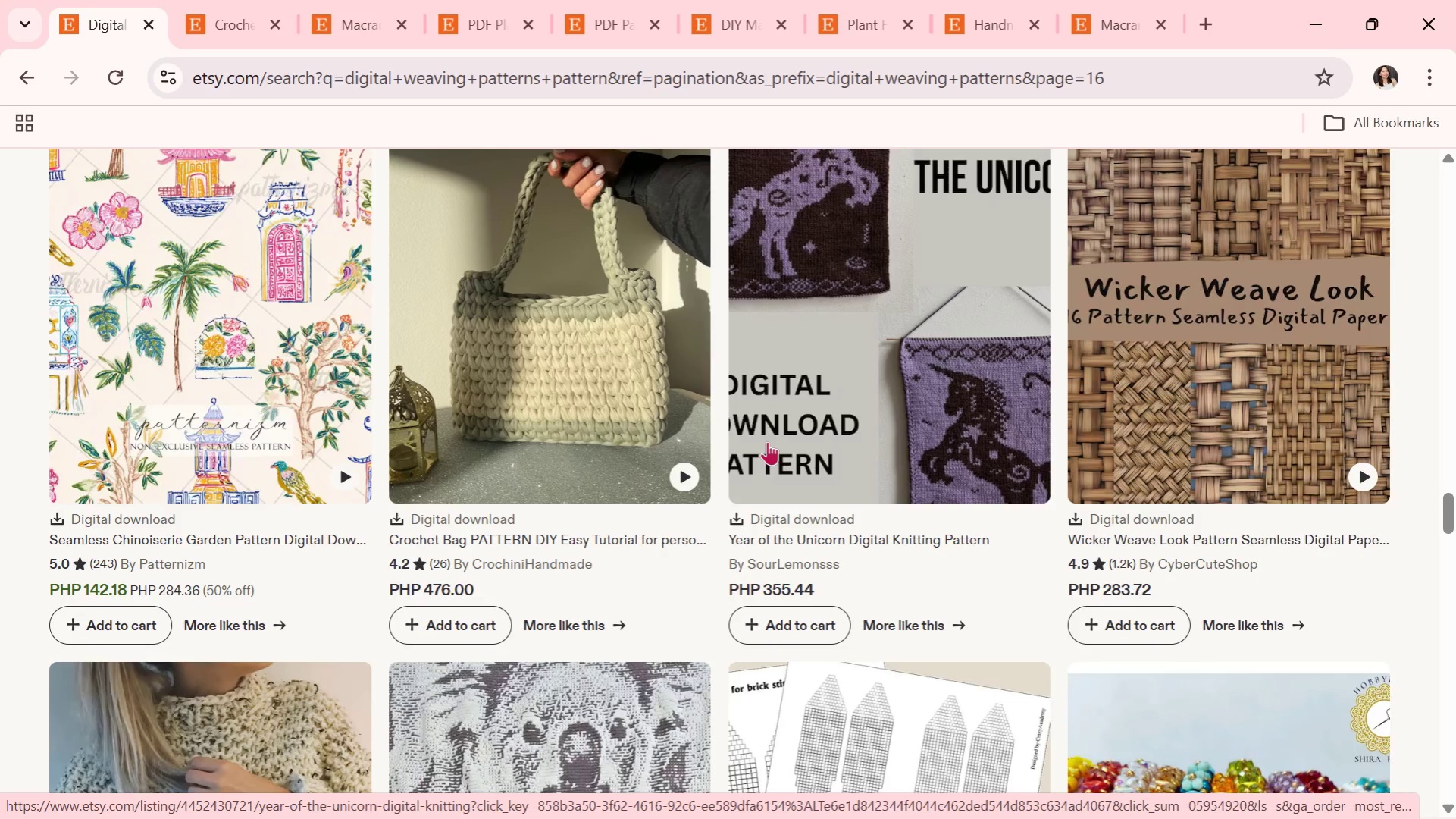 
wait(7.78)
 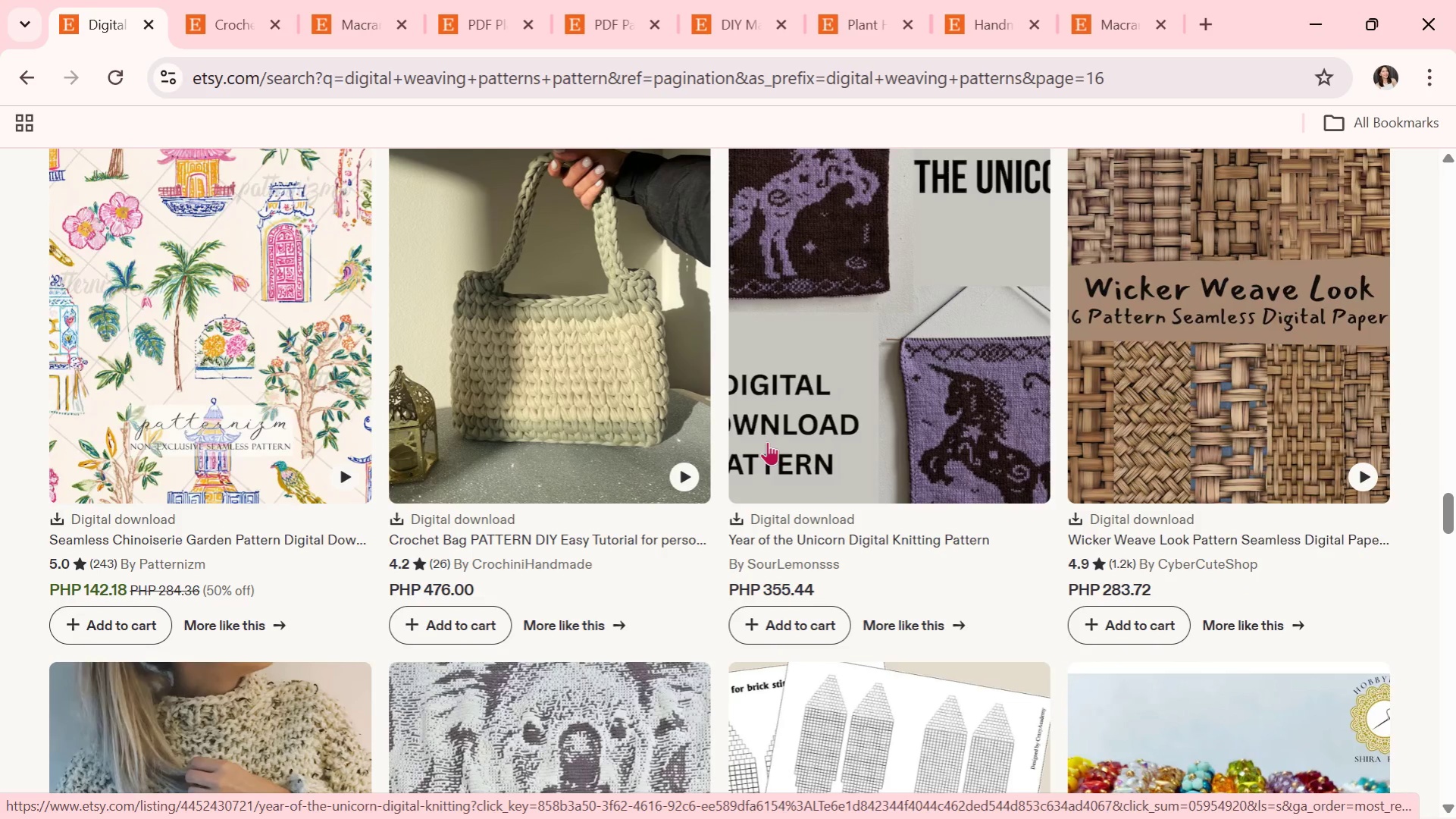 
scroll: coordinate [767, 441], scroll_direction: down, amount: 2.0
 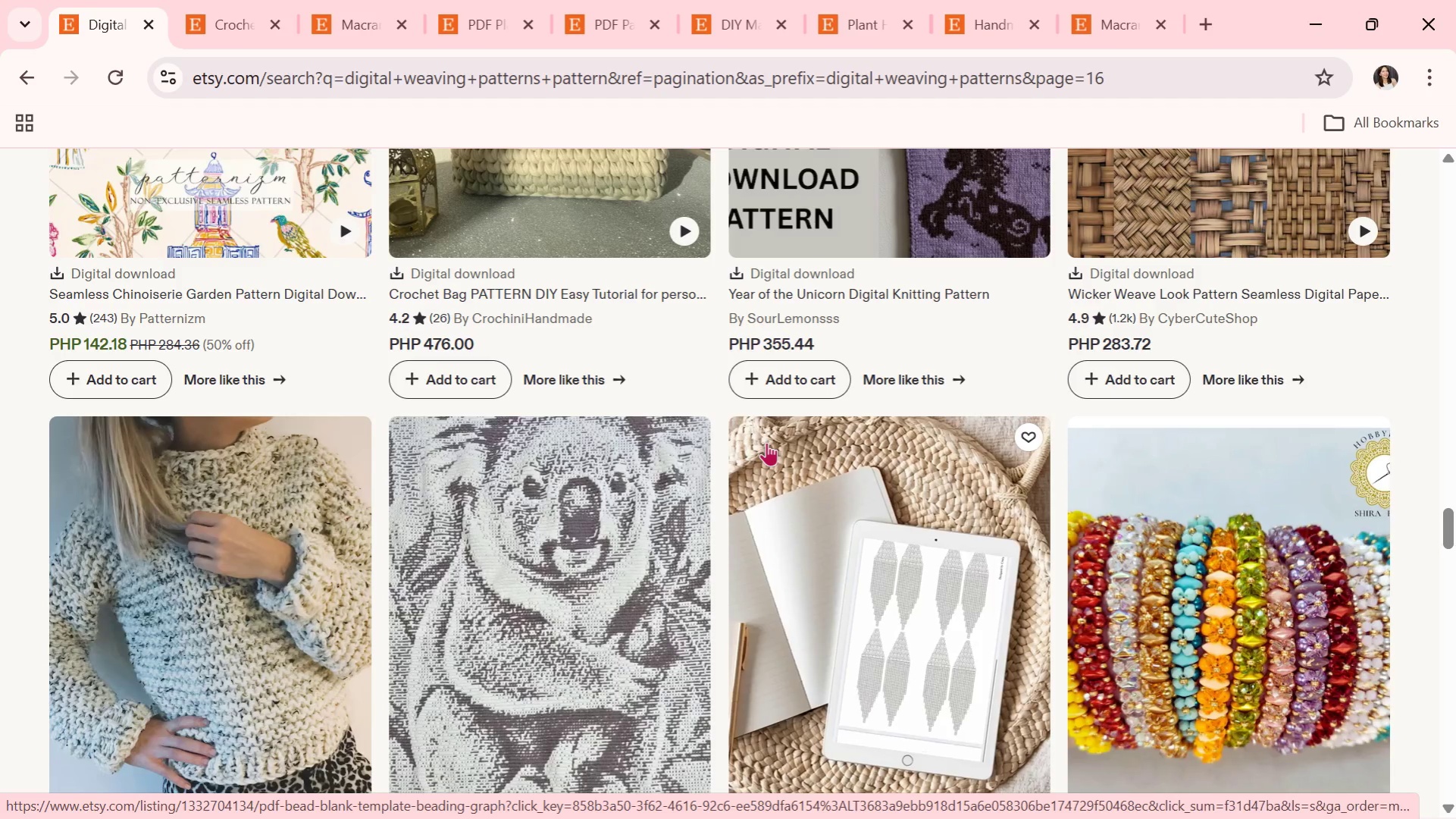 
wait(8.53)
 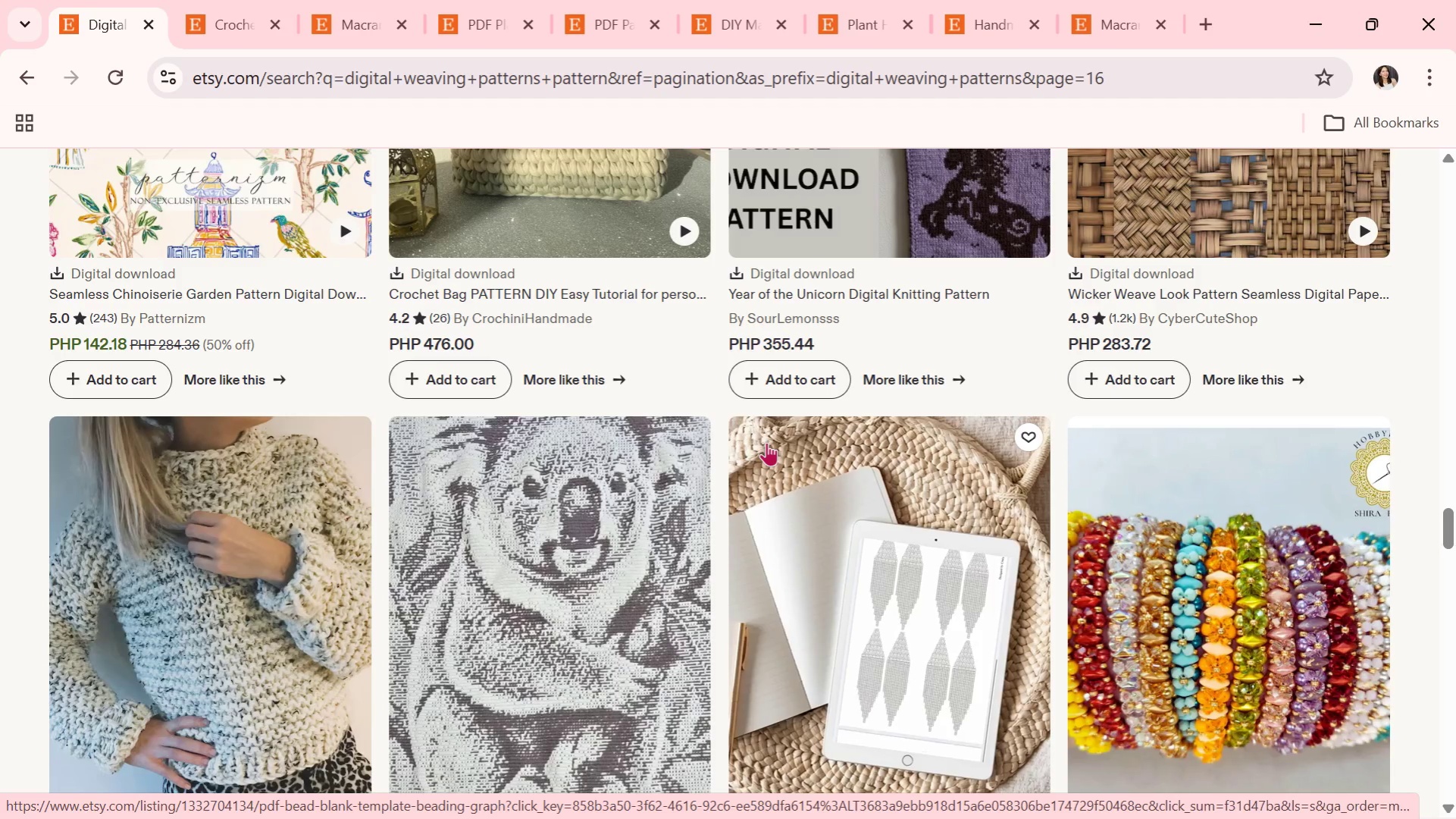 
scroll: coordinate [787, 355], scroll_direction: down, amount: 4.0
 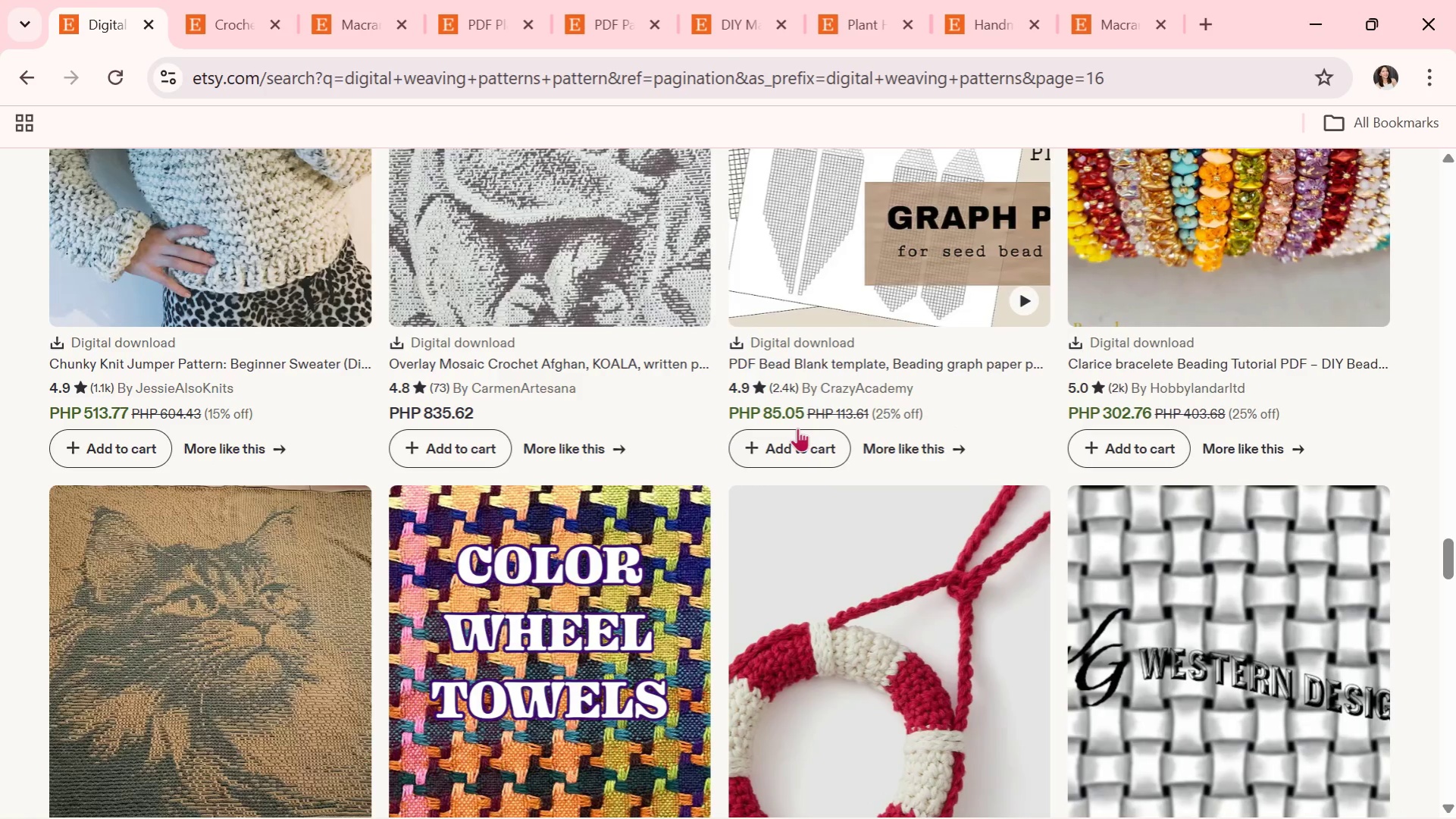 
wait(8.62)
 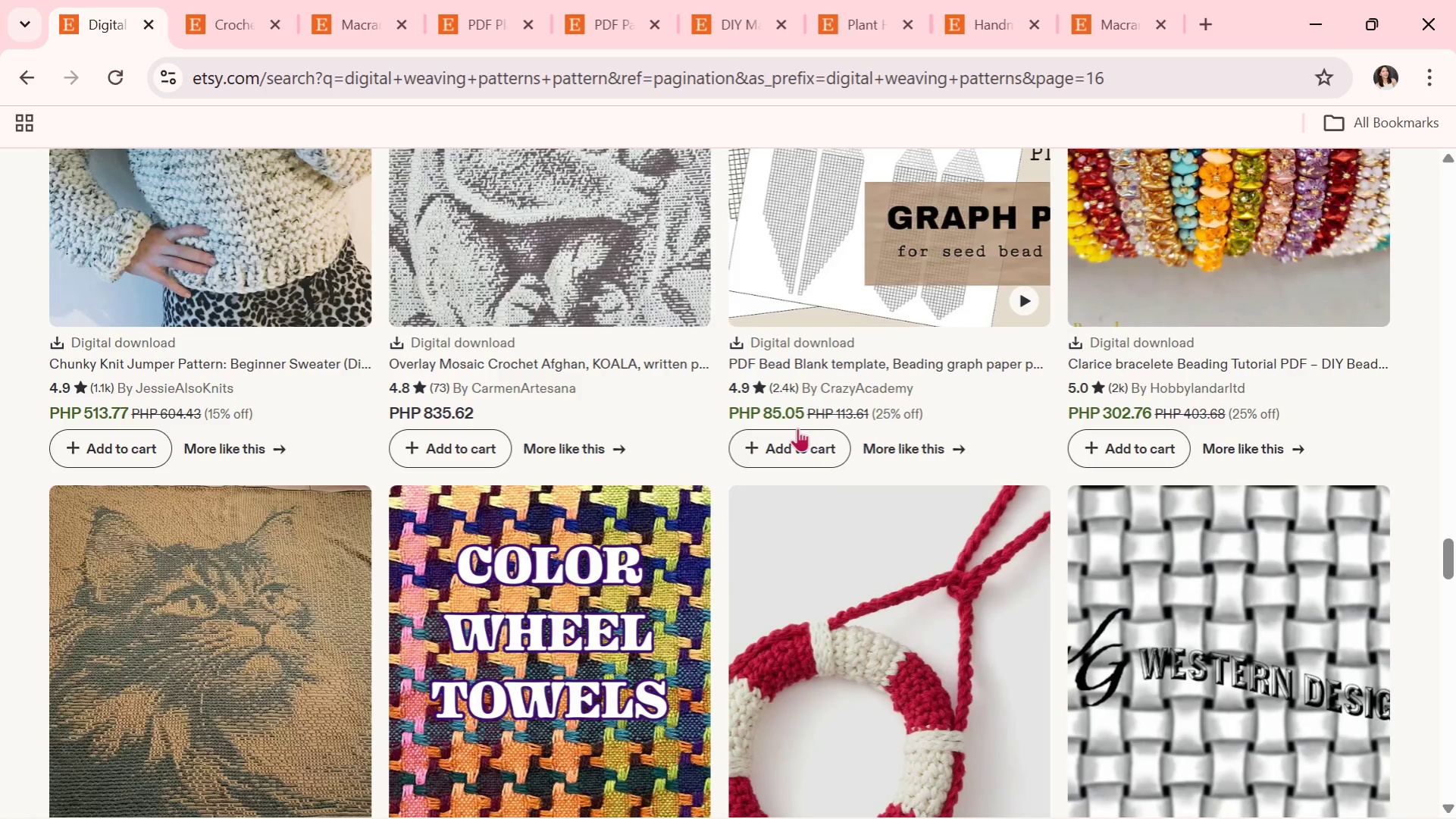 
scroll: coordinate [633, 520], scroll_direction: down, amount: 14.0
 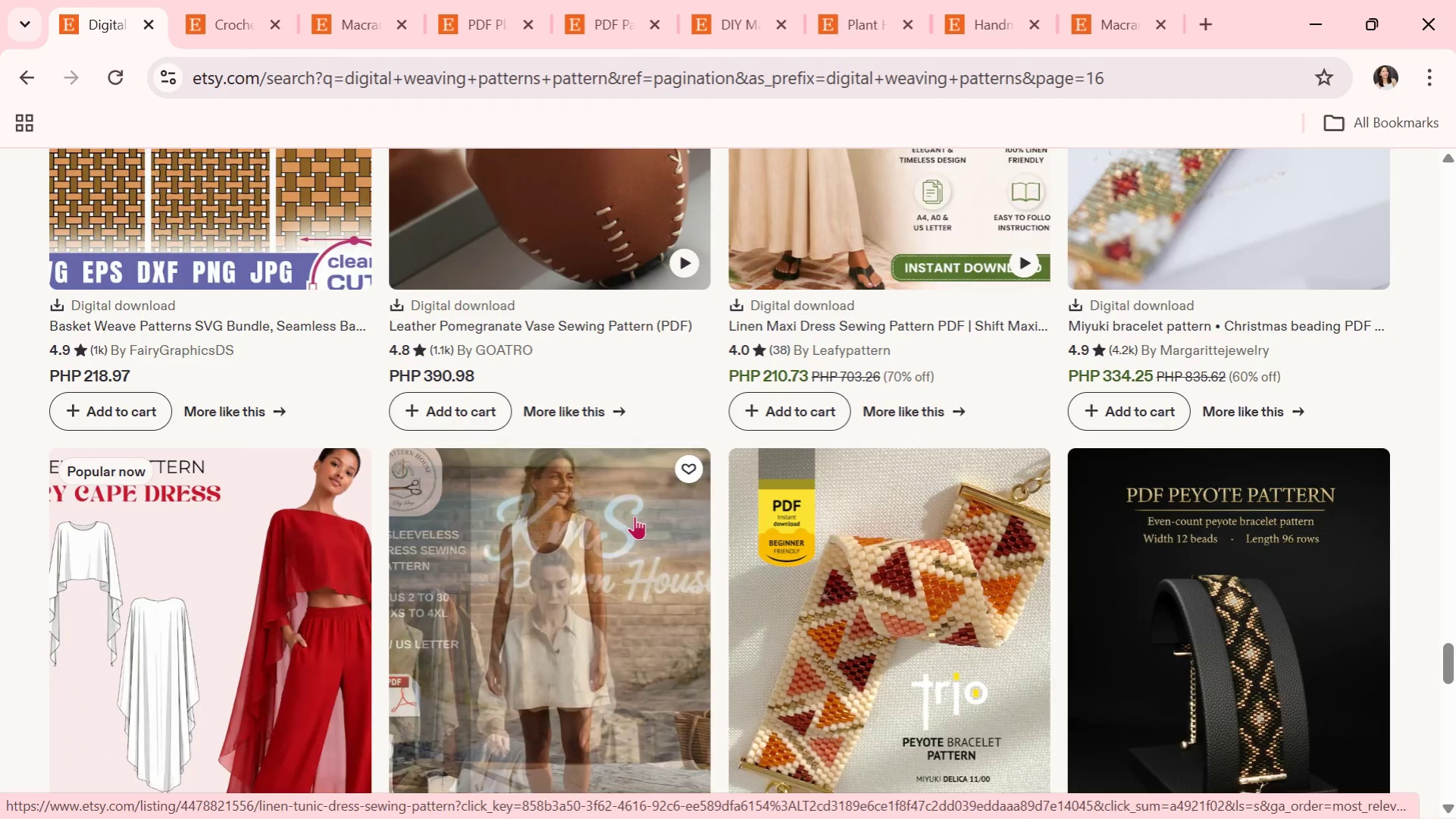 
scroll: coordinate [876, 516], scroll_direction: down, amount: 7.0
 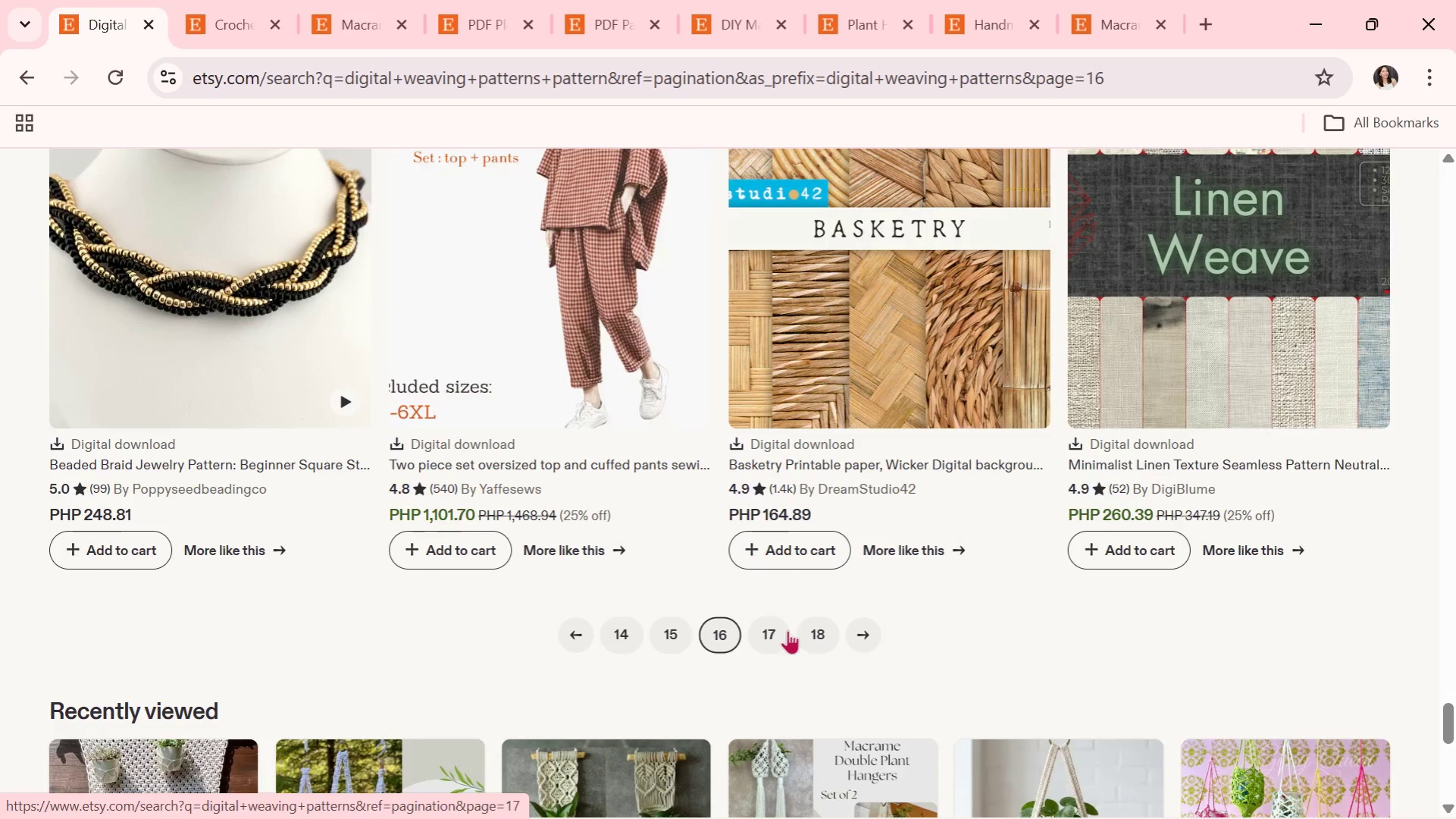 
left_click([781, 621])
 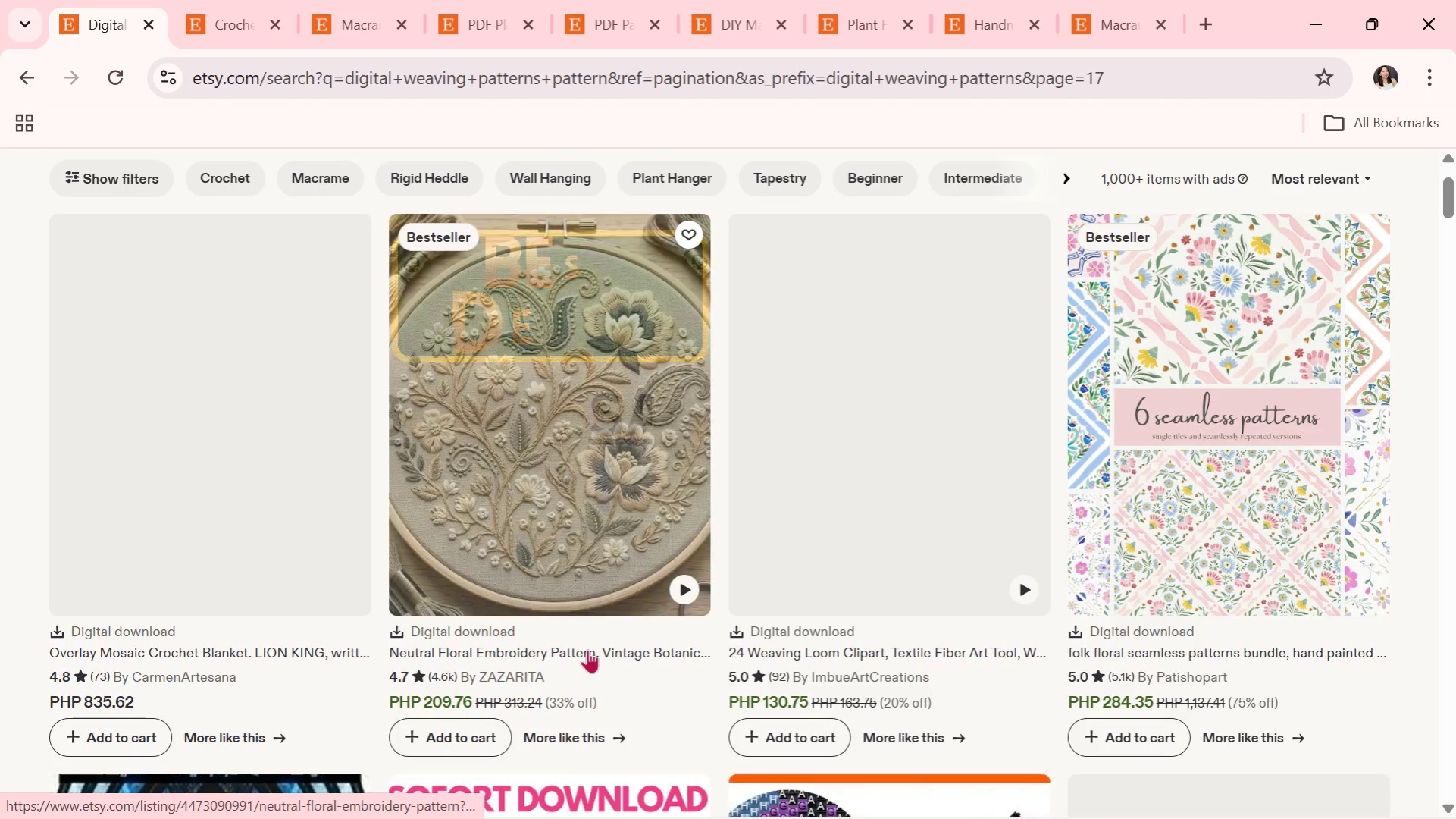 
scroll: coordinate [845, 611], scroll_direction: down, amount: 49.0
 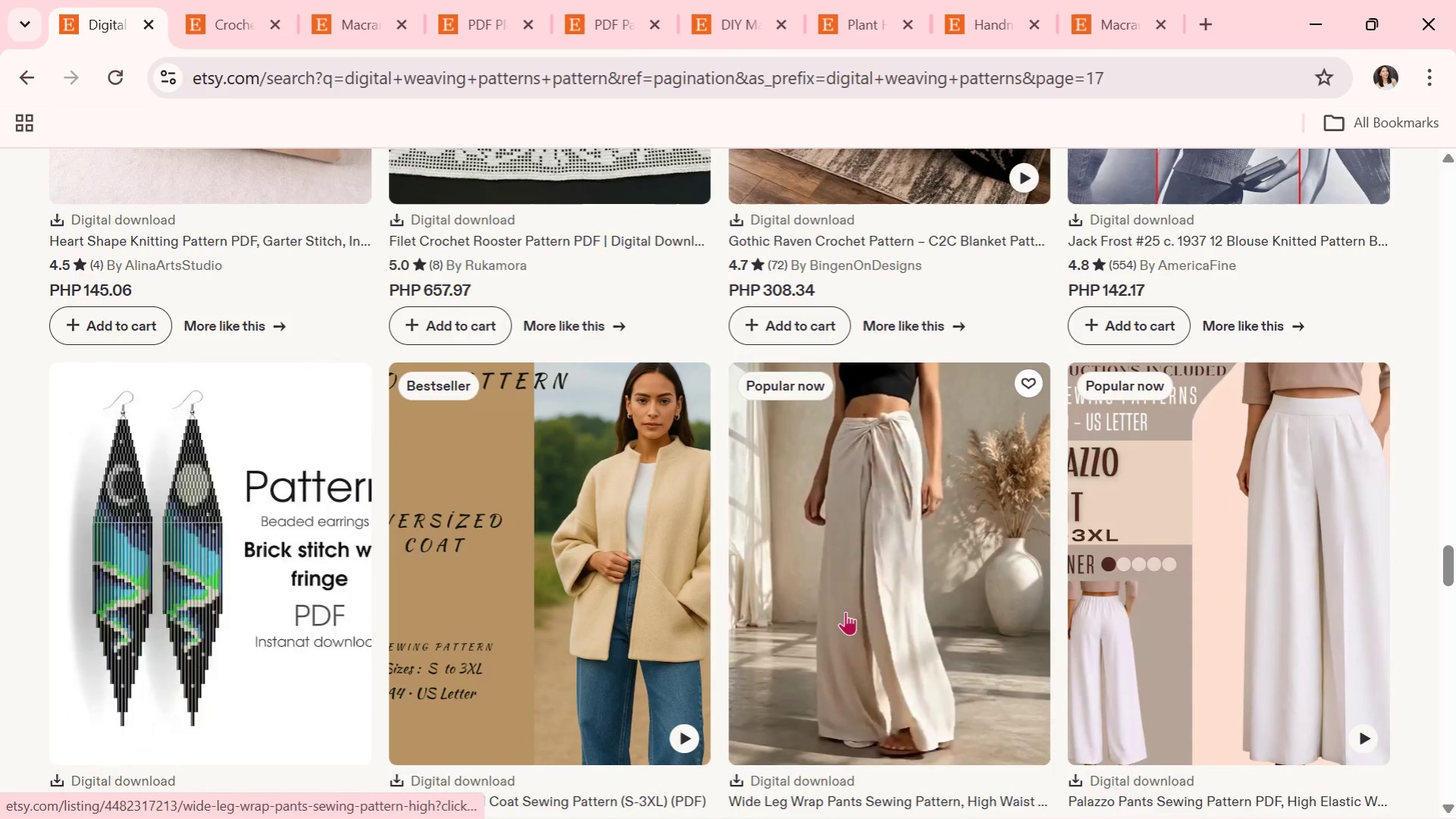 
scroll: coordinate [845, 611], scroll_direction: down, amount: 6.0
 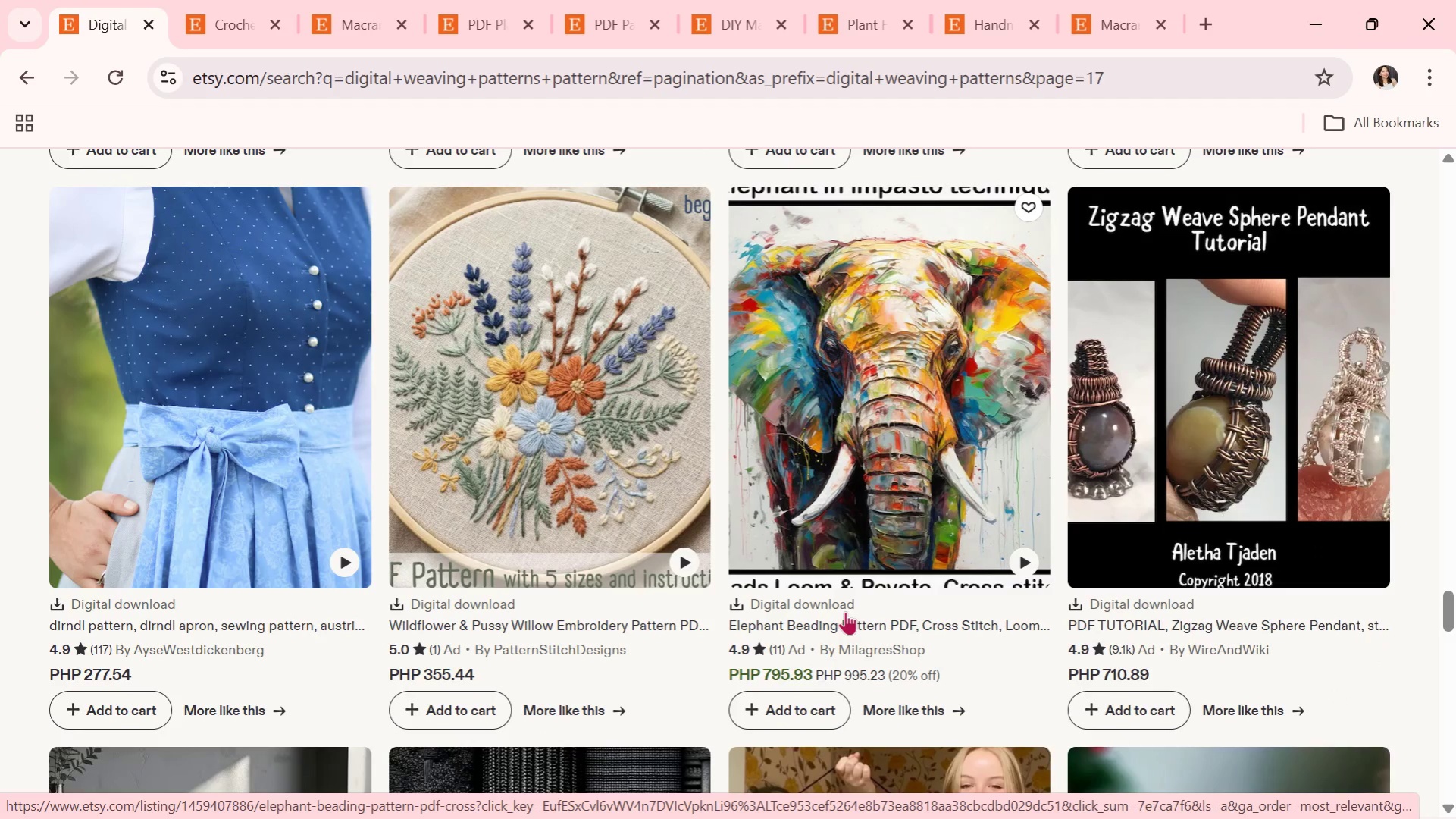 
wait(11.27)
 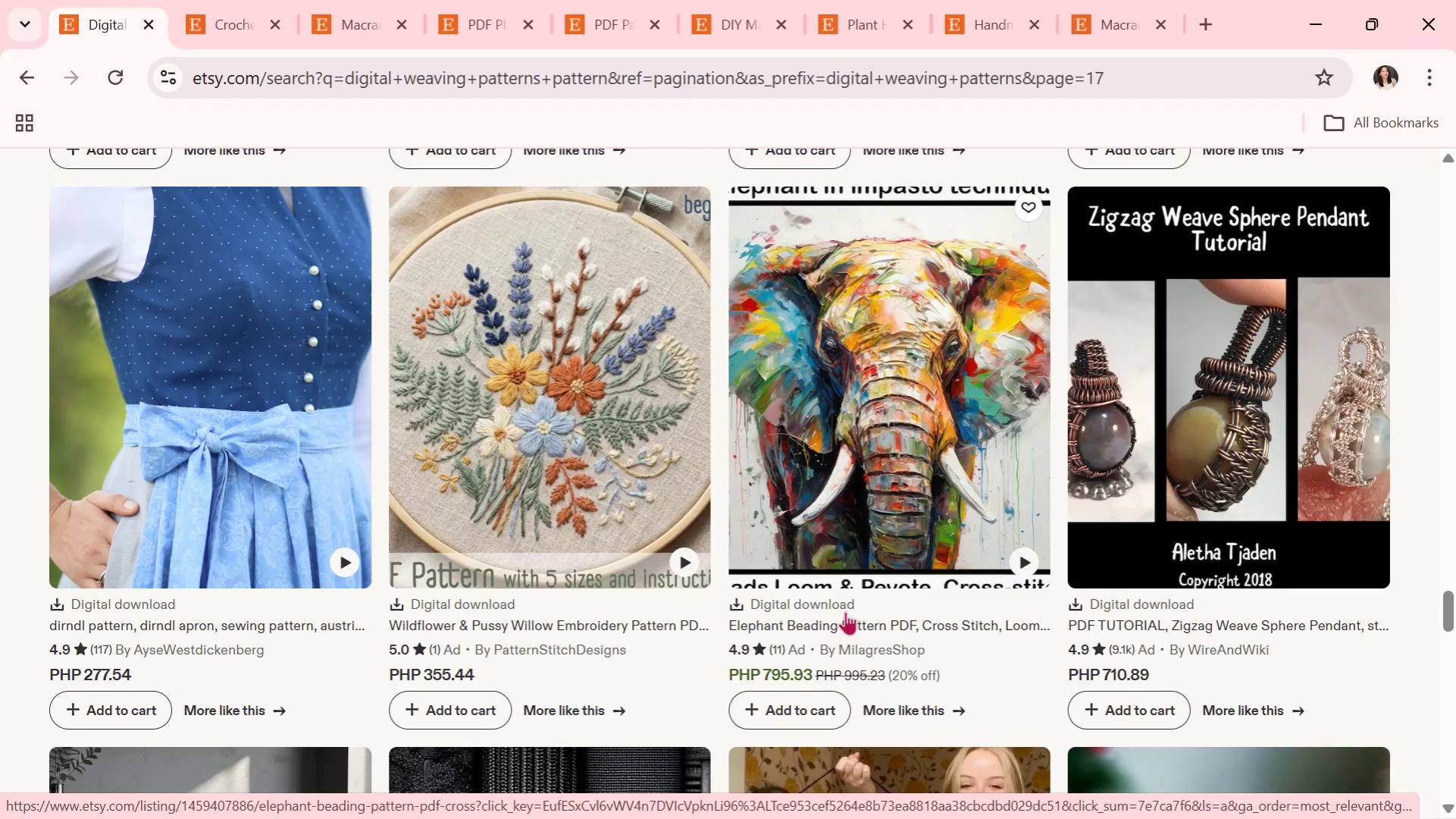 
scroll: coordinate [623, 536], scroll_direction: down, amount: 8.0
 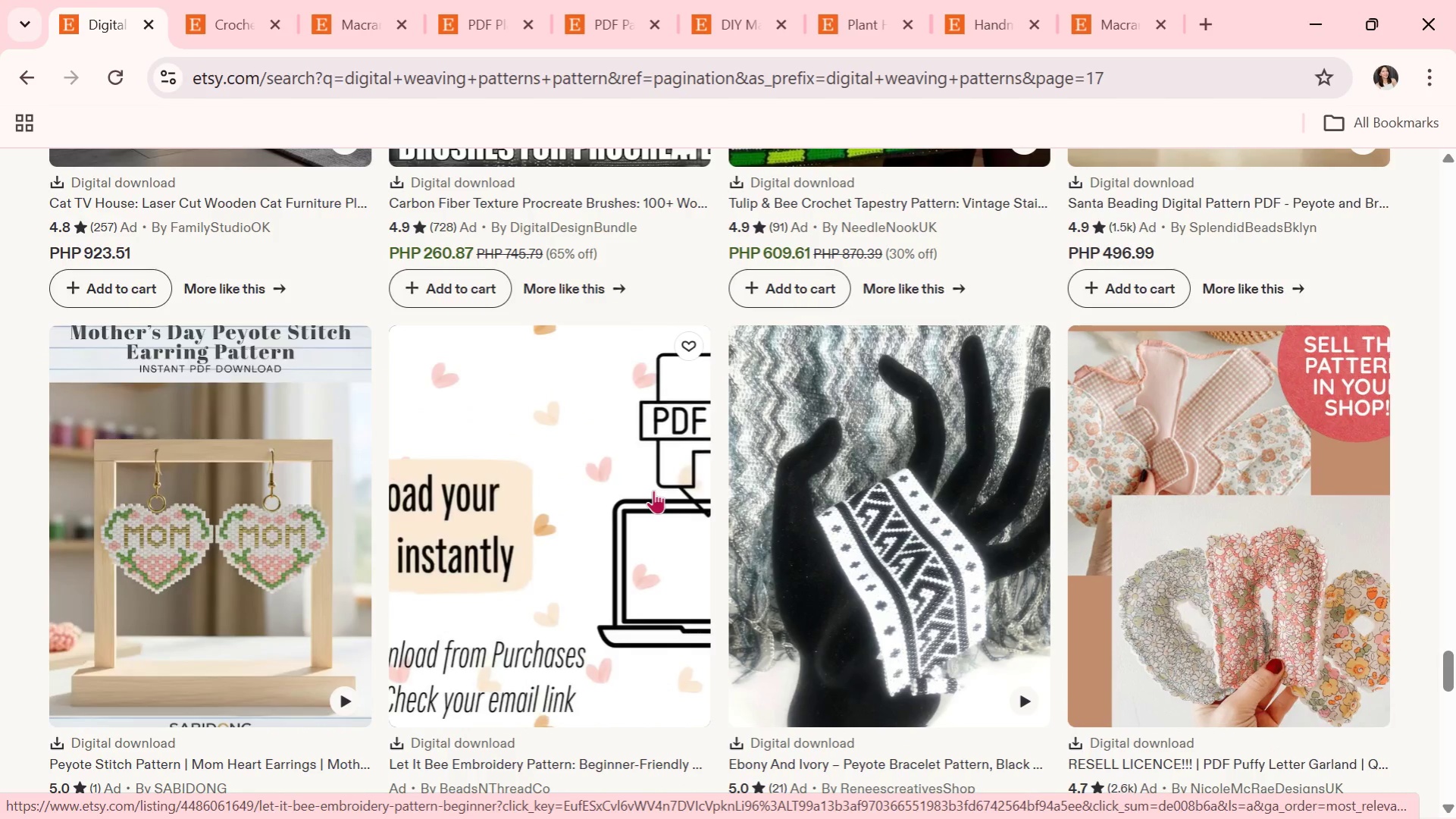 
wait(6.72)
 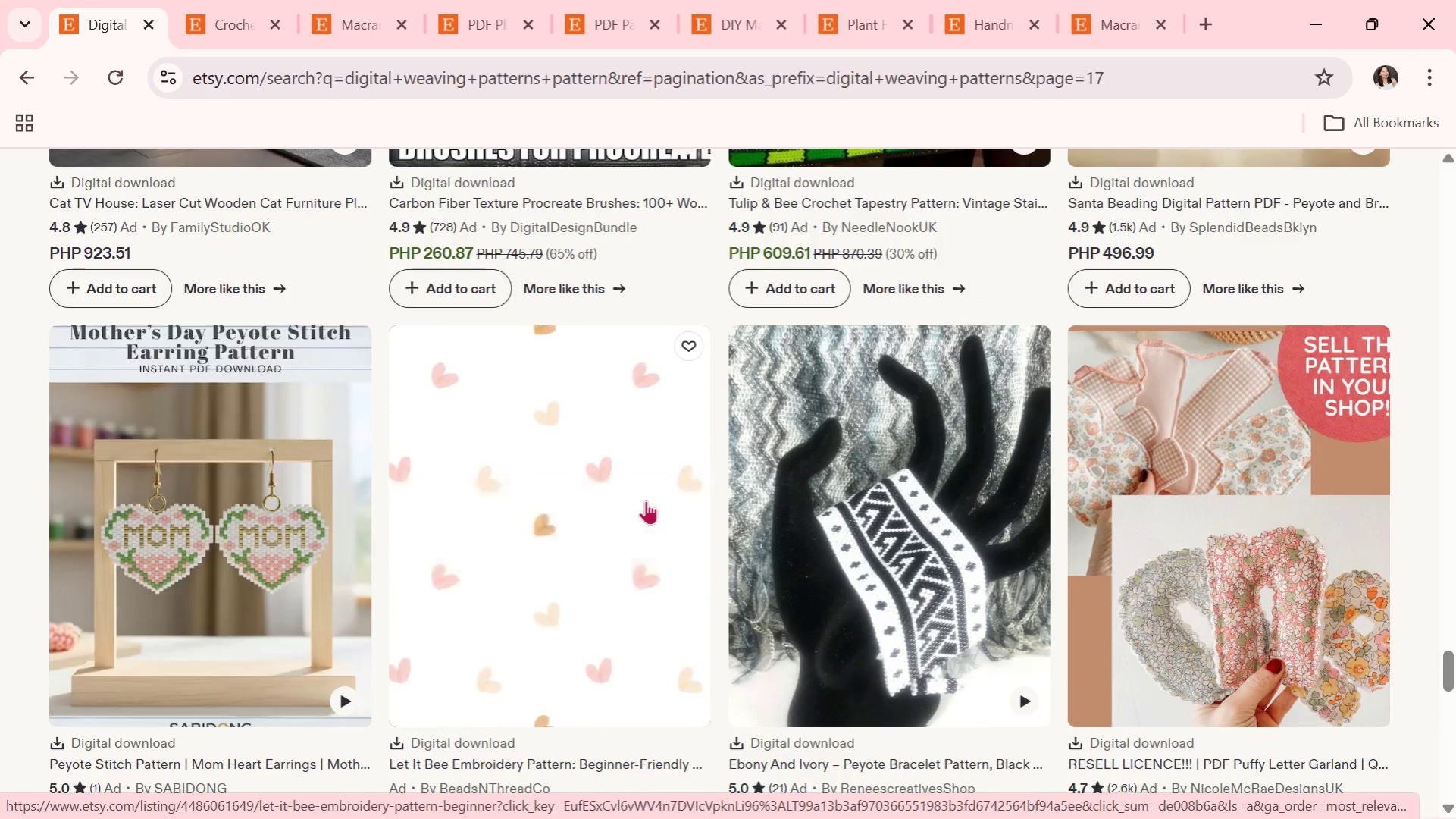 
scroll: coordinate [658, 488], scroll_direction: down, amount: 1.0
 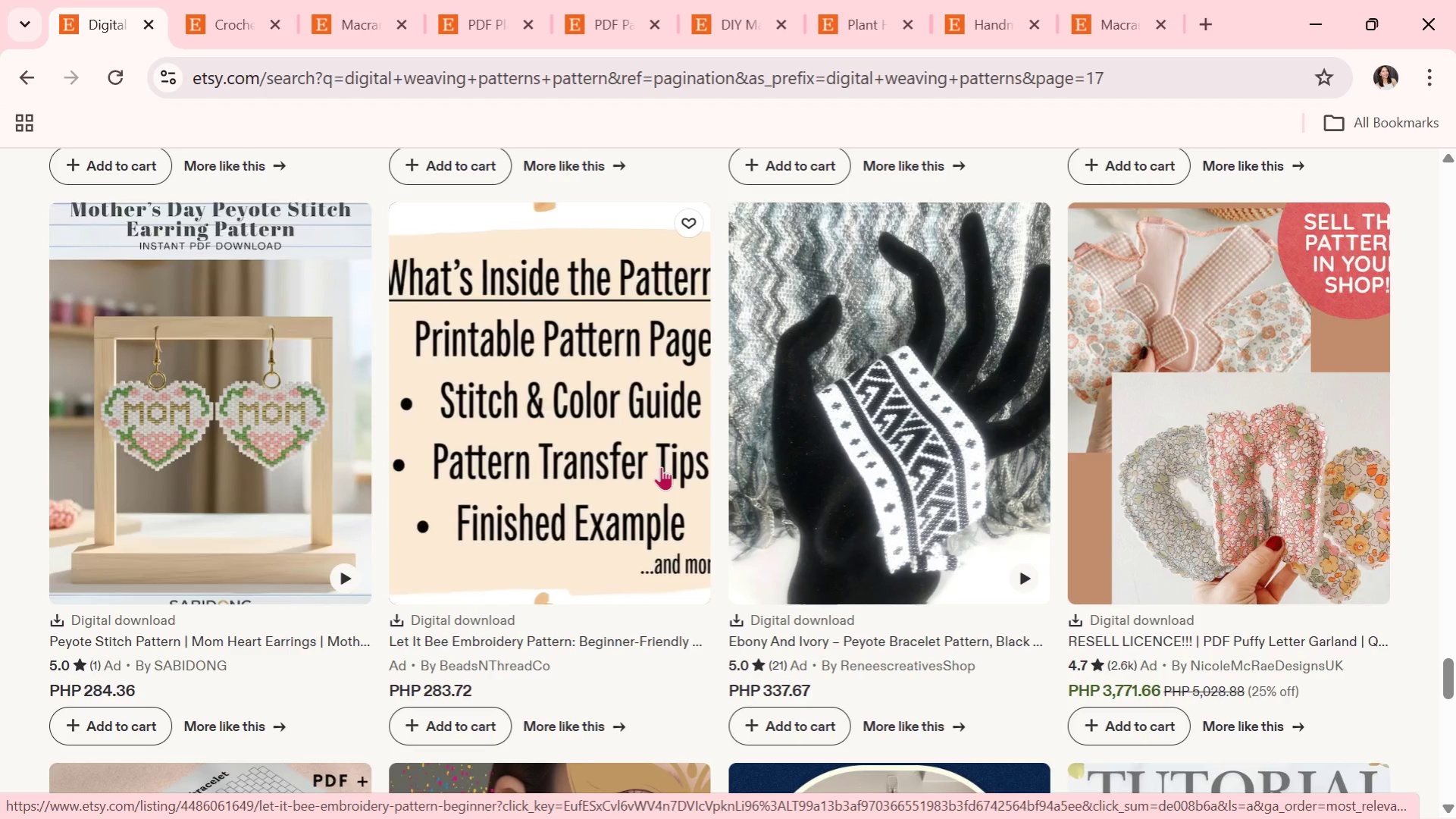 
wait(34.85)
 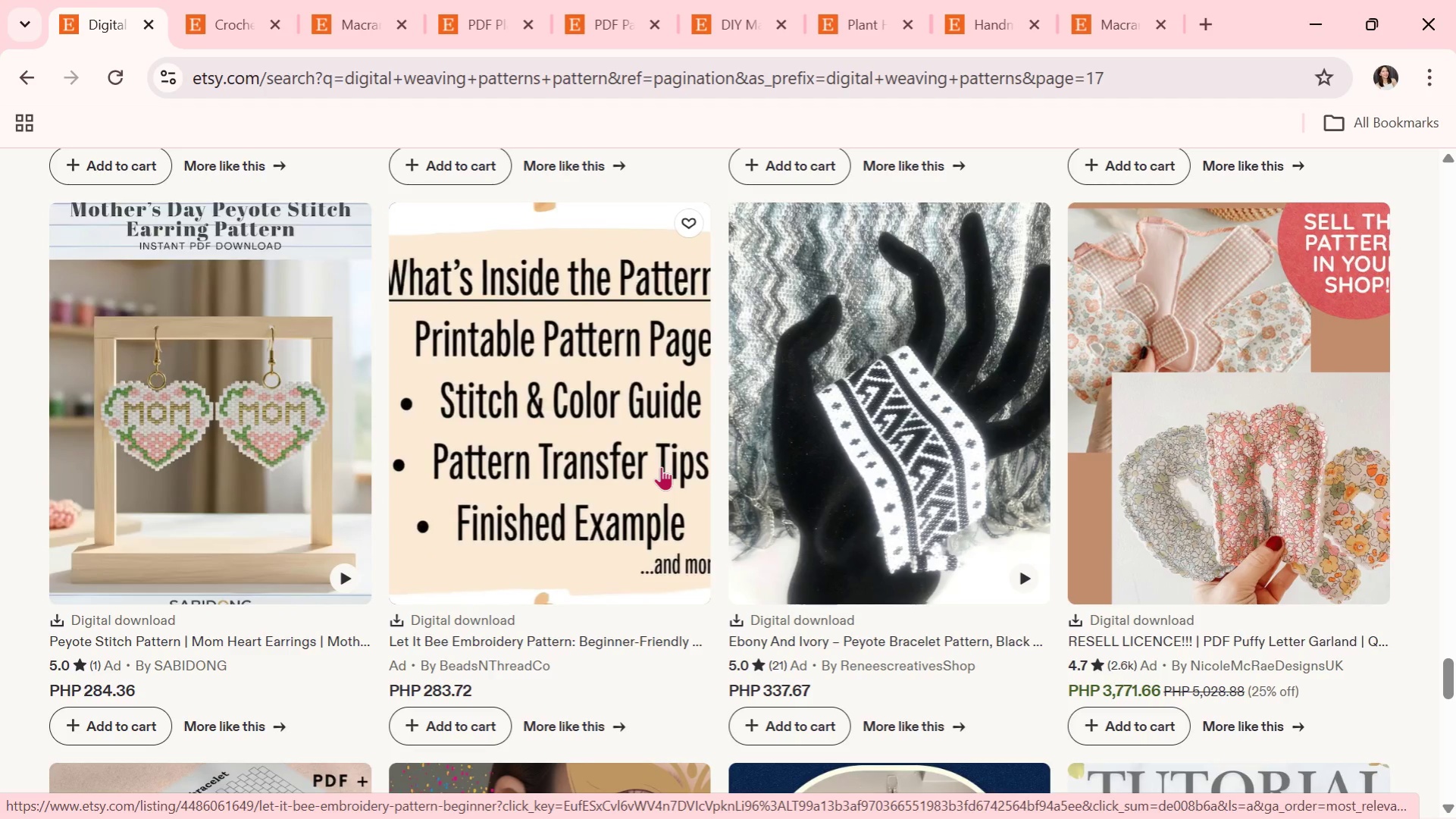 
scroll: coordinate [693, 494], scroll_direction: down, amount: 5.0
 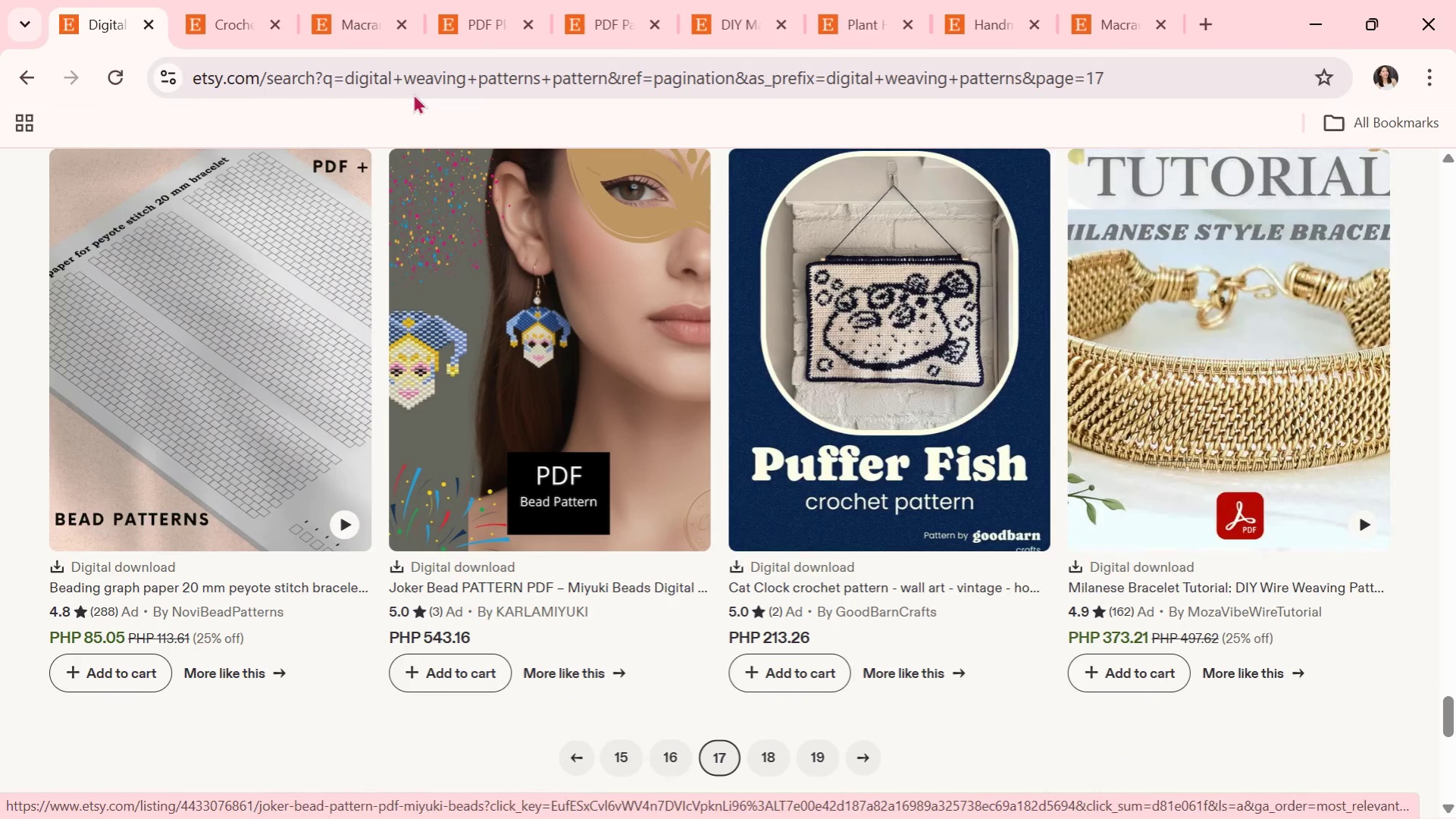 
left_click([365, 0])
 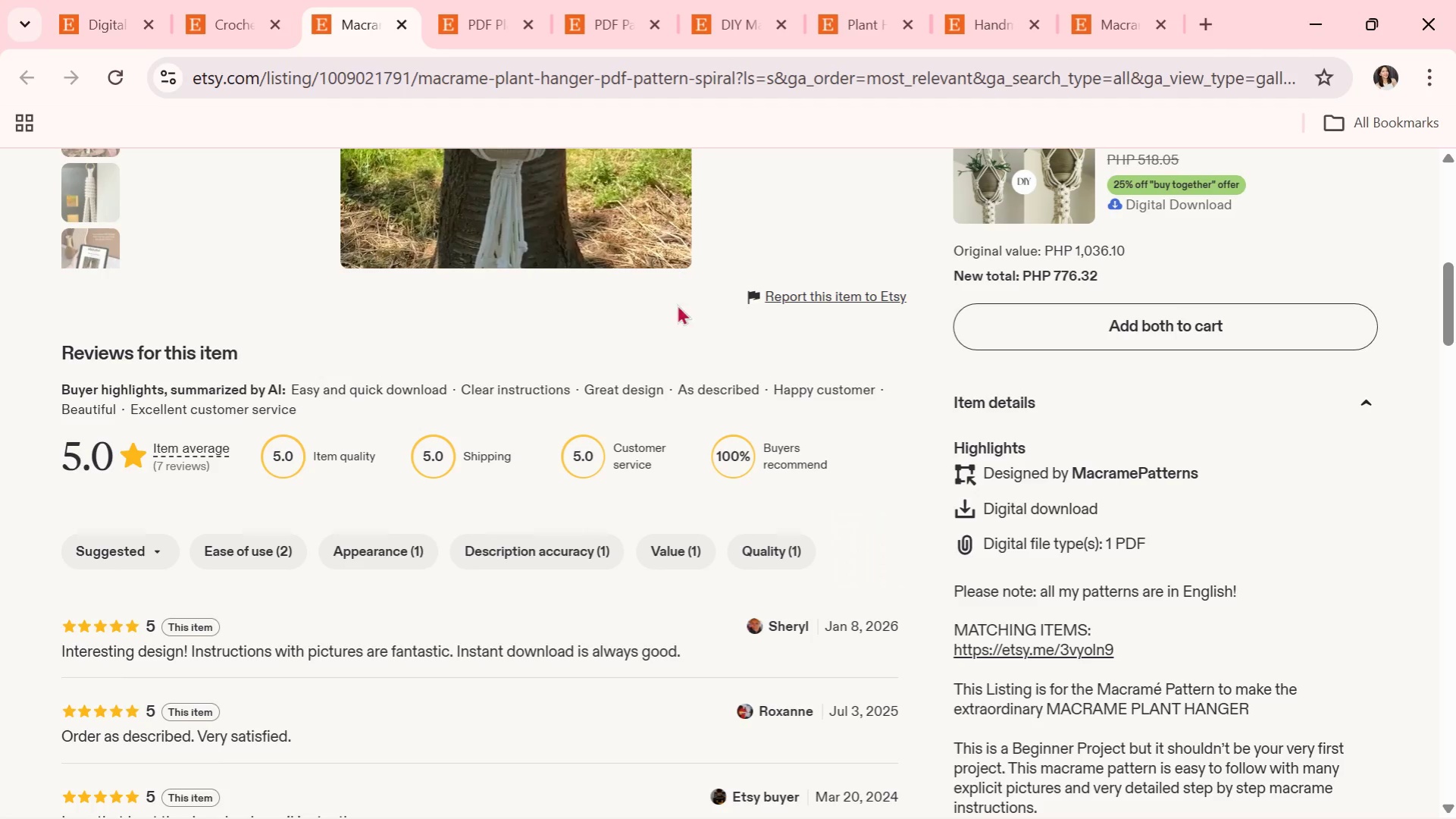 
scroll: coordinate [644, 351], scroll_direction: up, amount: 5.0
 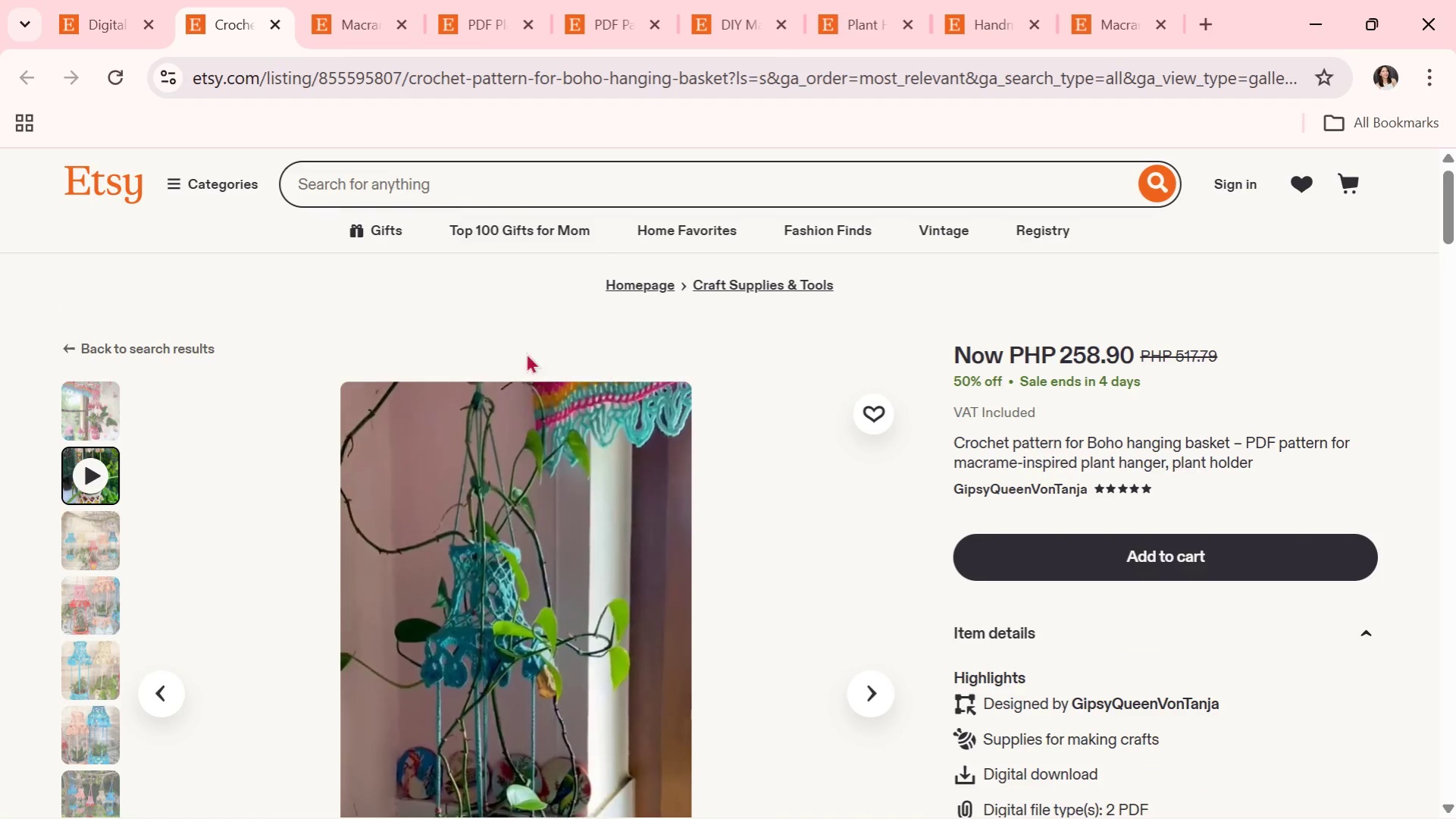 
left_click([556, 0])
 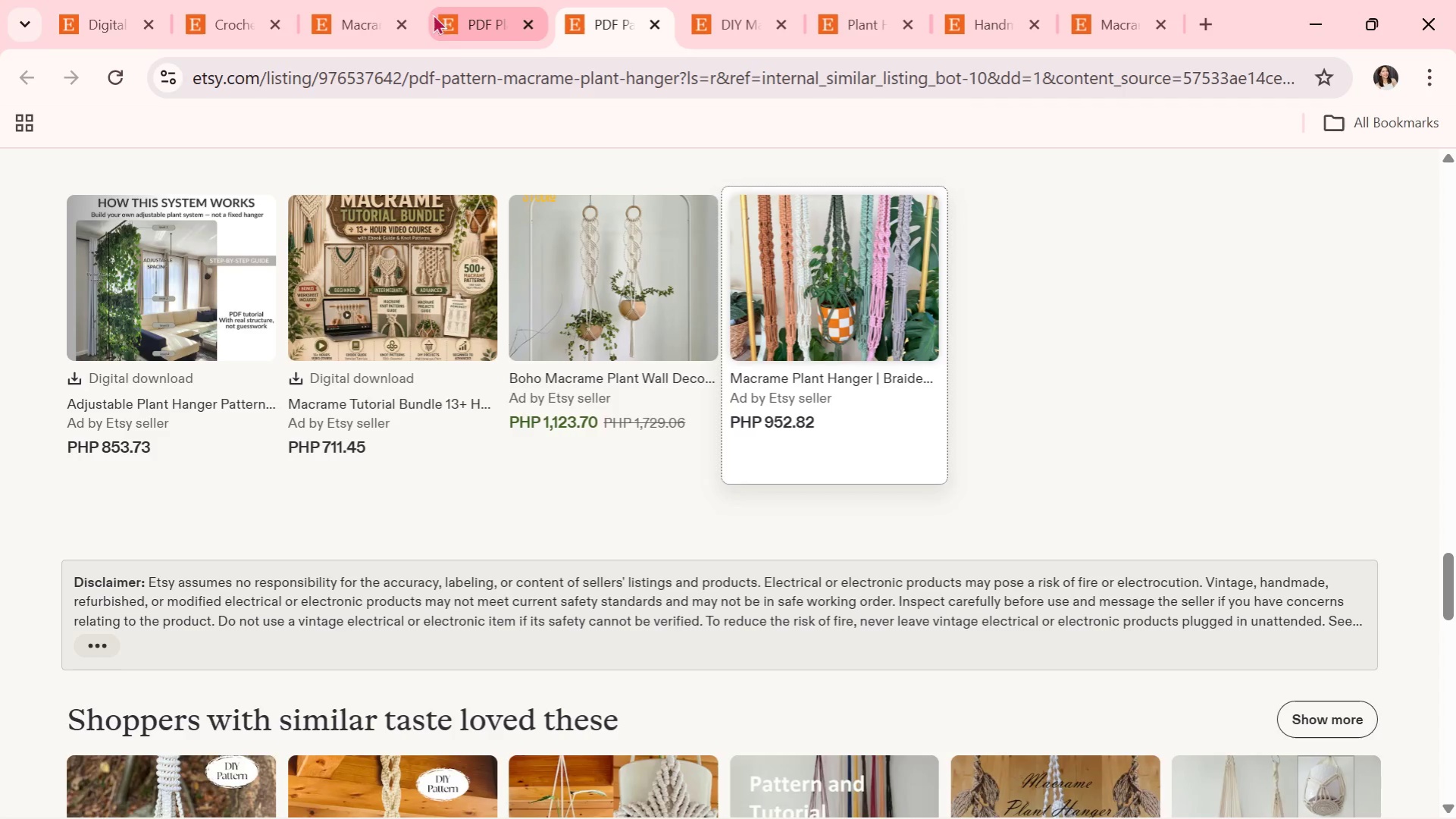 
scroll: coordinate [653, 401], scroll_direction: up, amount: 14.0
 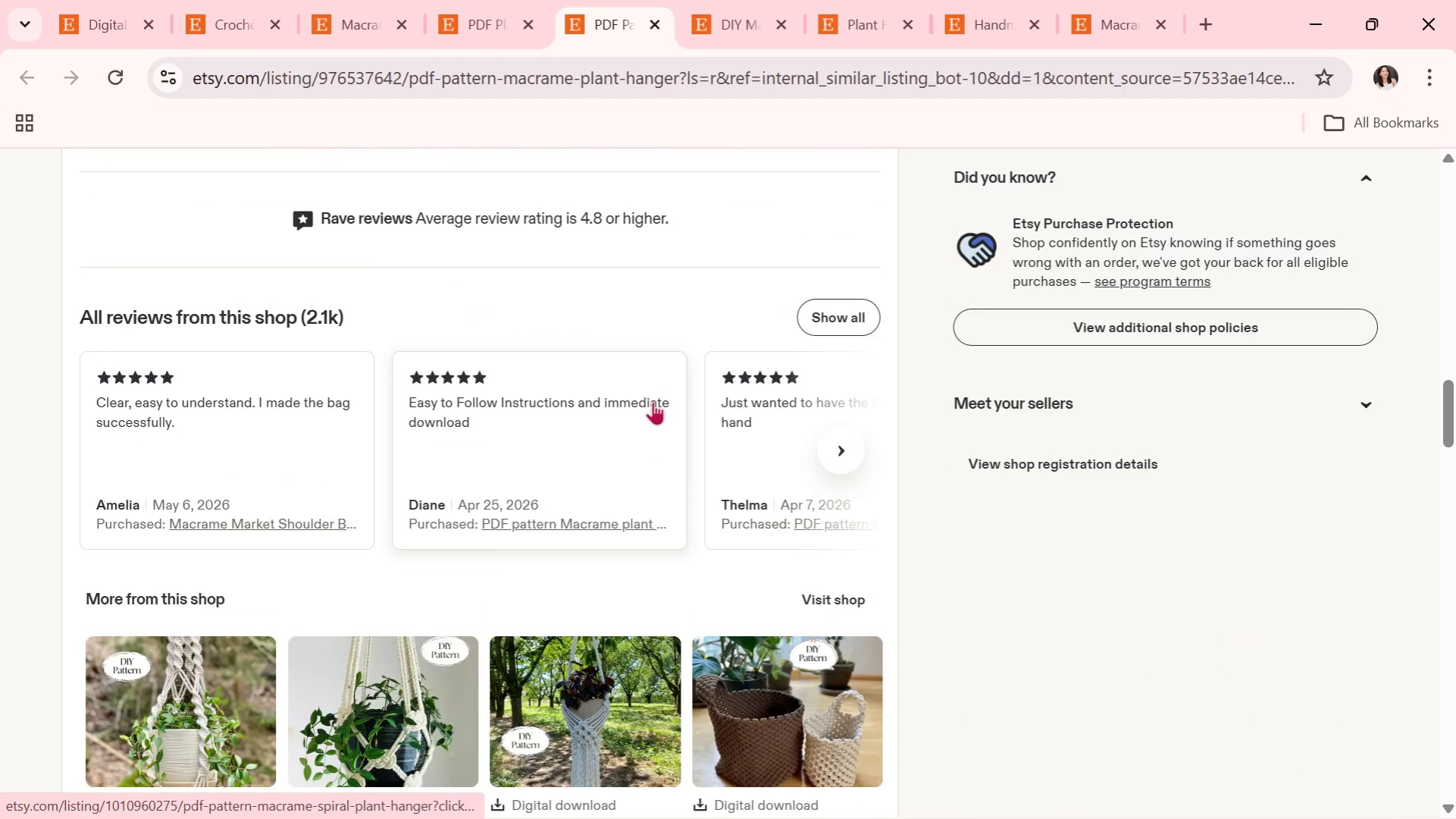 
scroll: coordinate [653, 403], scroll_direction: down, amount: 11.0
 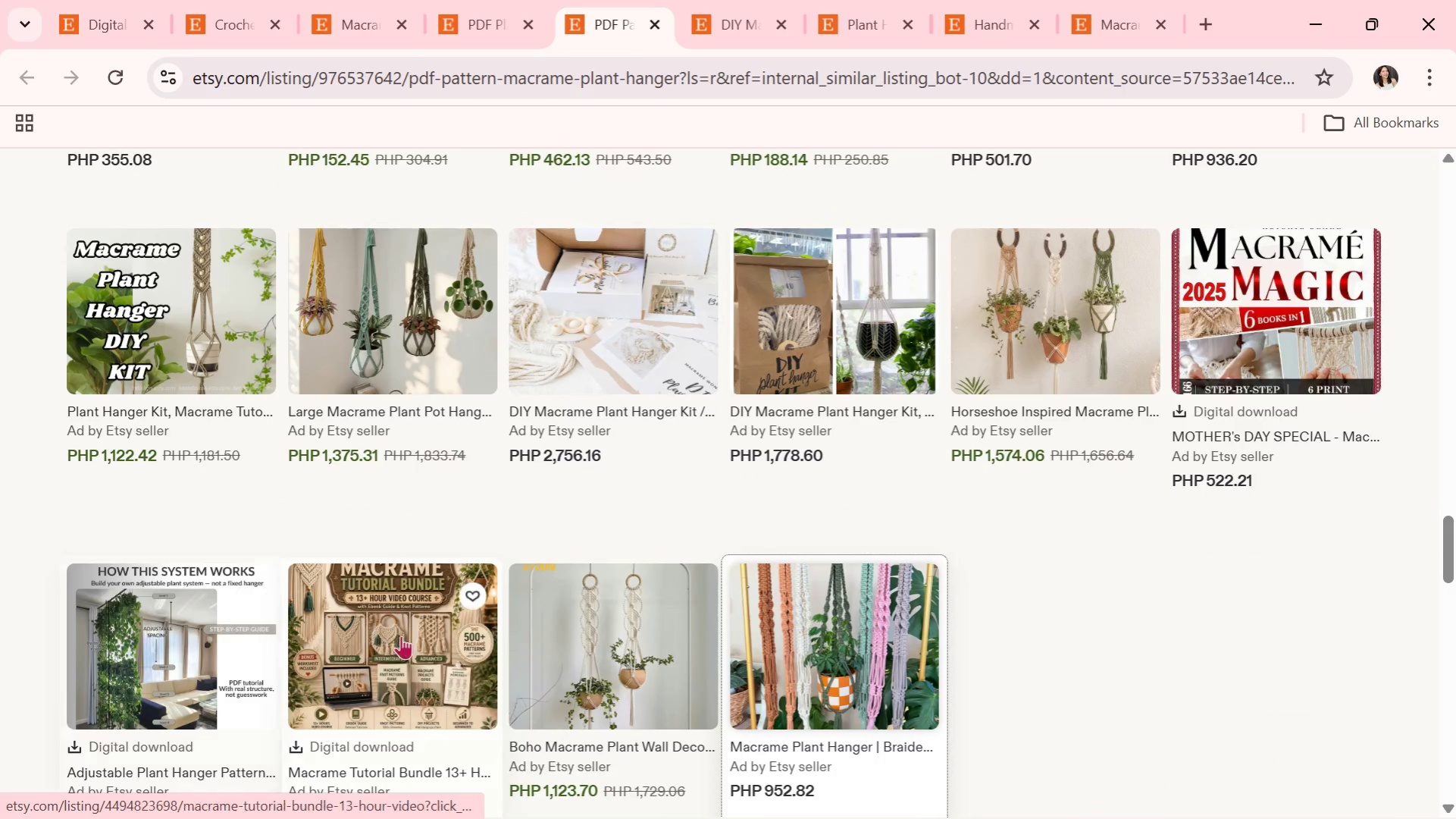 
left_click([631, 633])
 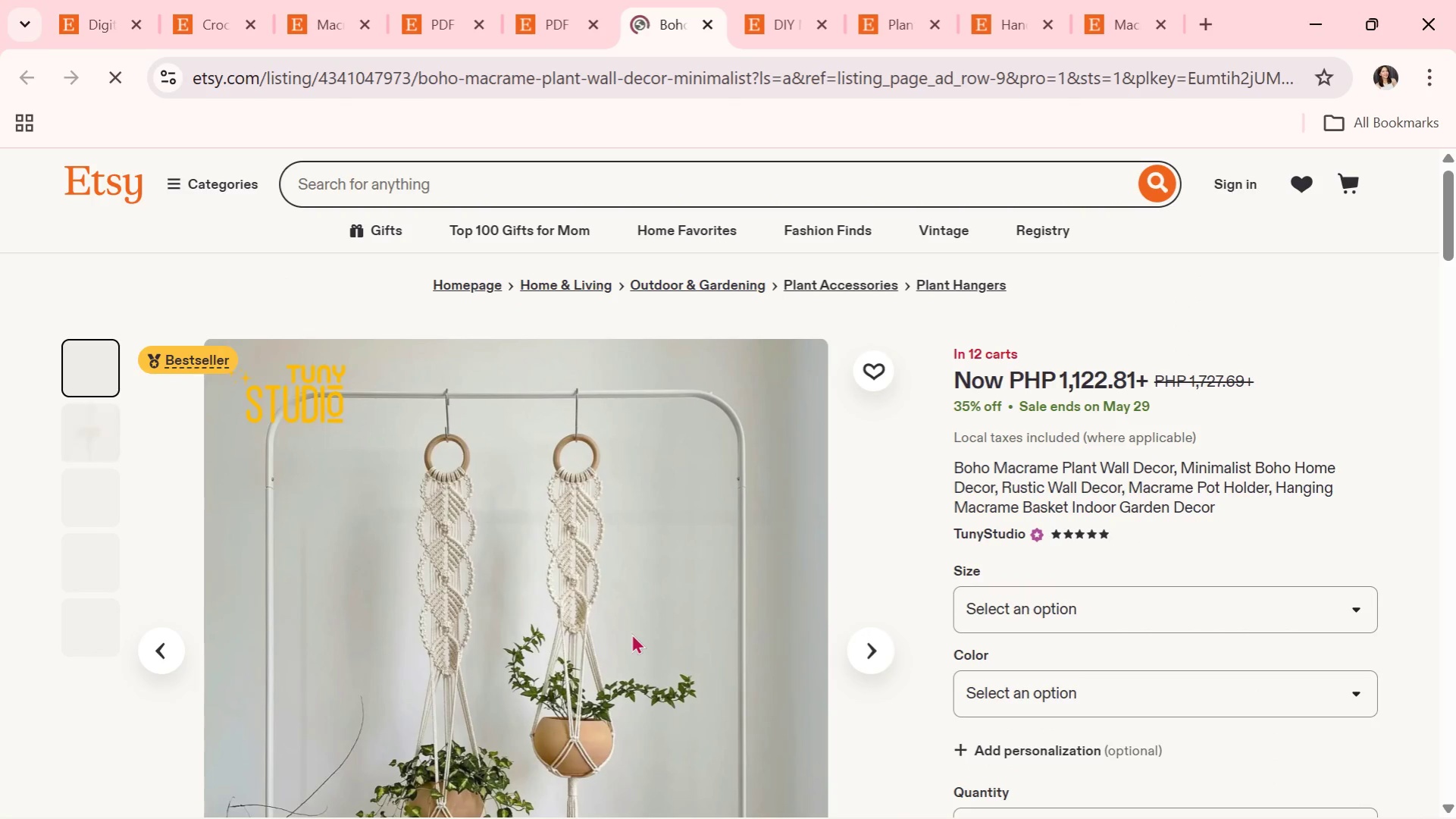 
wait(8.45)
 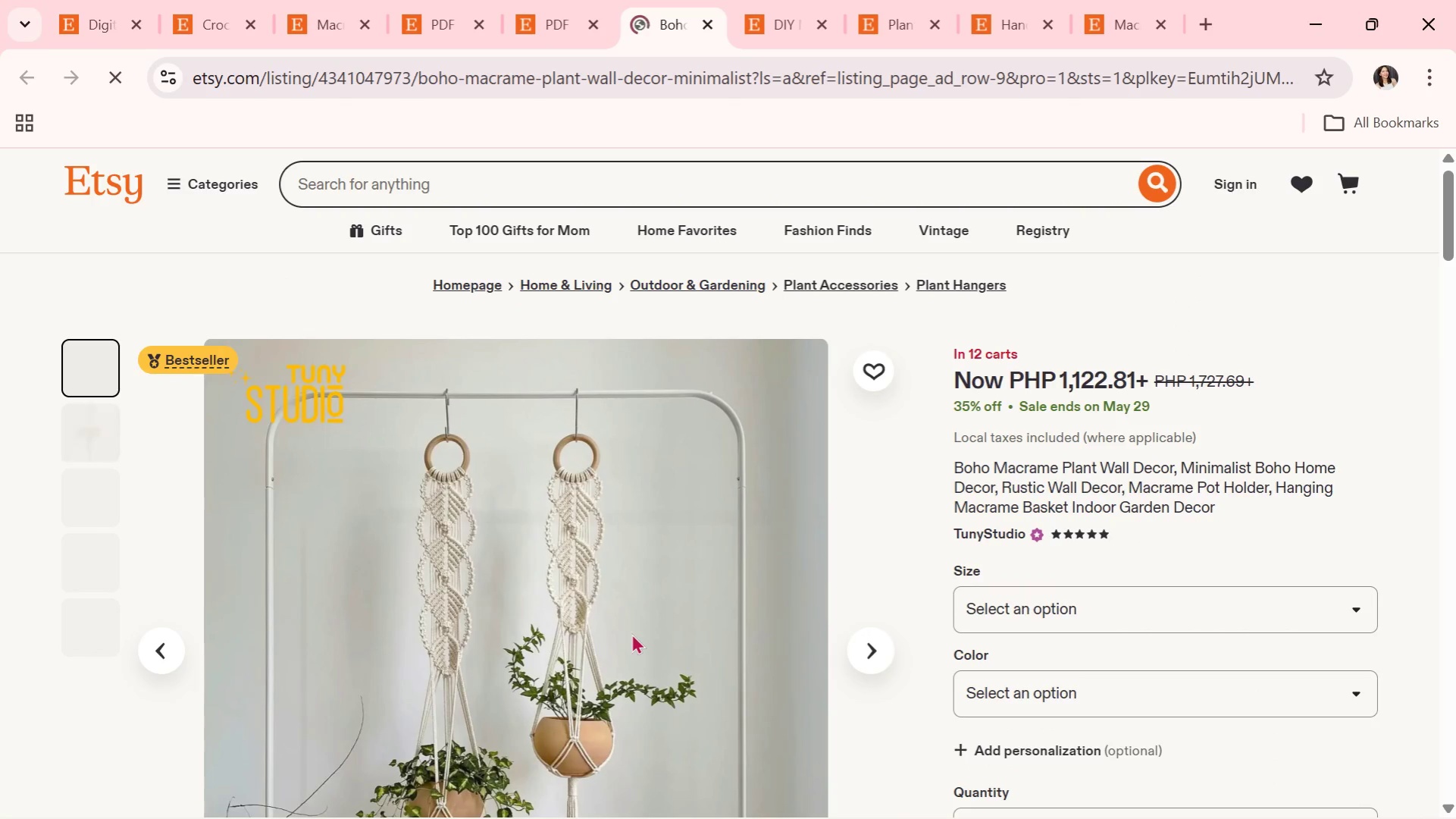 
scroll: coordinate [529, 667], scroll_direction: down, amount: 1.0
 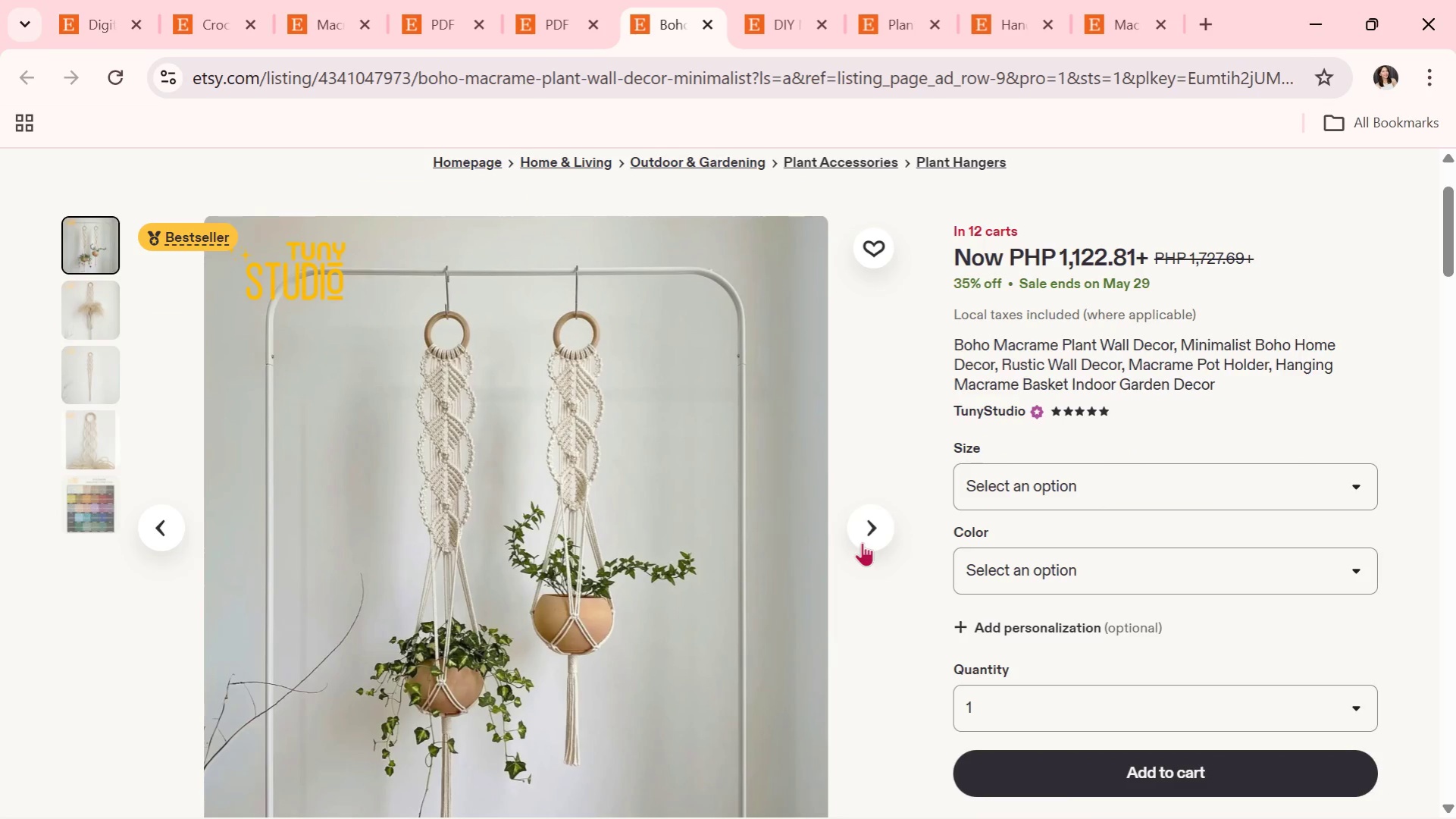 
left_click([862, 542])
 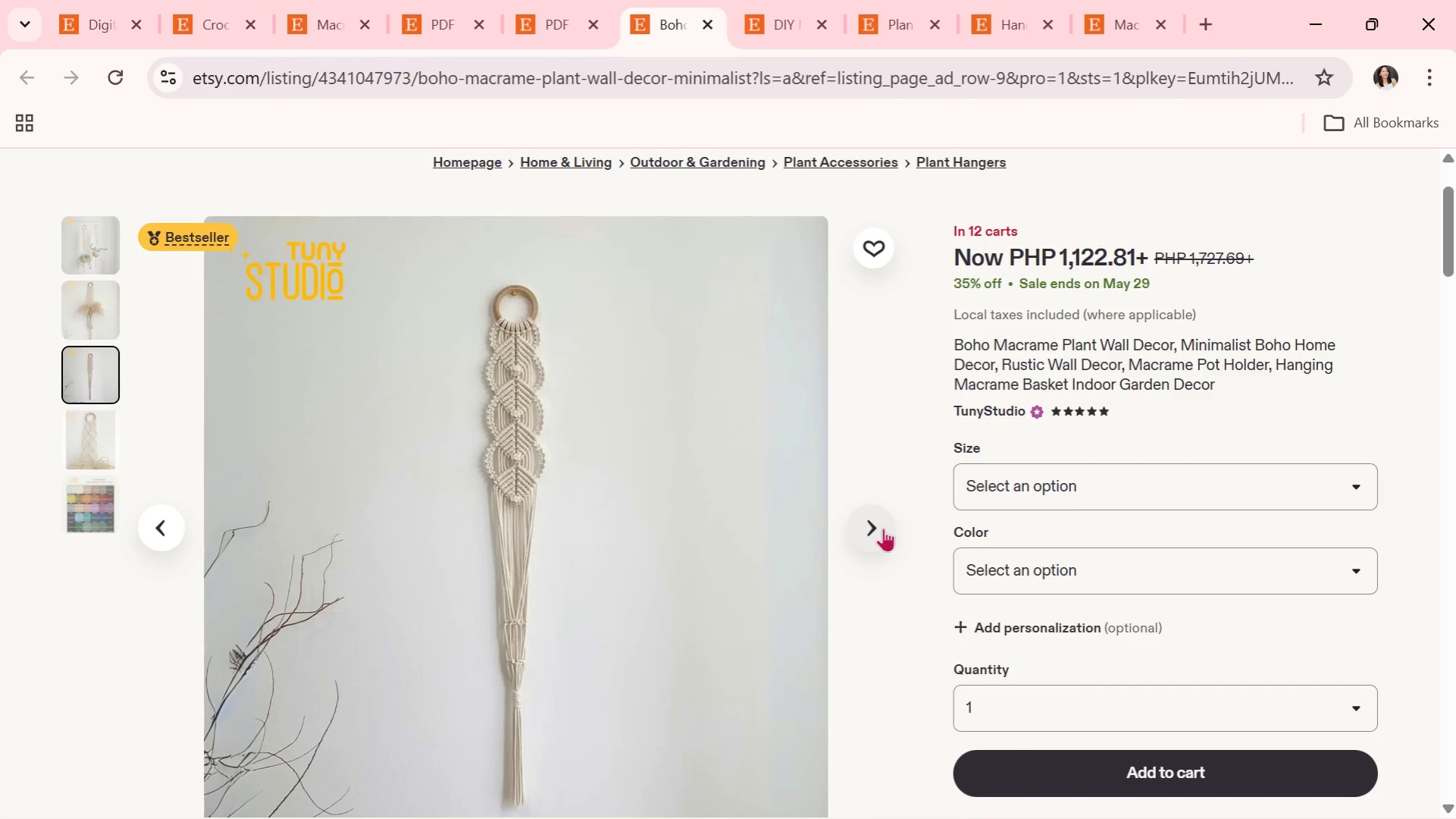 
wait(23.44)
 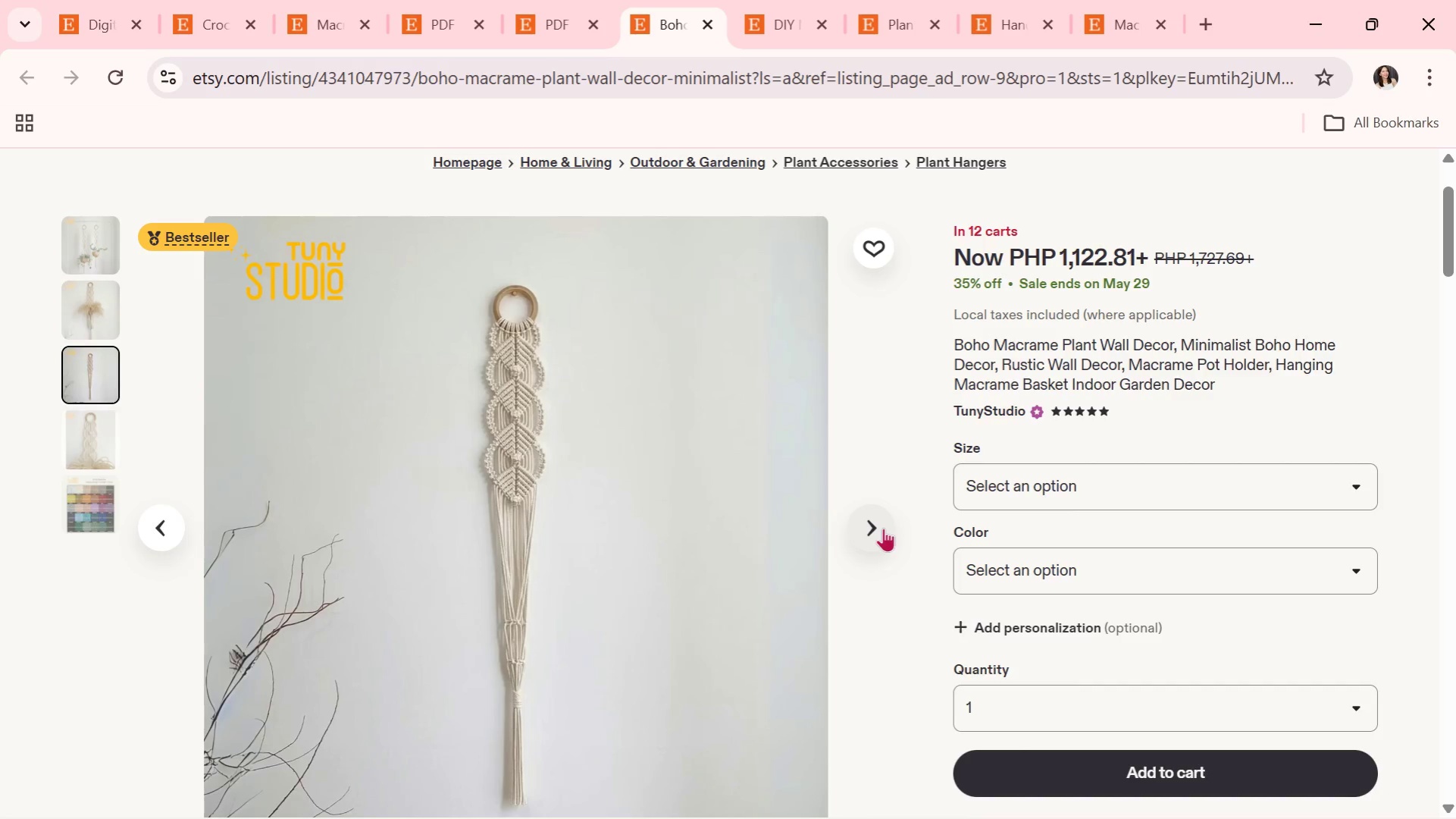 
left_click([883, 528])
 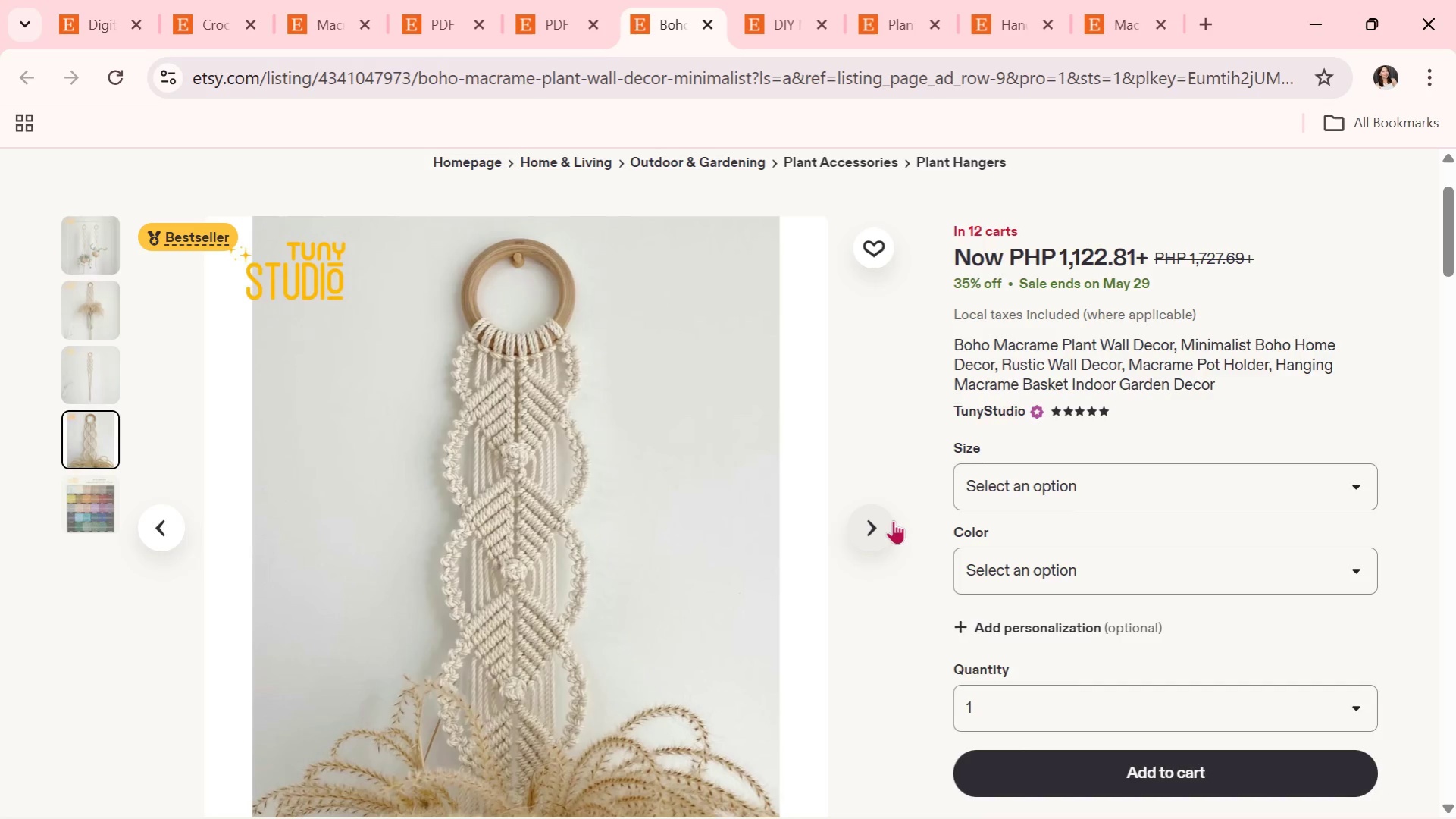 
wait(8.64)
 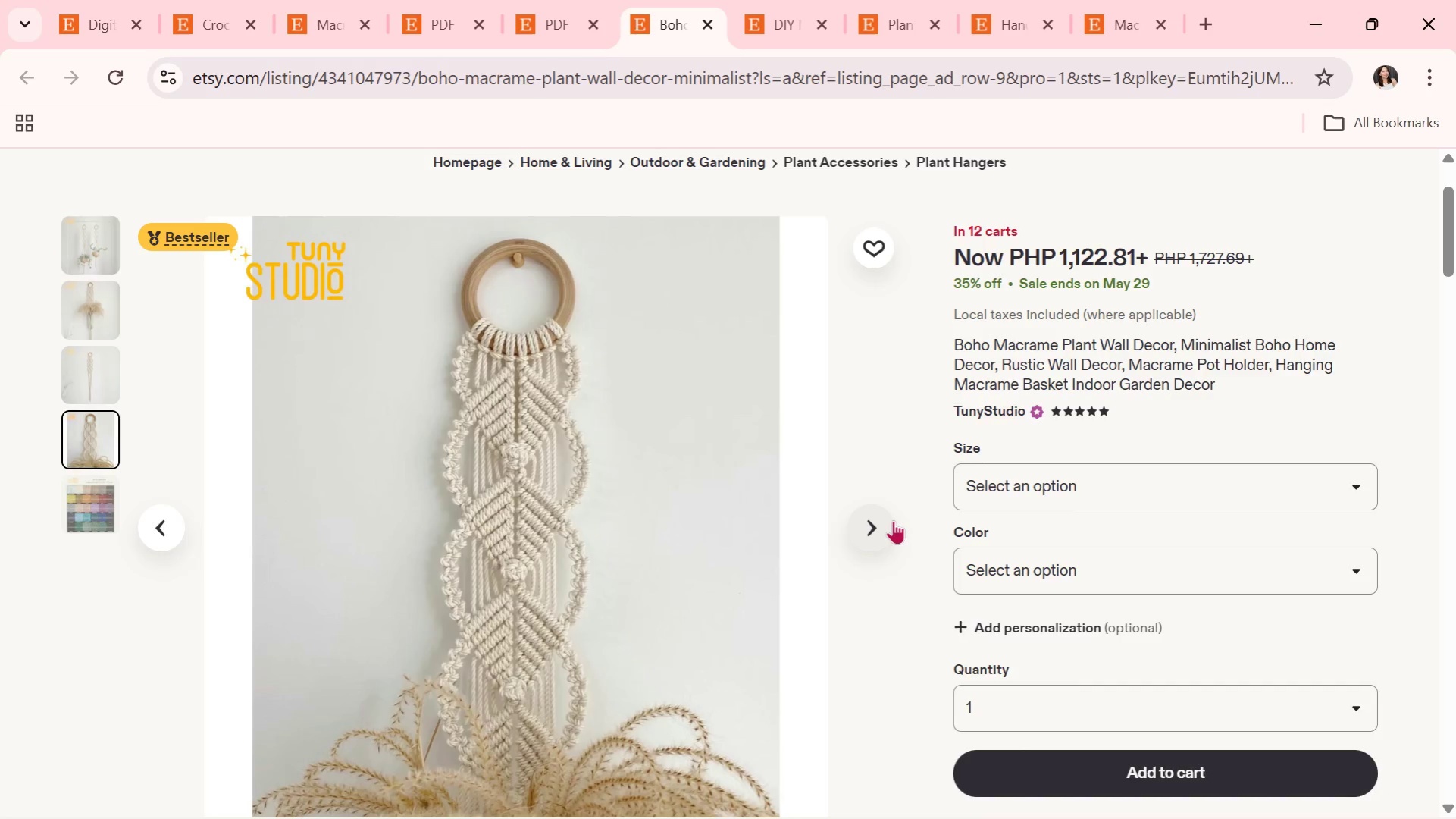 
left_click([893, 520])
 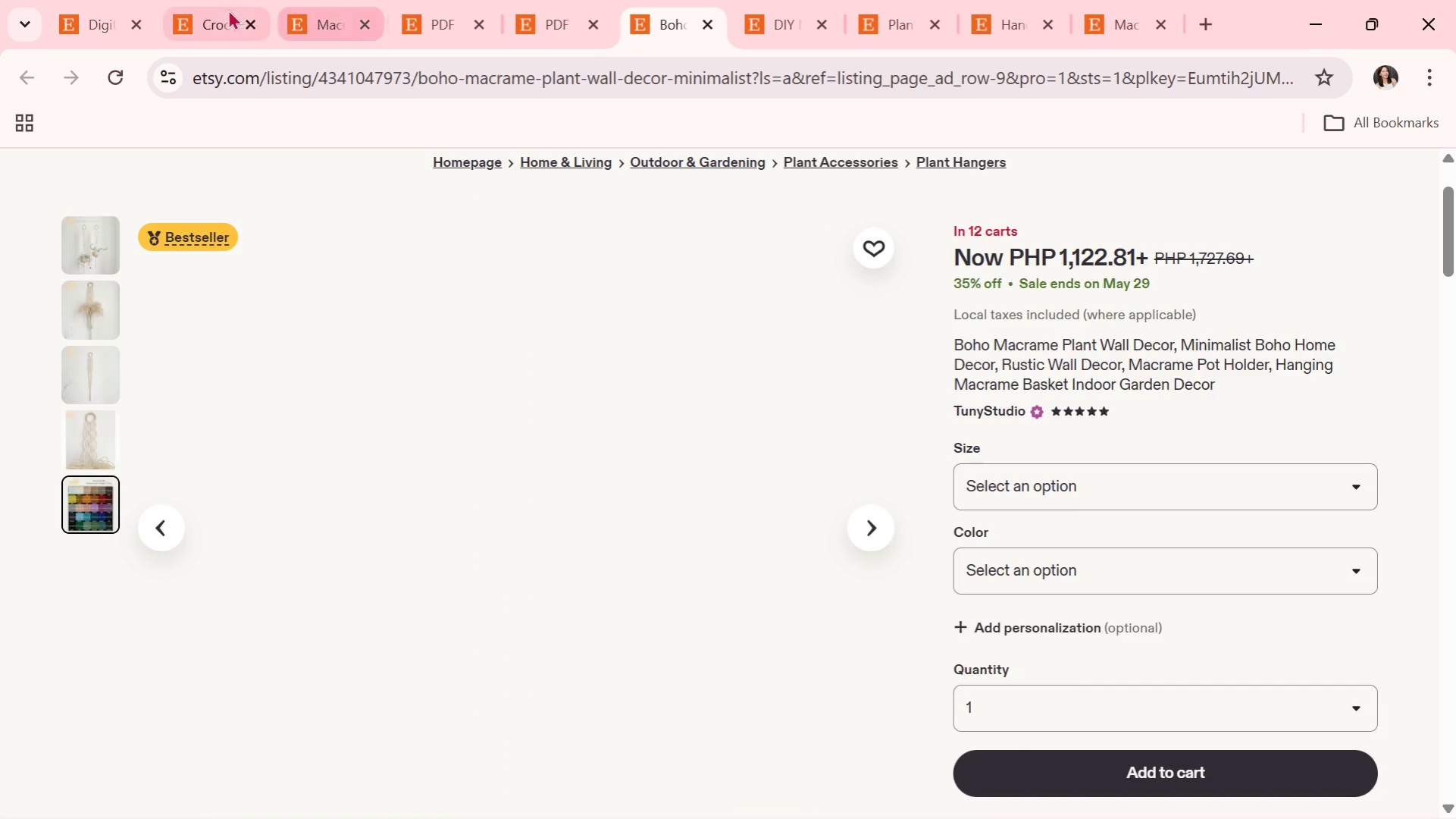 
left_click([327, 0])
 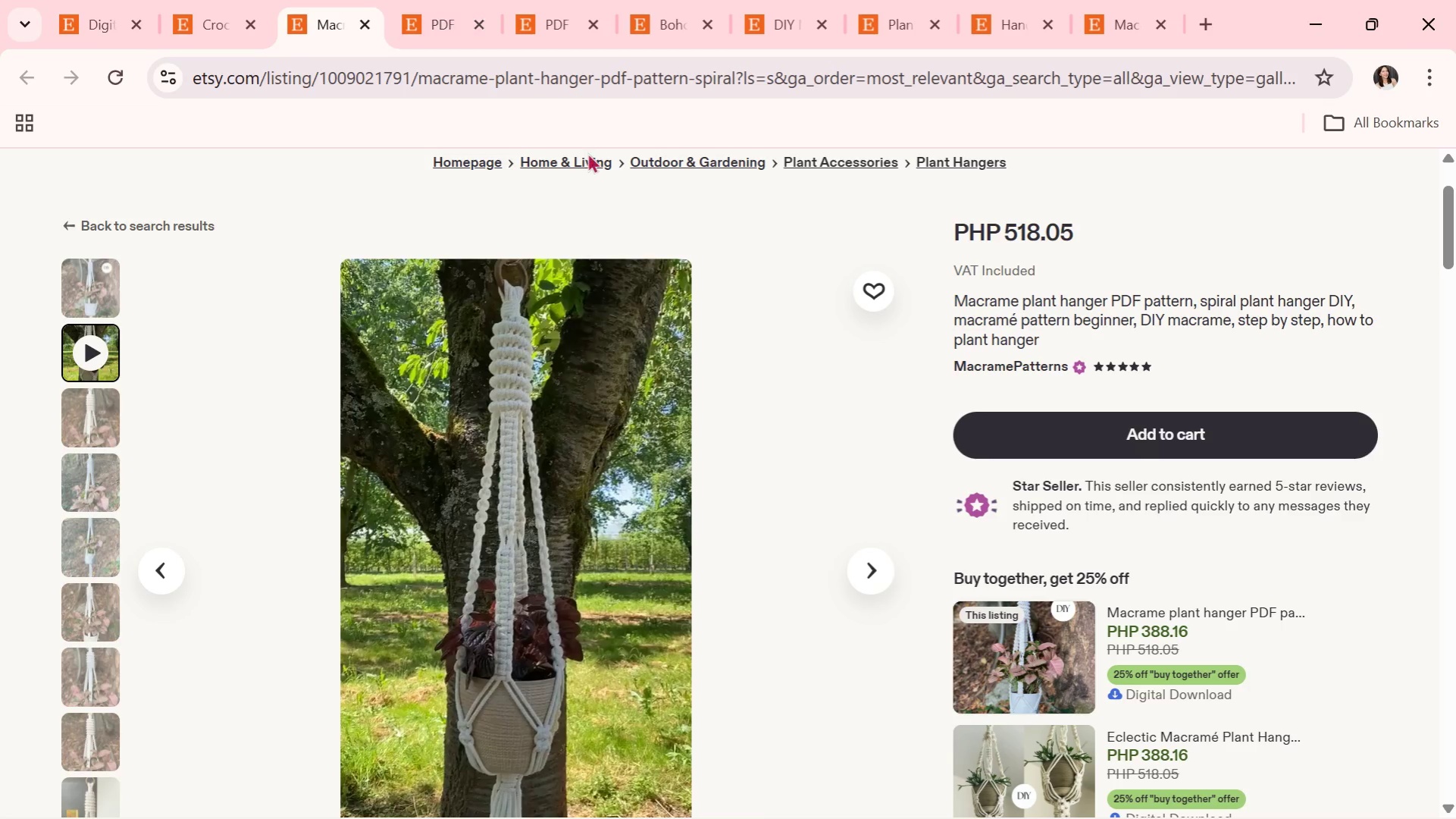 
scroll: coordinate [919, 544], scroll_direction: down, amount: 10.0
 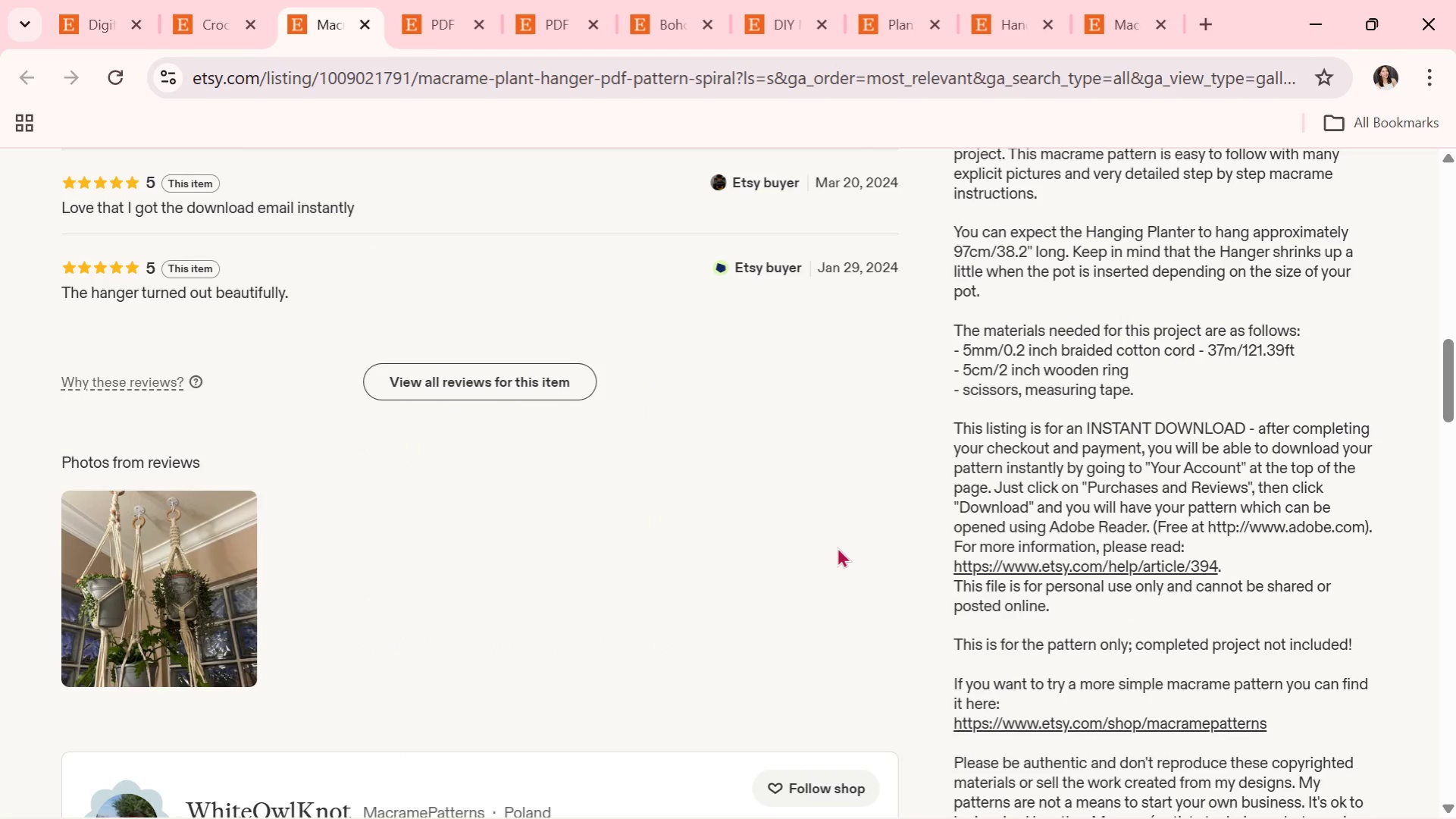 
wait(6.82)
 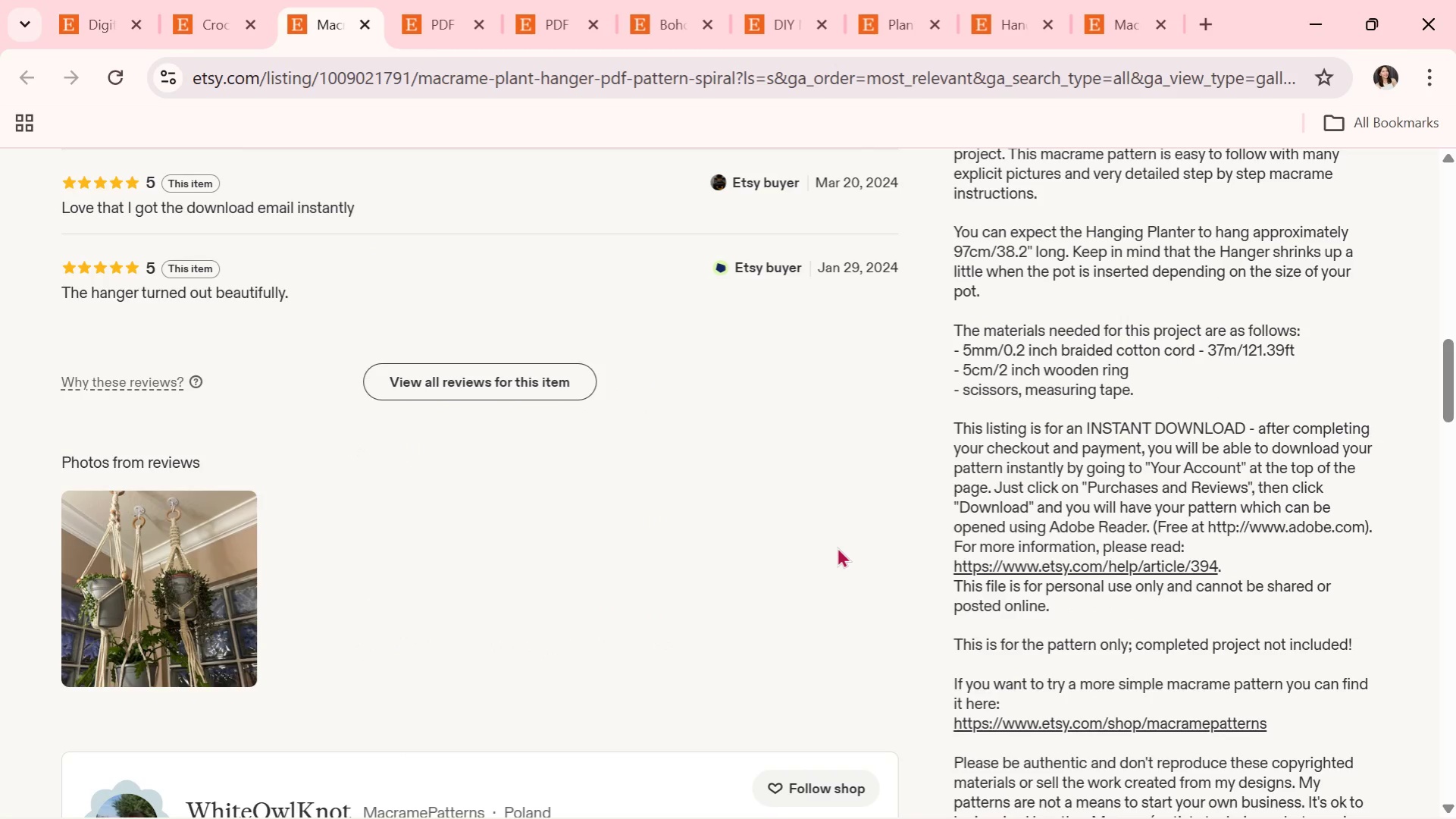 
scroll: coordinate [589, 603], scroll_direction: down, amount: 16.0
 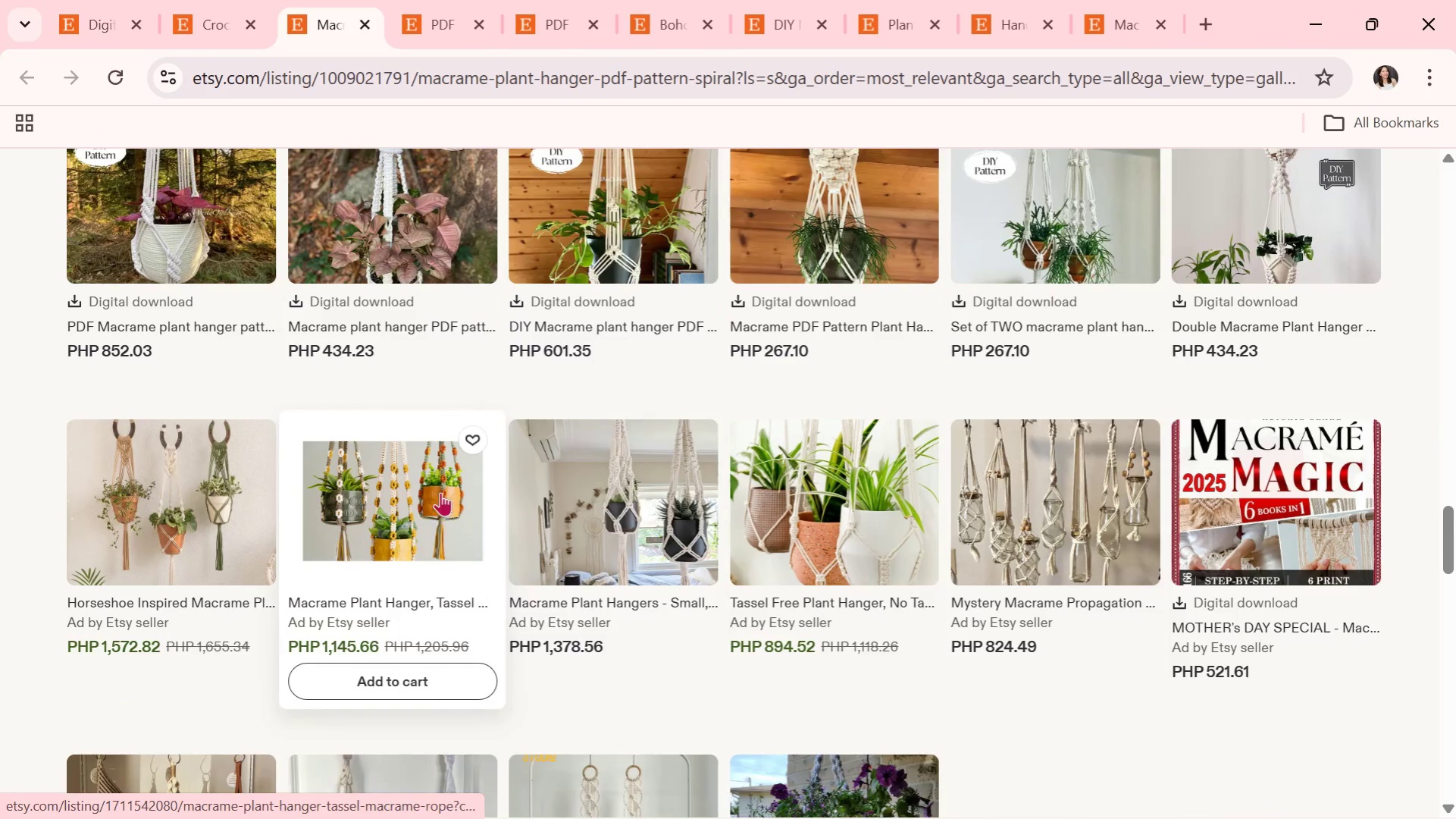 
left_click([440, 492])
 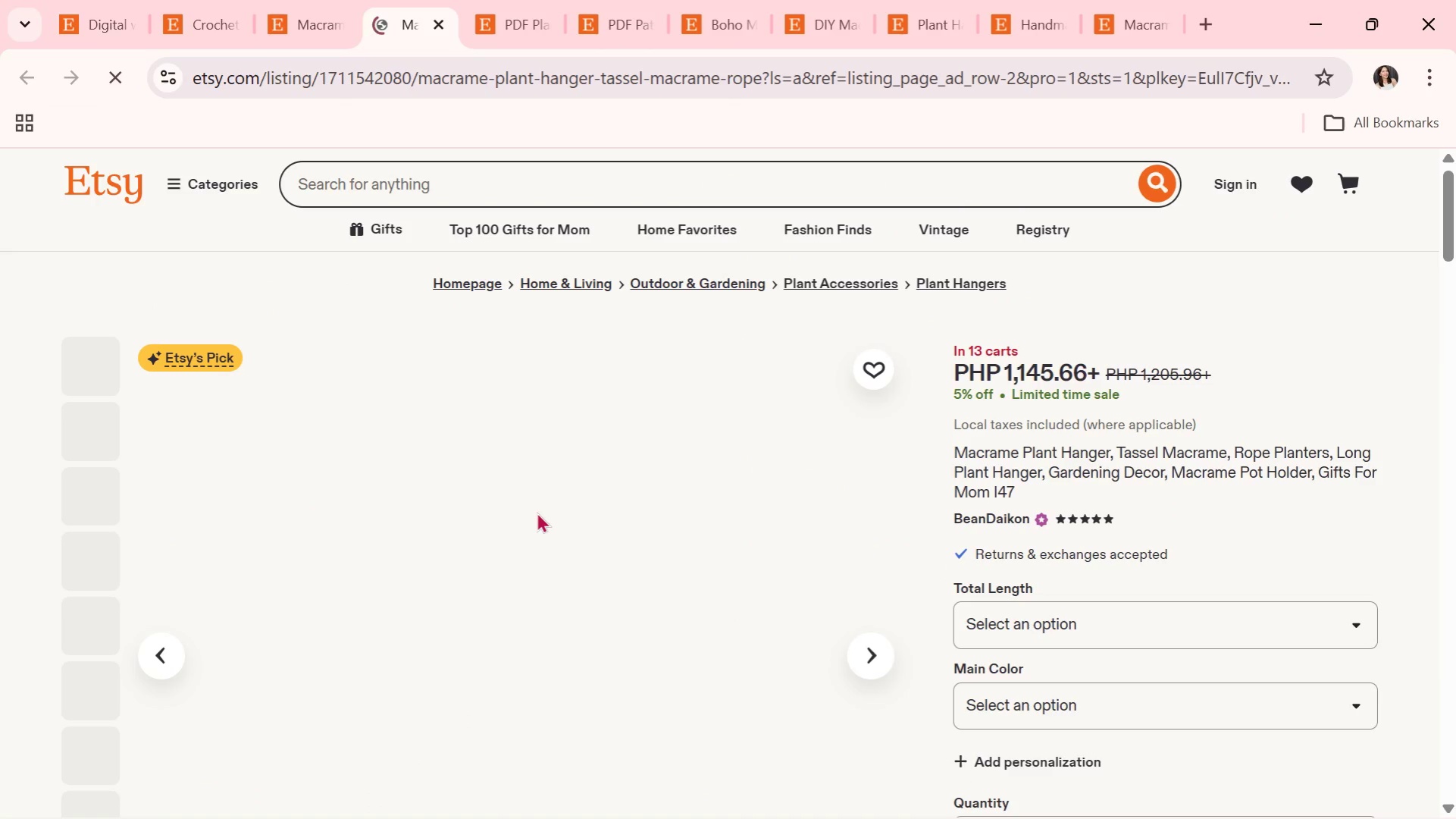 
scroll: coordinate [537, 512], scroll_direction: down, amount: 2.0
 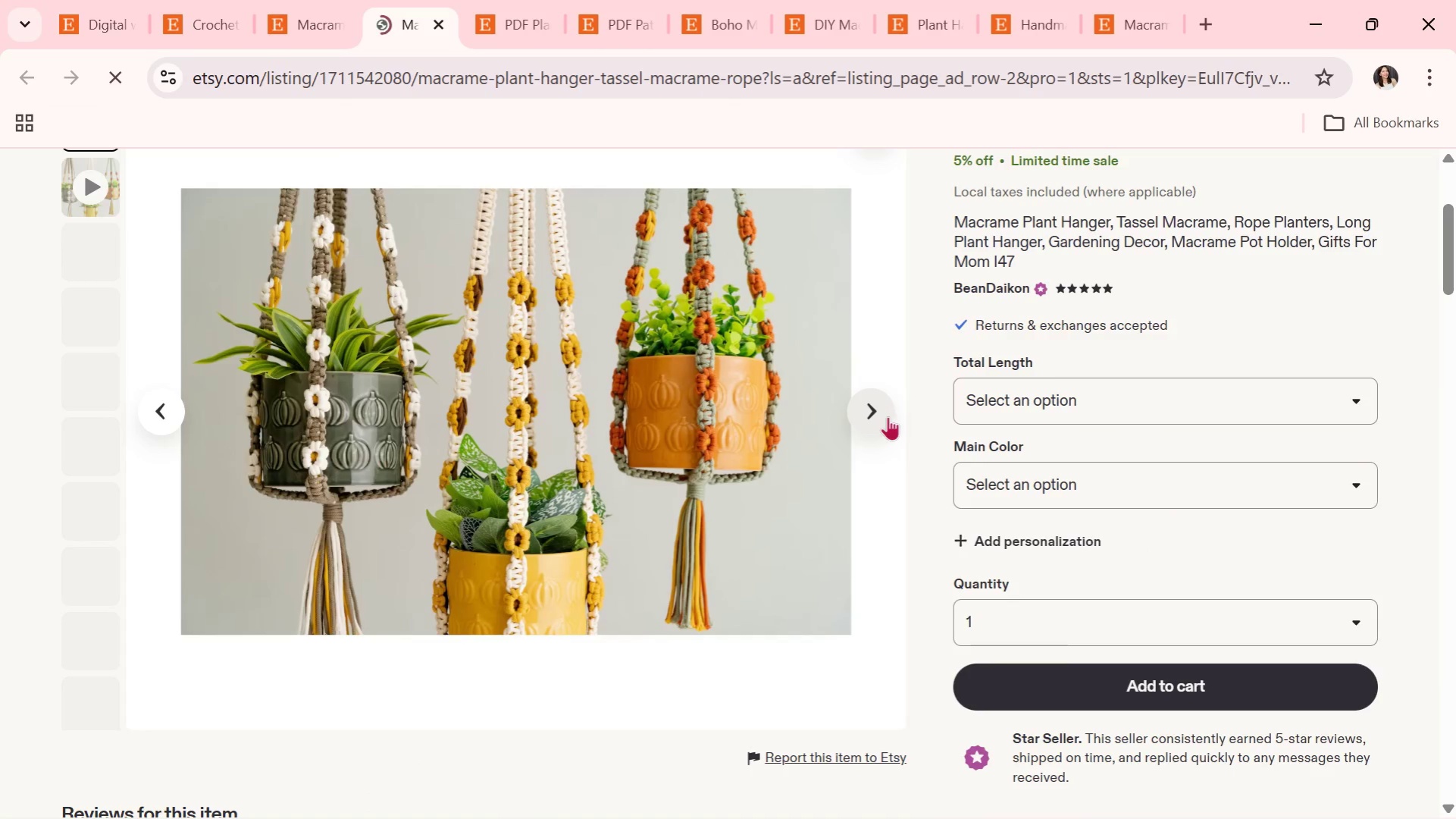 
left_click([888, 416])
 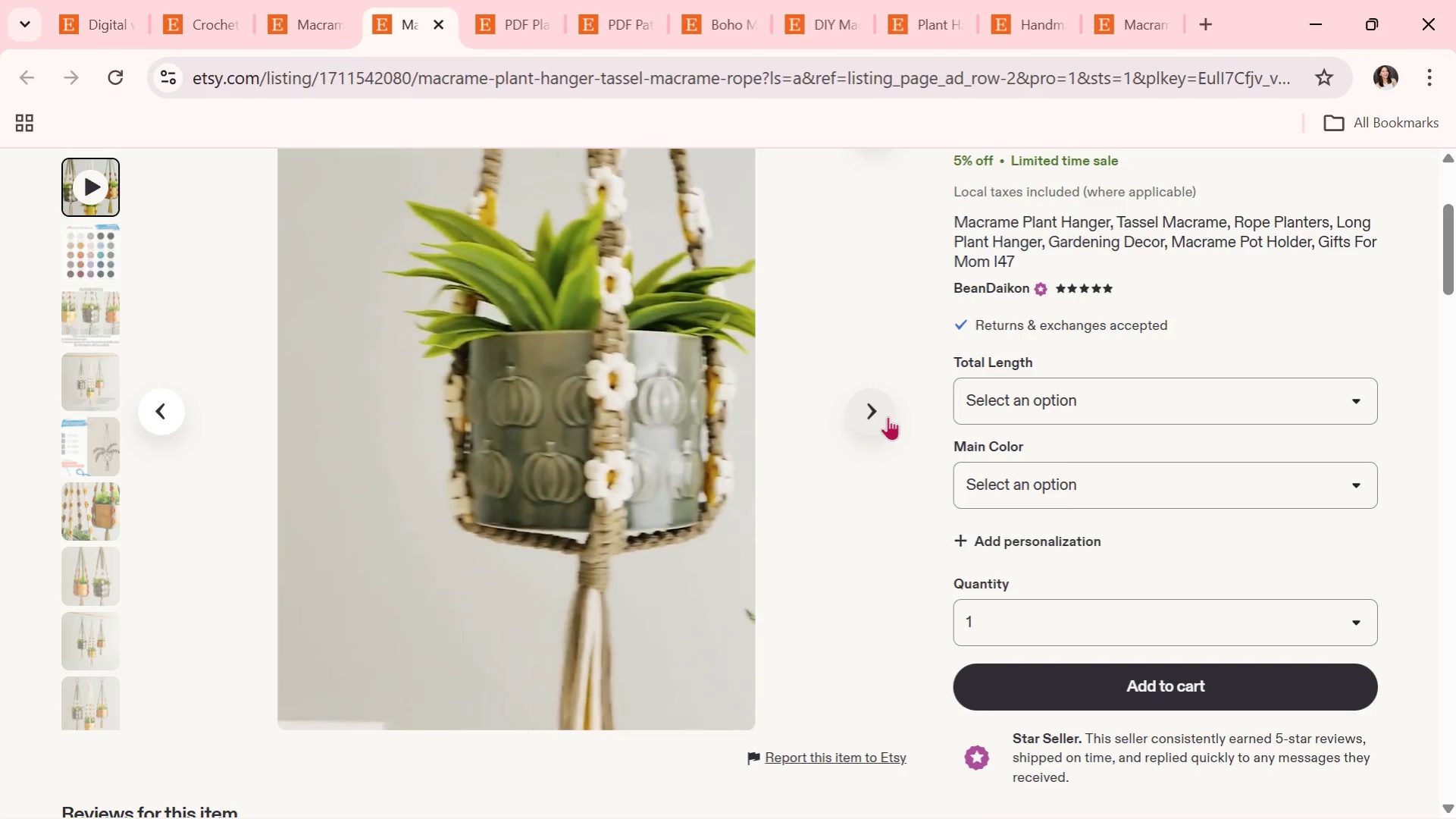 
wait(6.75)
 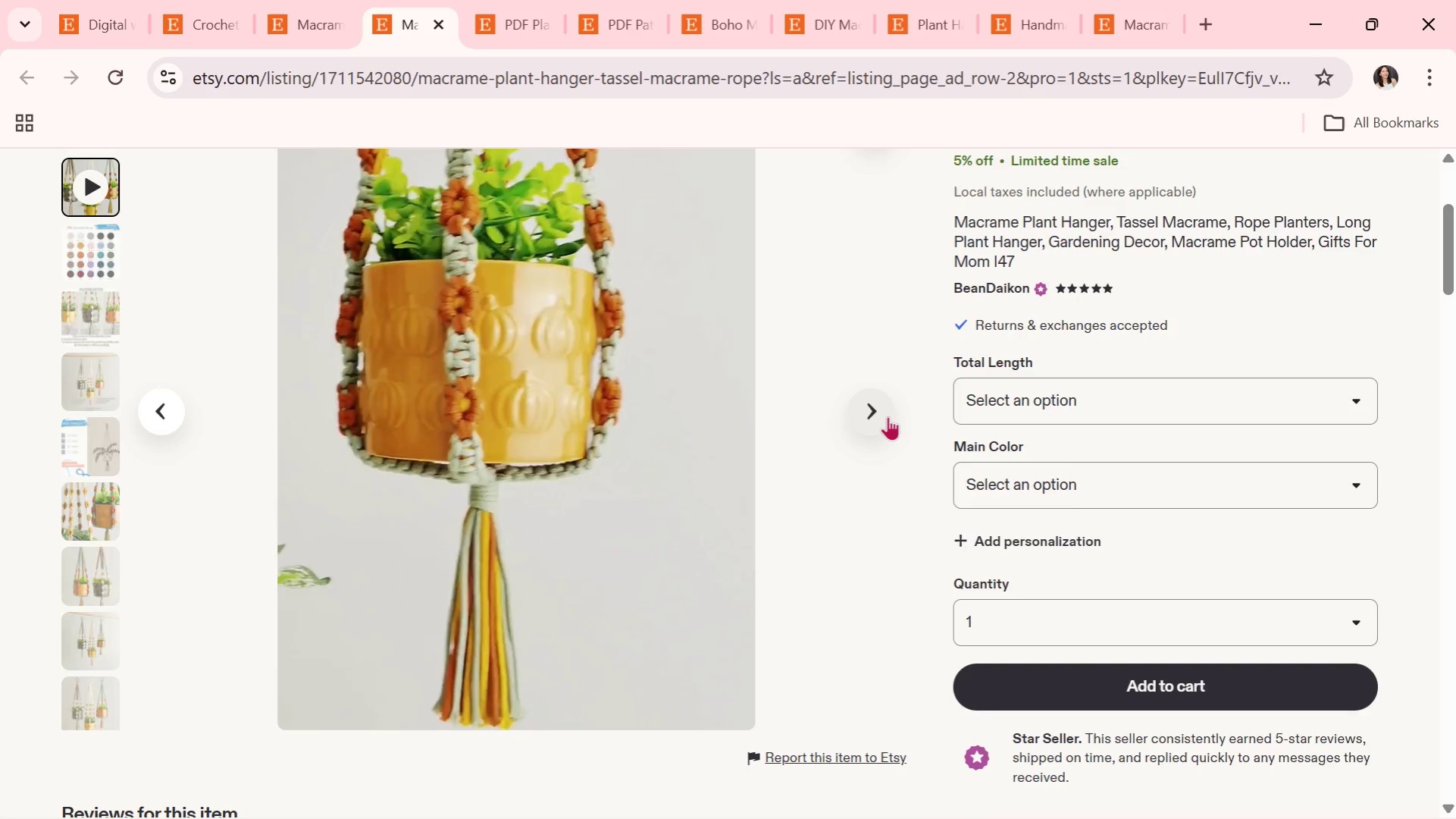 
left_click([888, 416])
 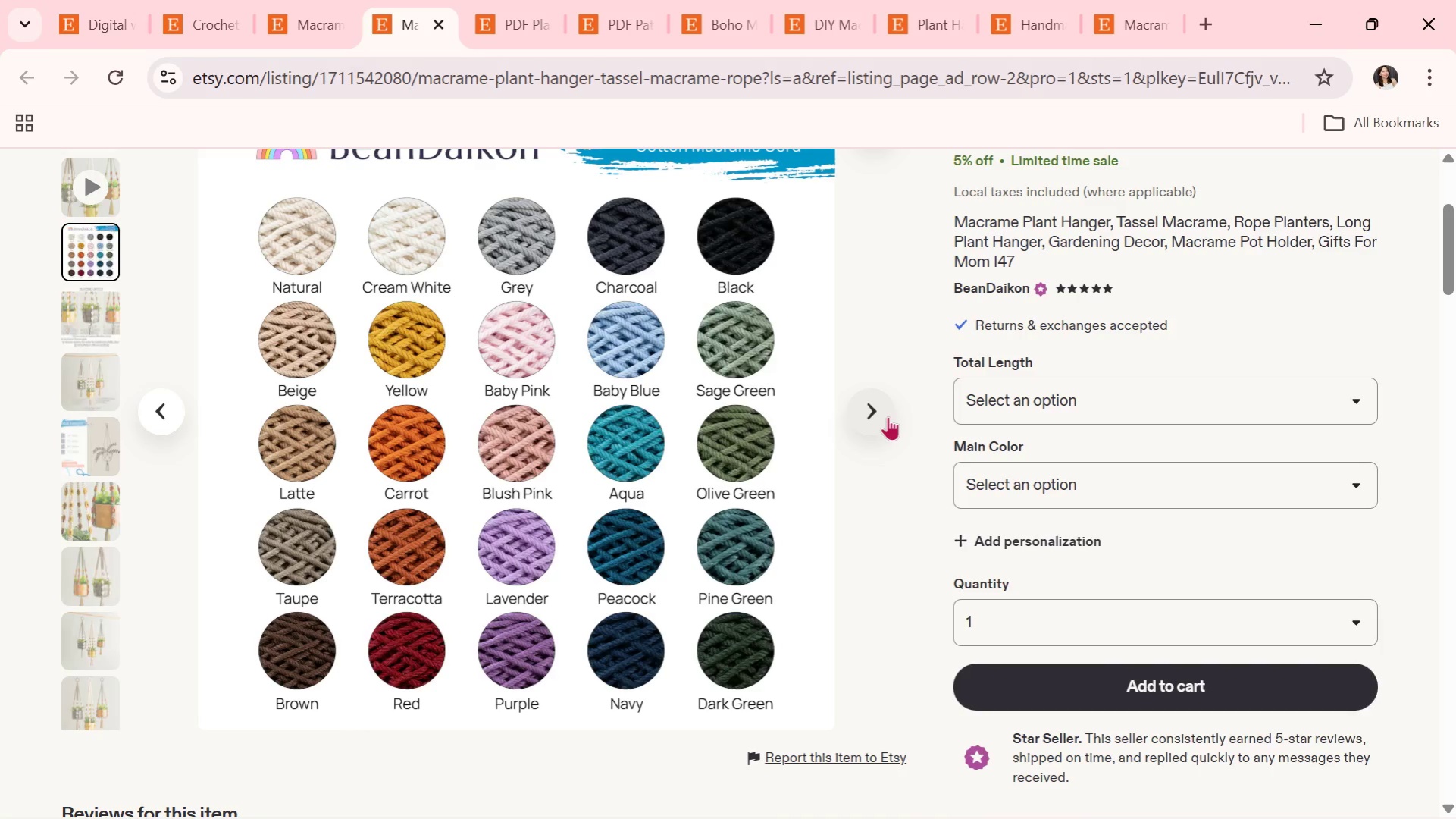 
wait(7.7)
 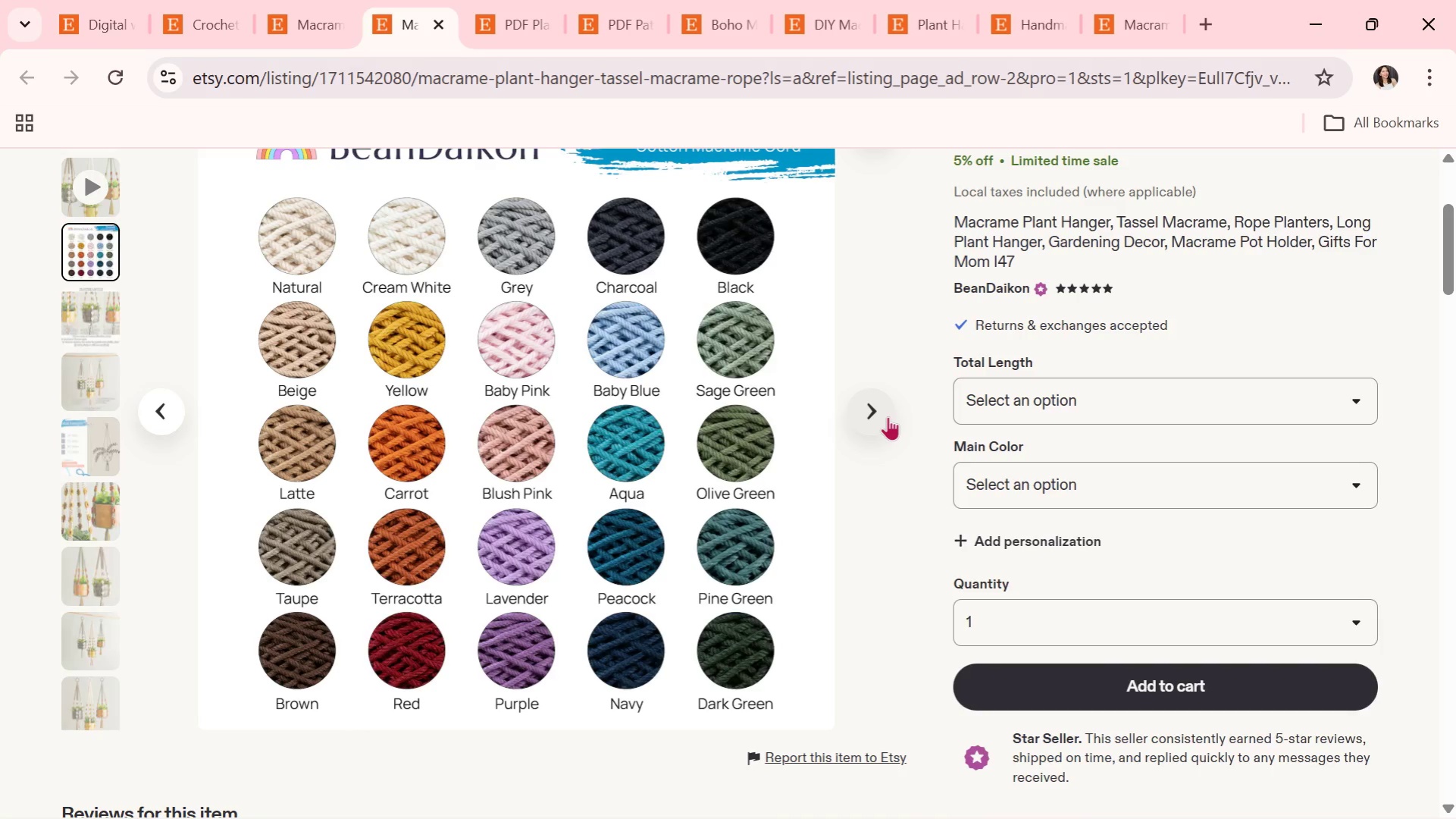 
left_click([888, 416])
 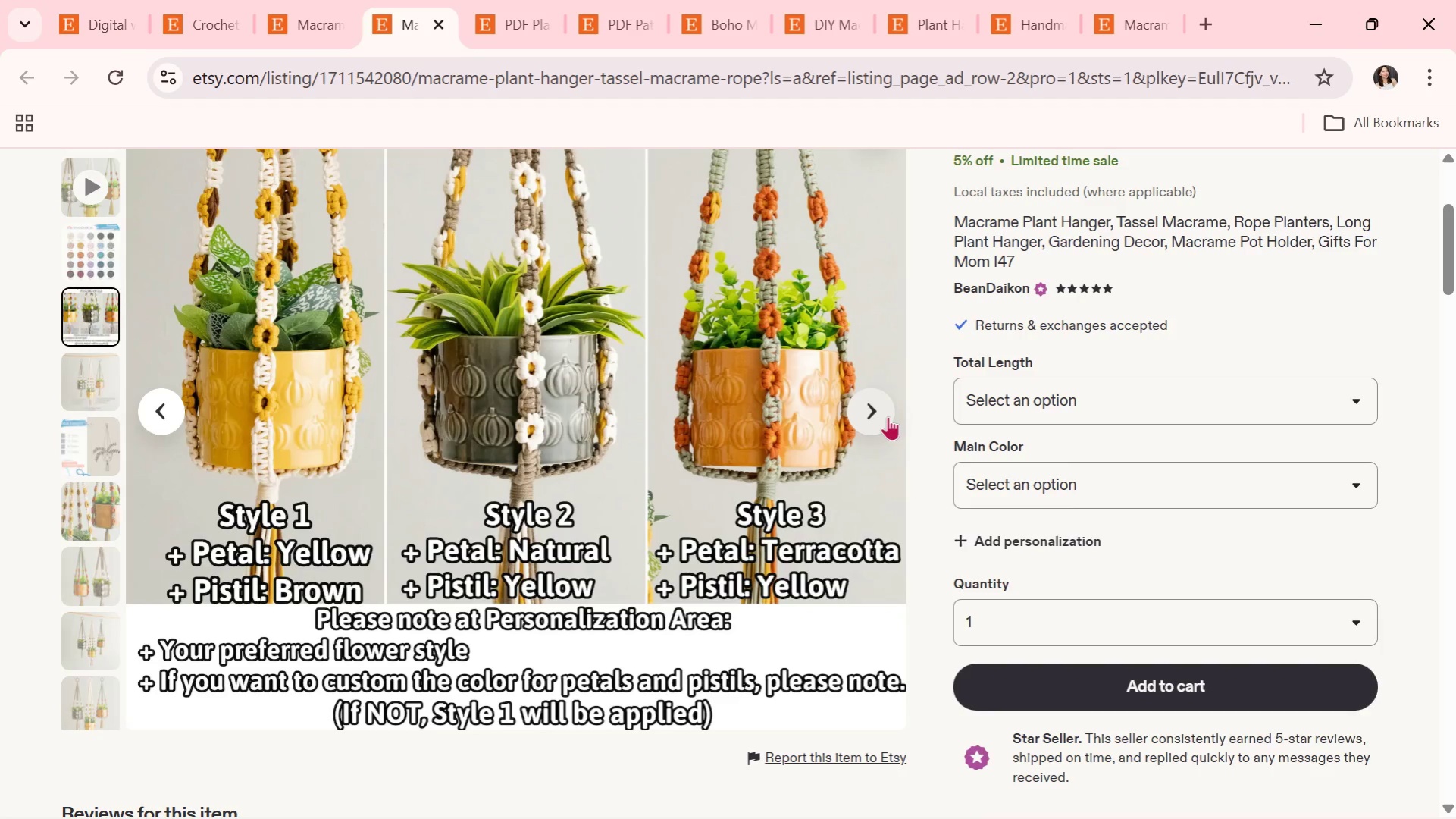 
wait(5.11)
 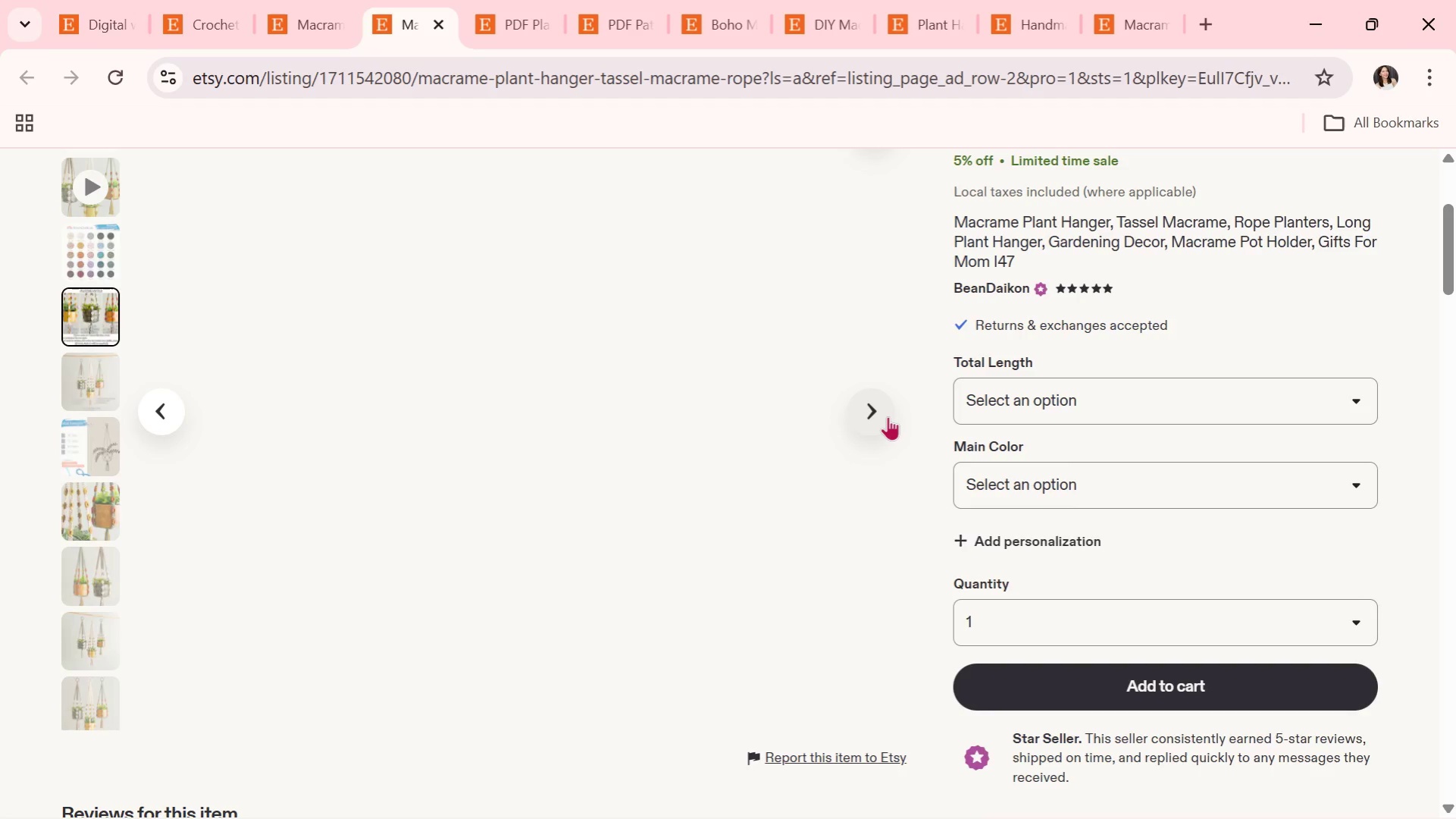 
left_click([888, 416])
 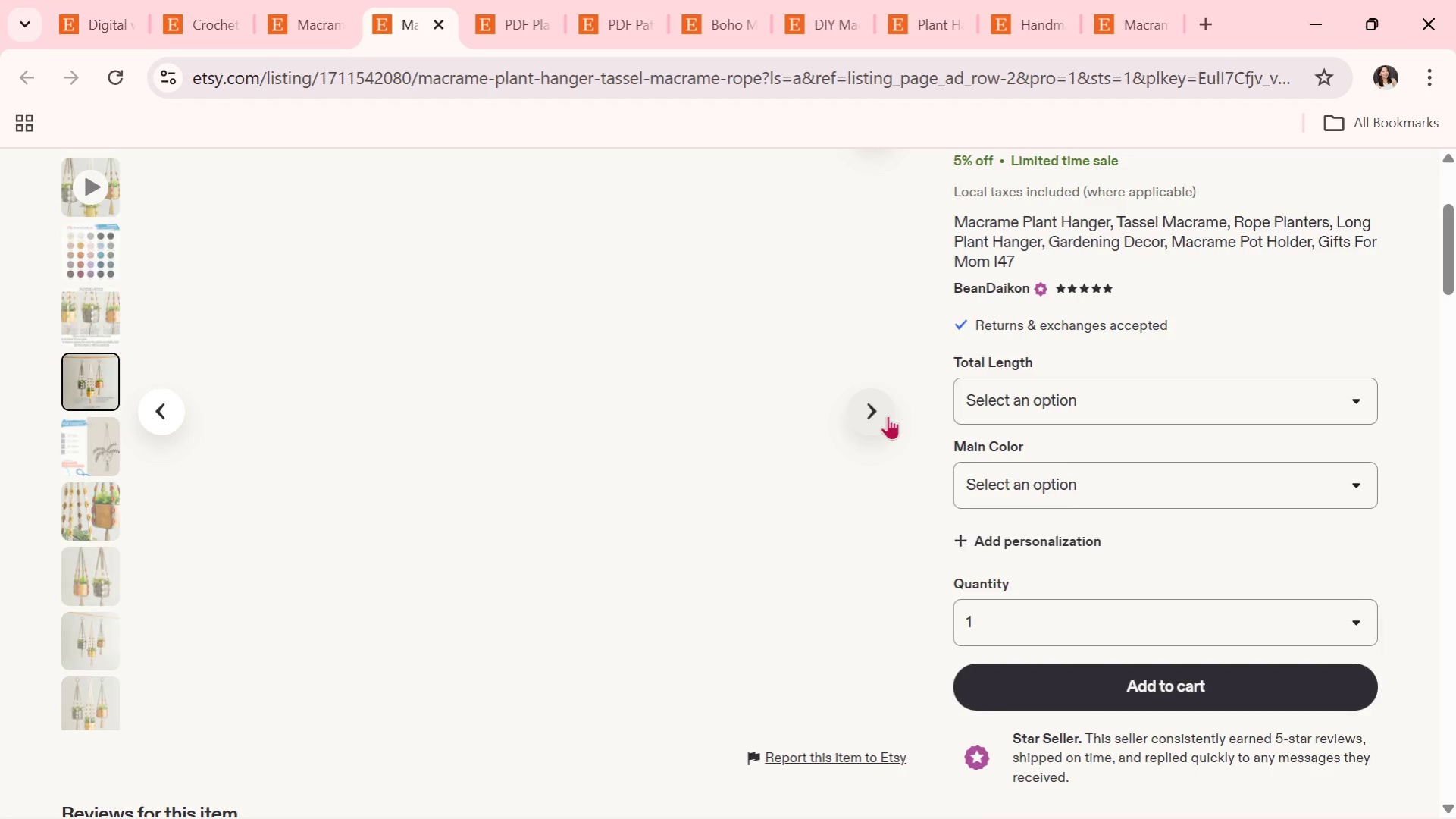 
mouse_move([819, 380])
 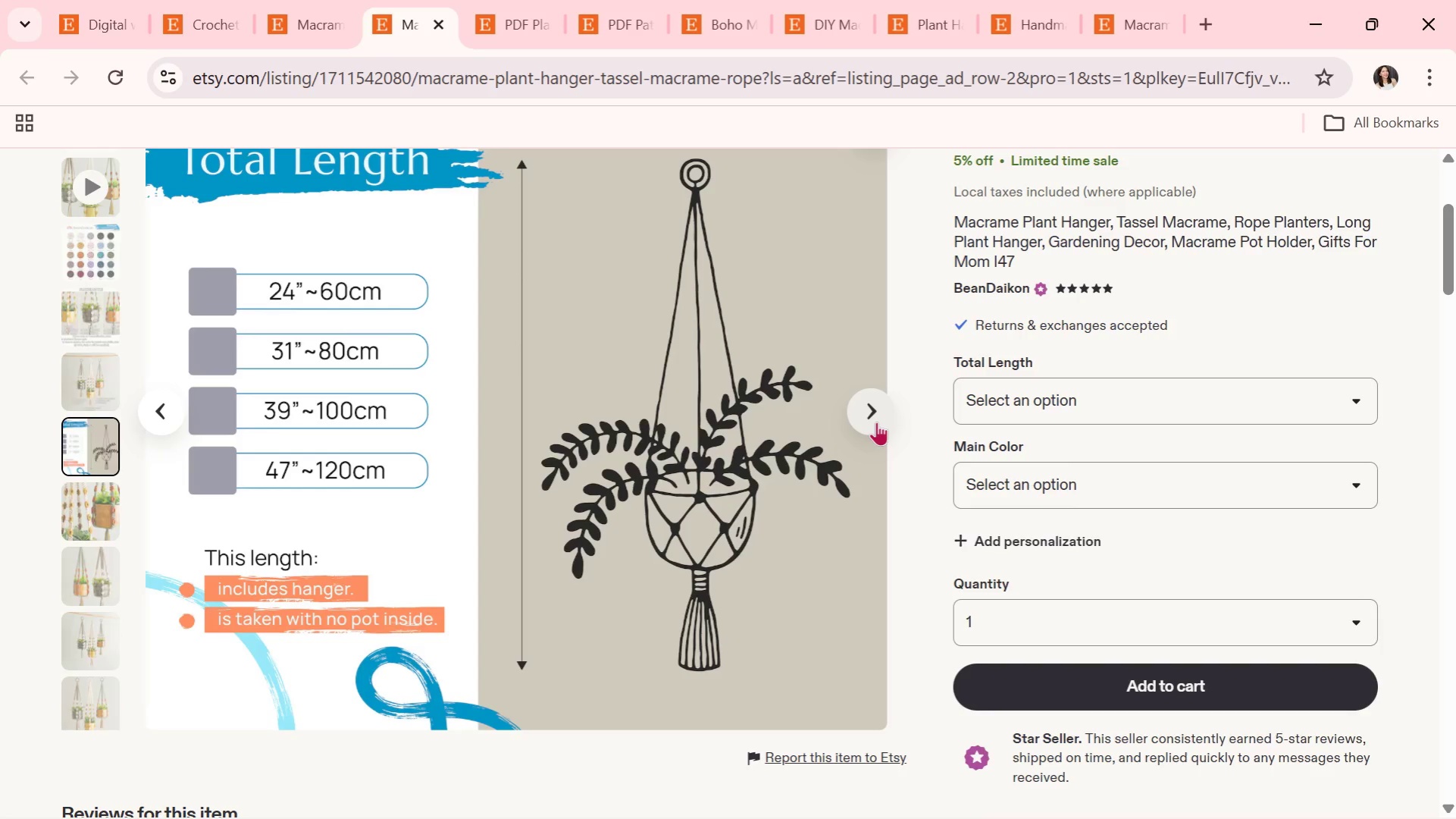 
wait(11.54)
 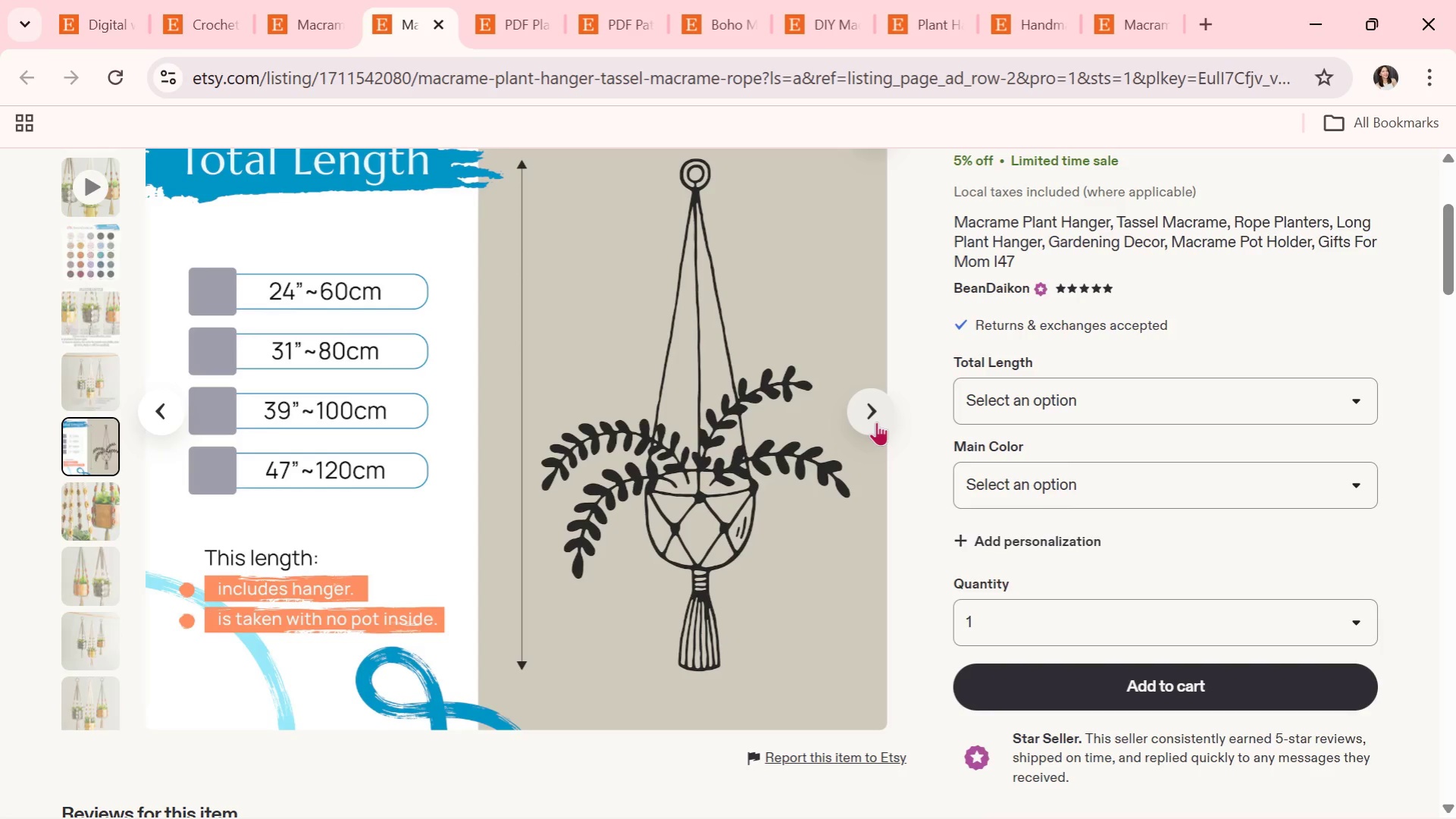 
left_click([876, 422])
 